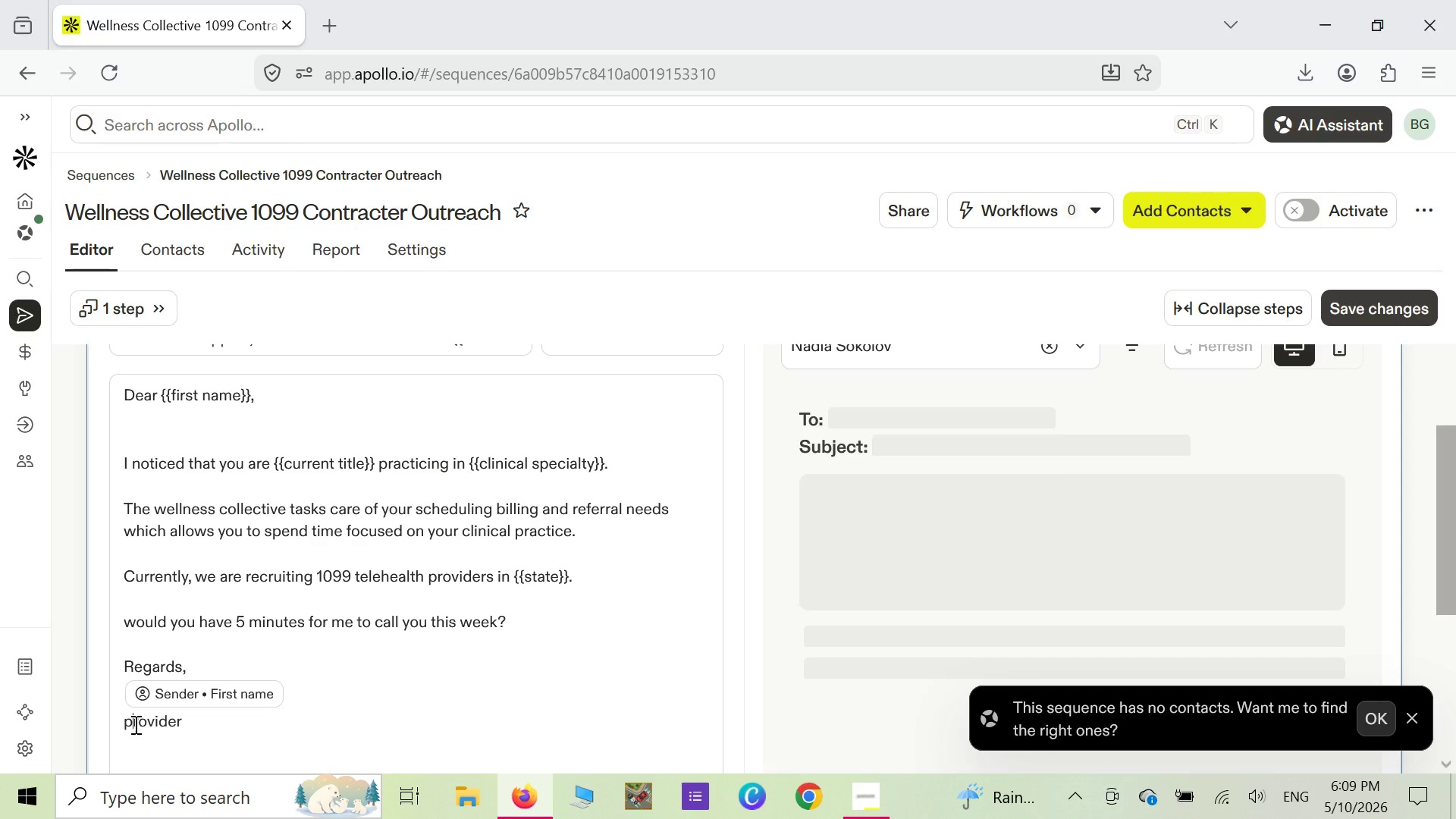 
key(Backspace)
 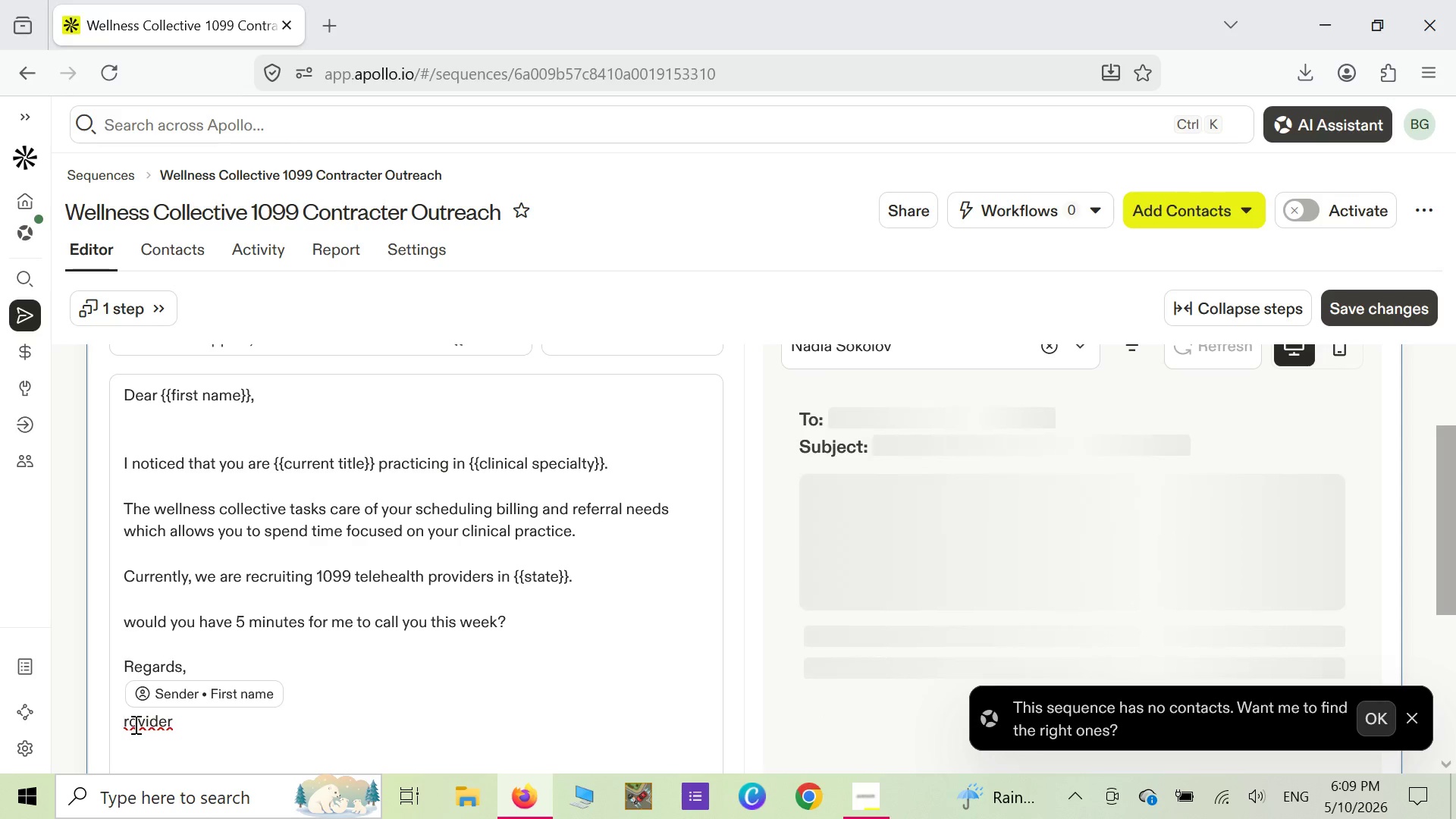 
key(CapsLock)
 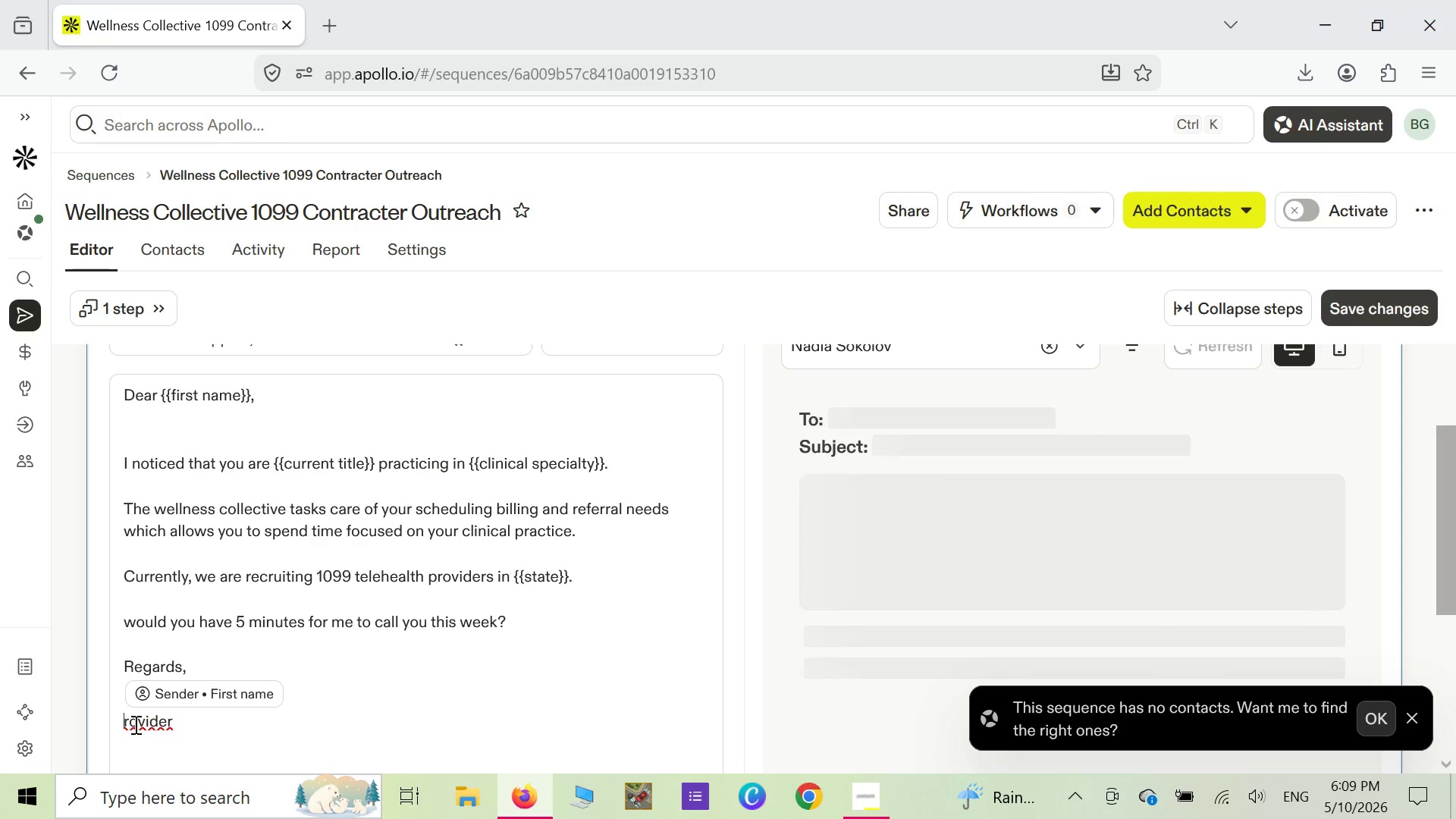 
key(P)
 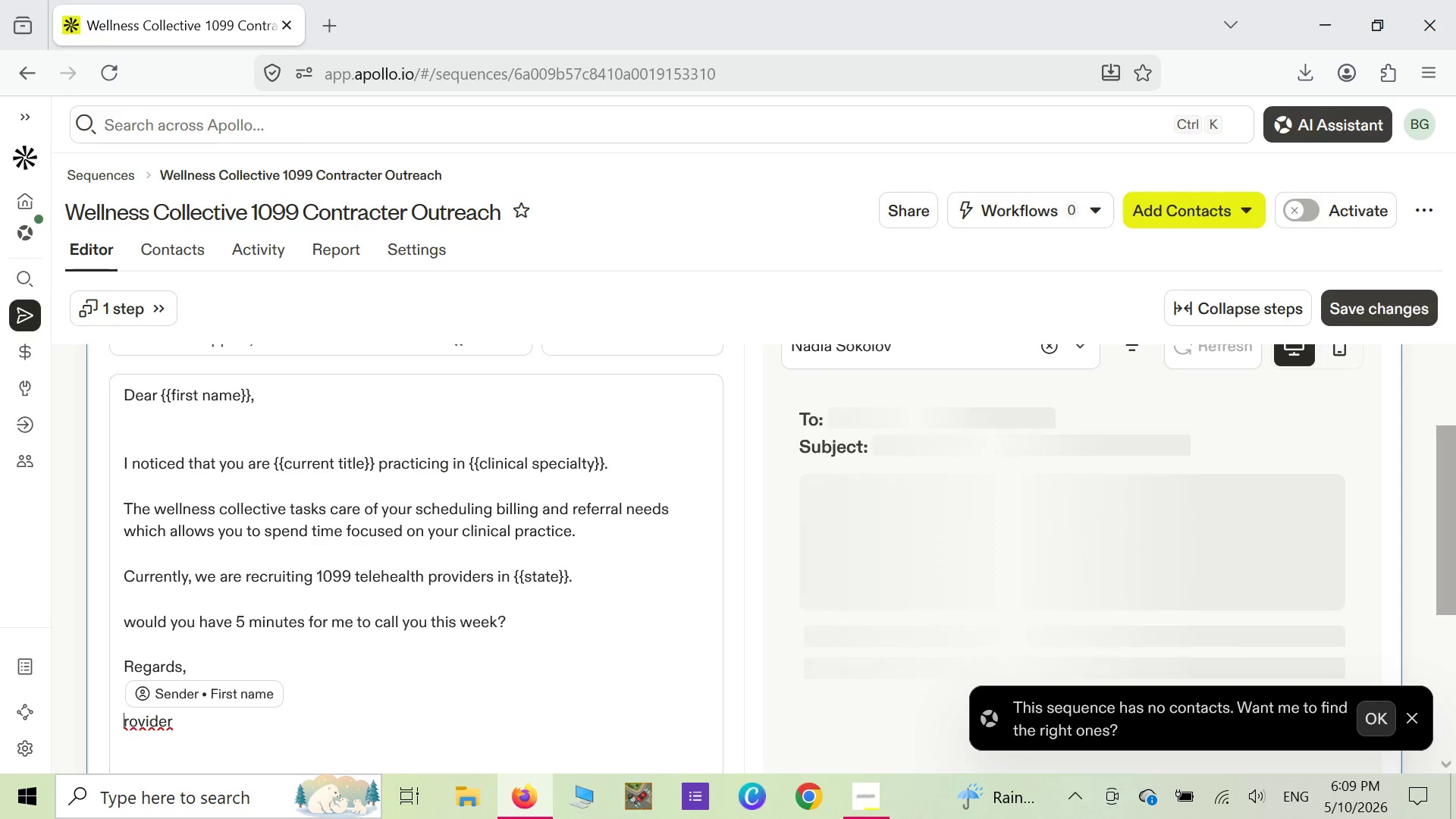 
key(CapsLock)
 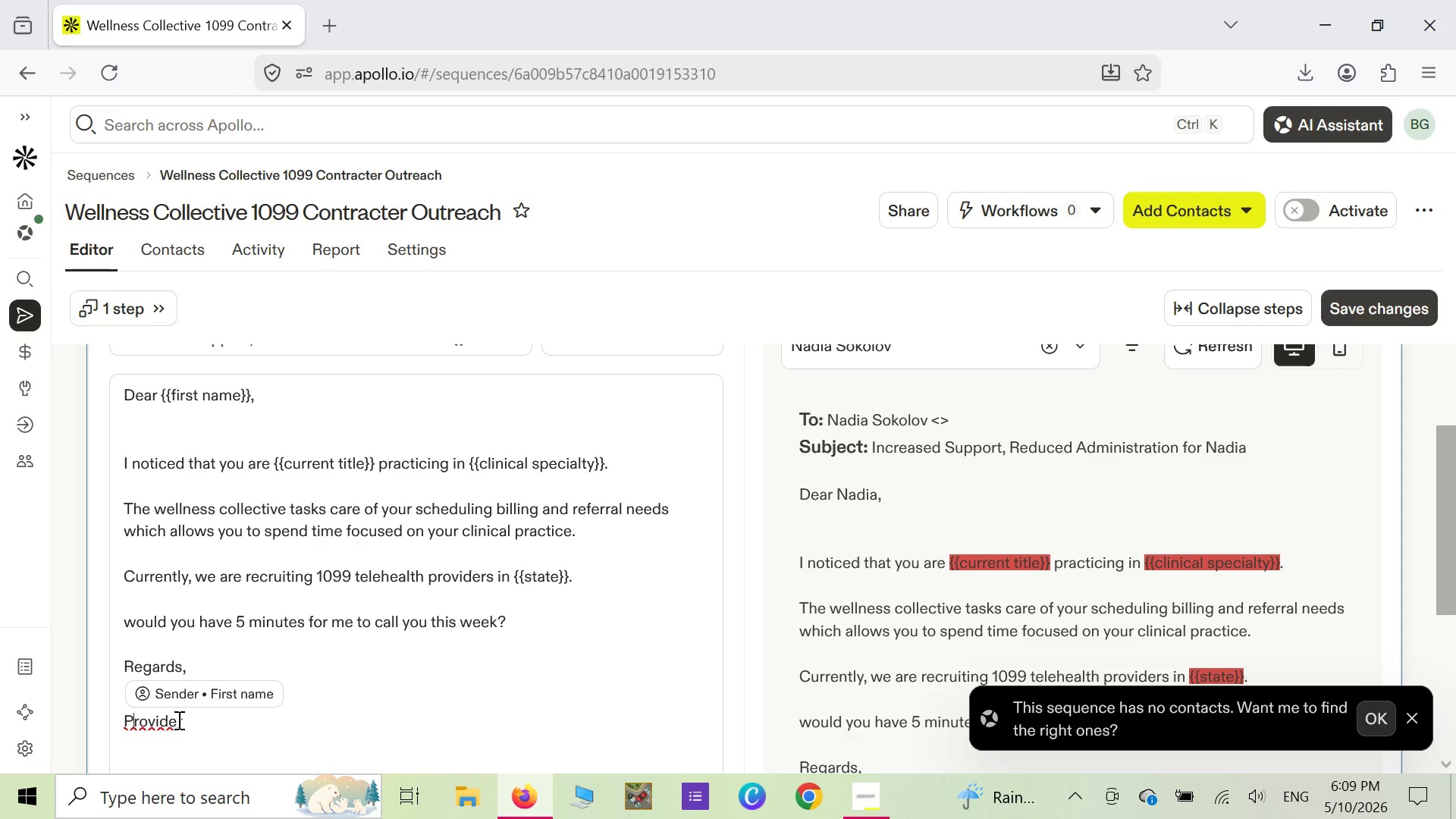 
left_click([187, 722])
 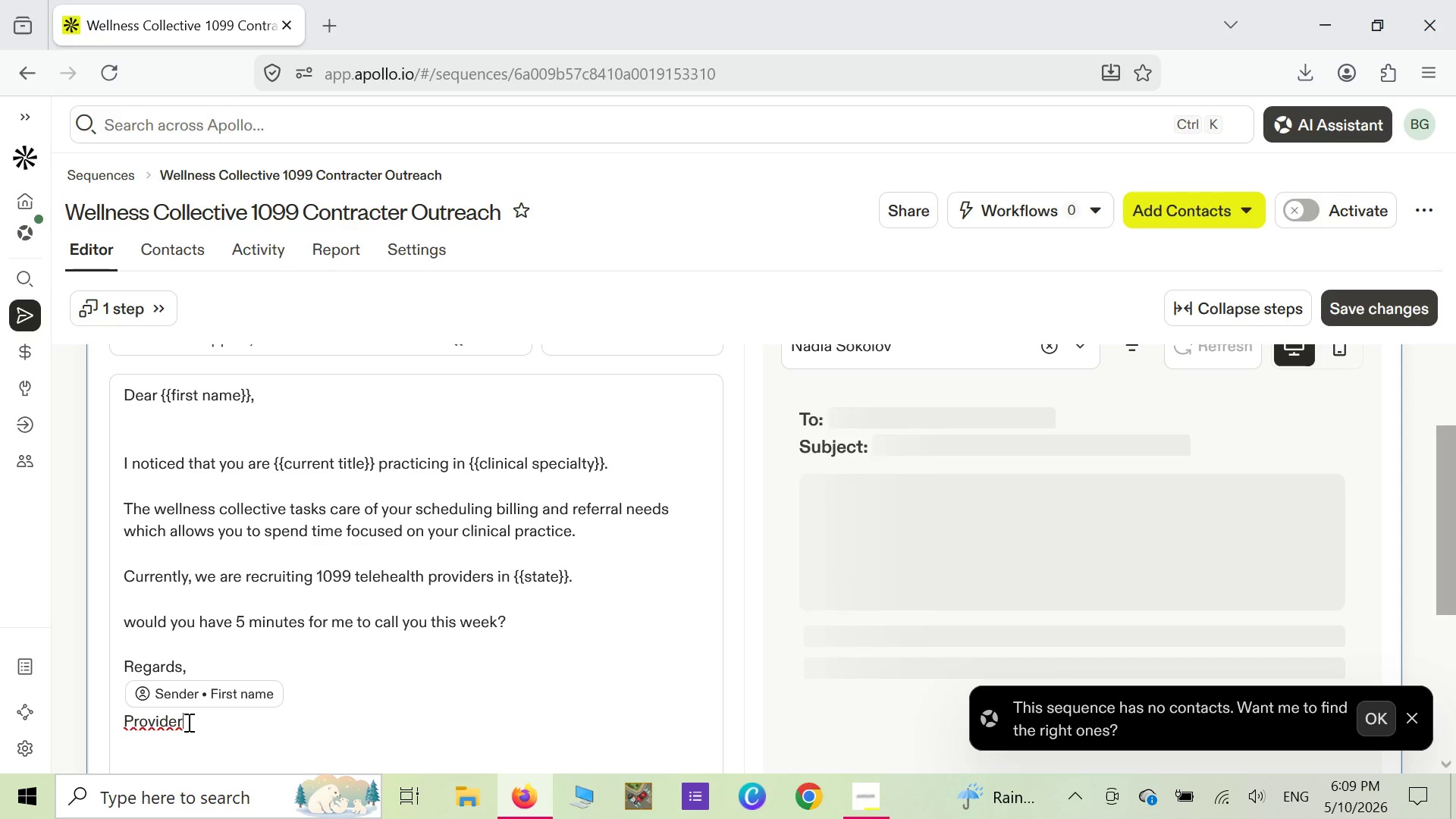 
key(Space)
 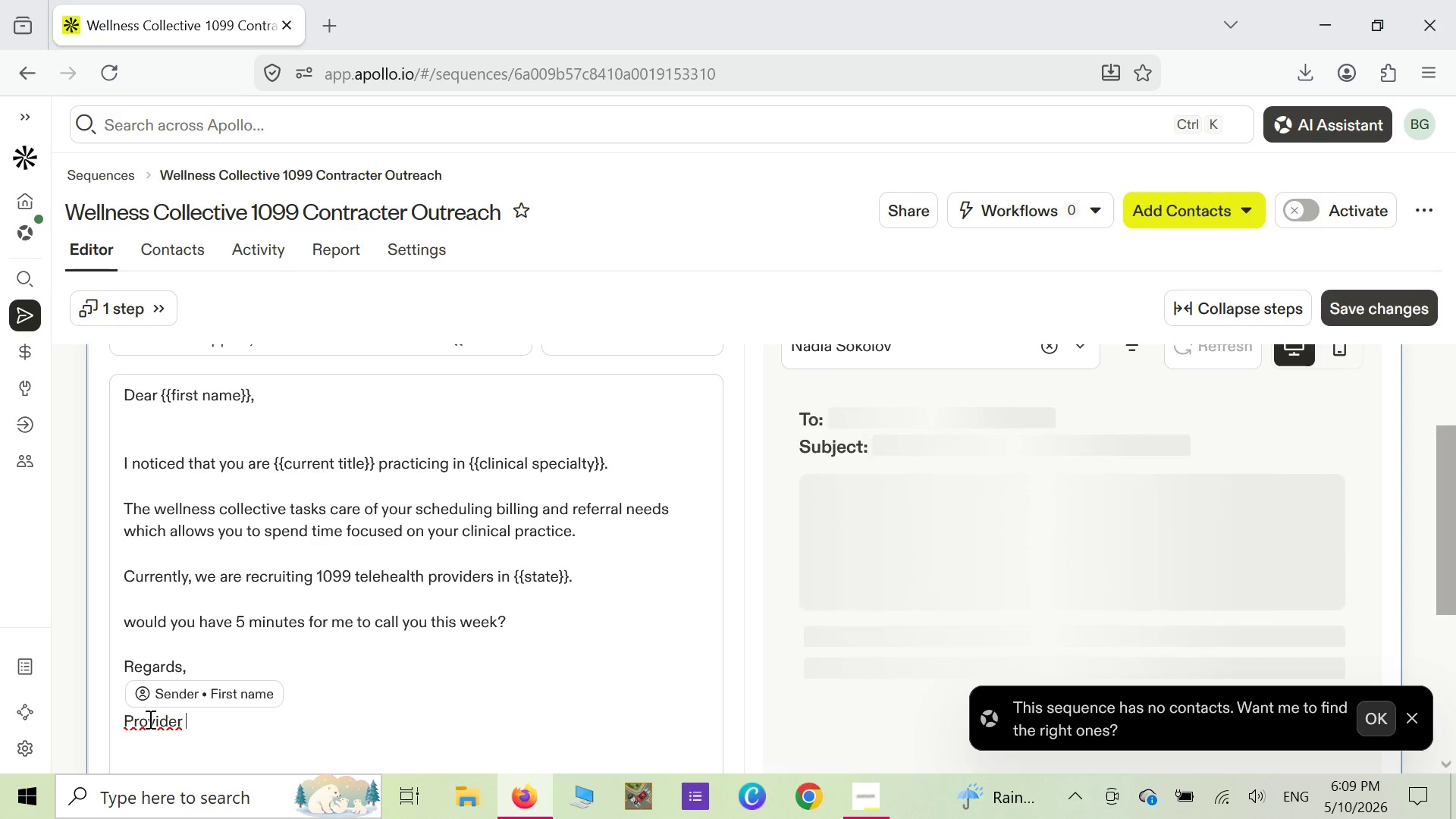 
left_click([151, 720])
 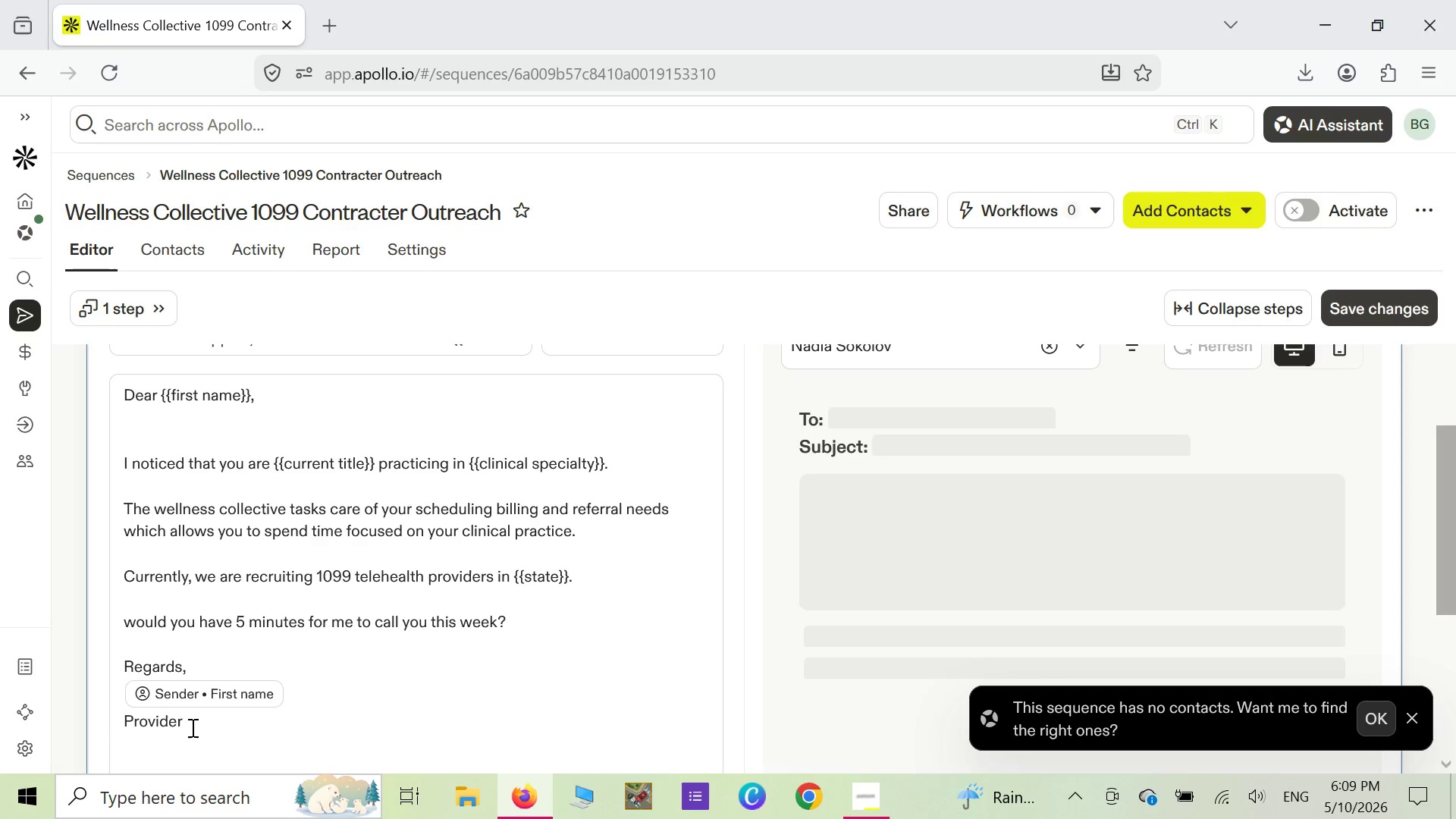 
left_click([191, 727])
 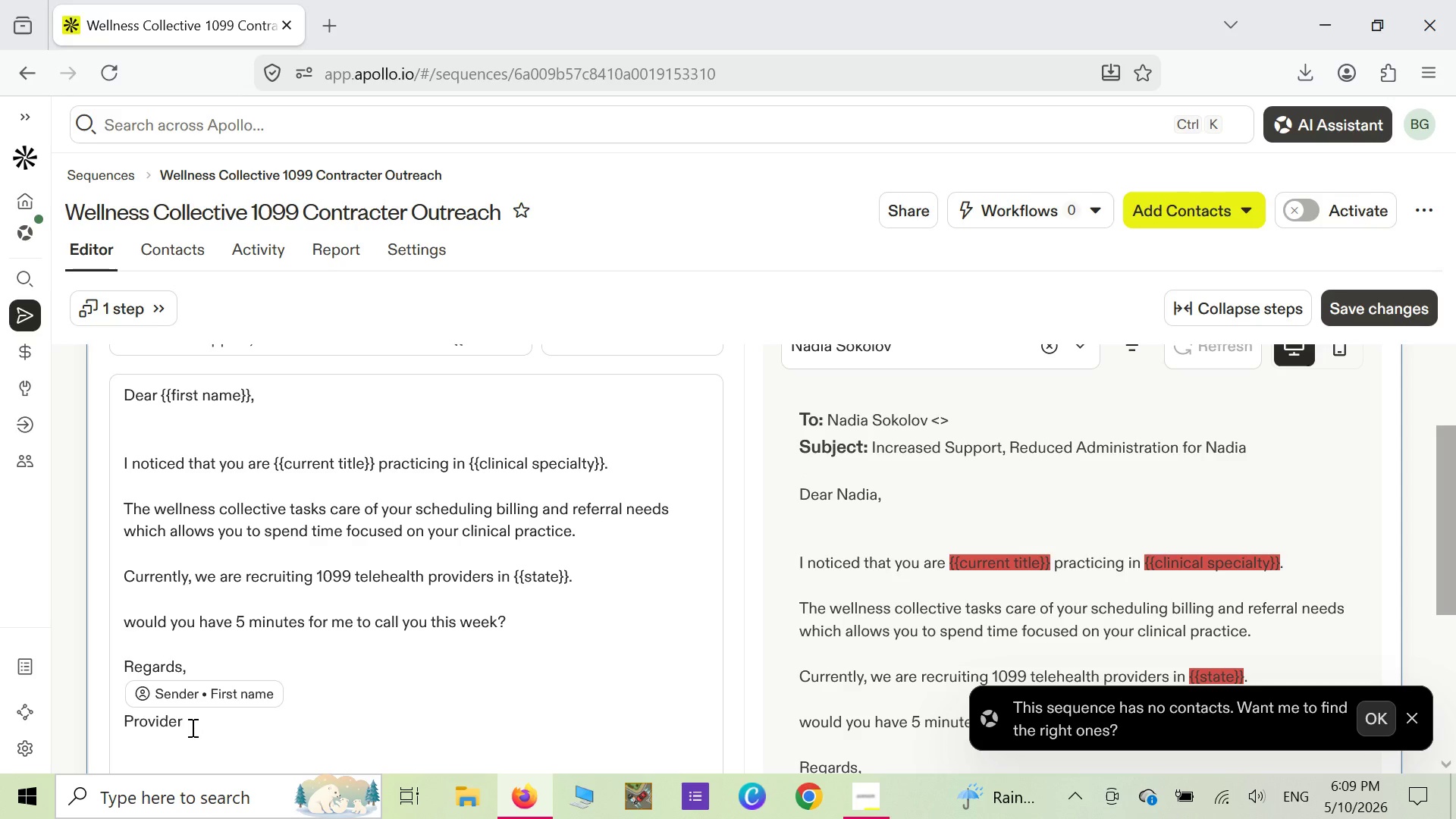 
type(g)
key(Backspace)
type(Growth Leader)
 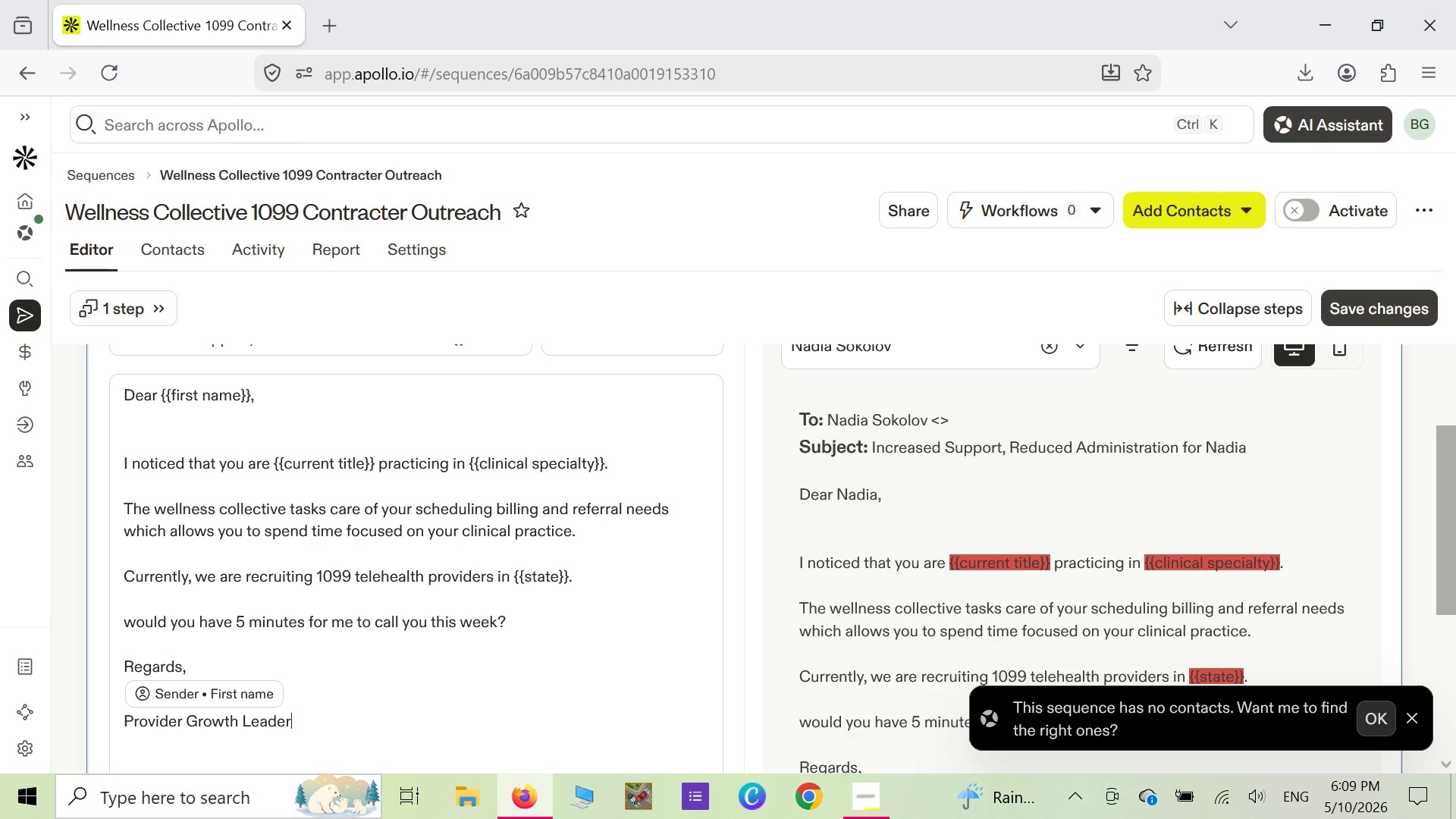 
key(Enter)
 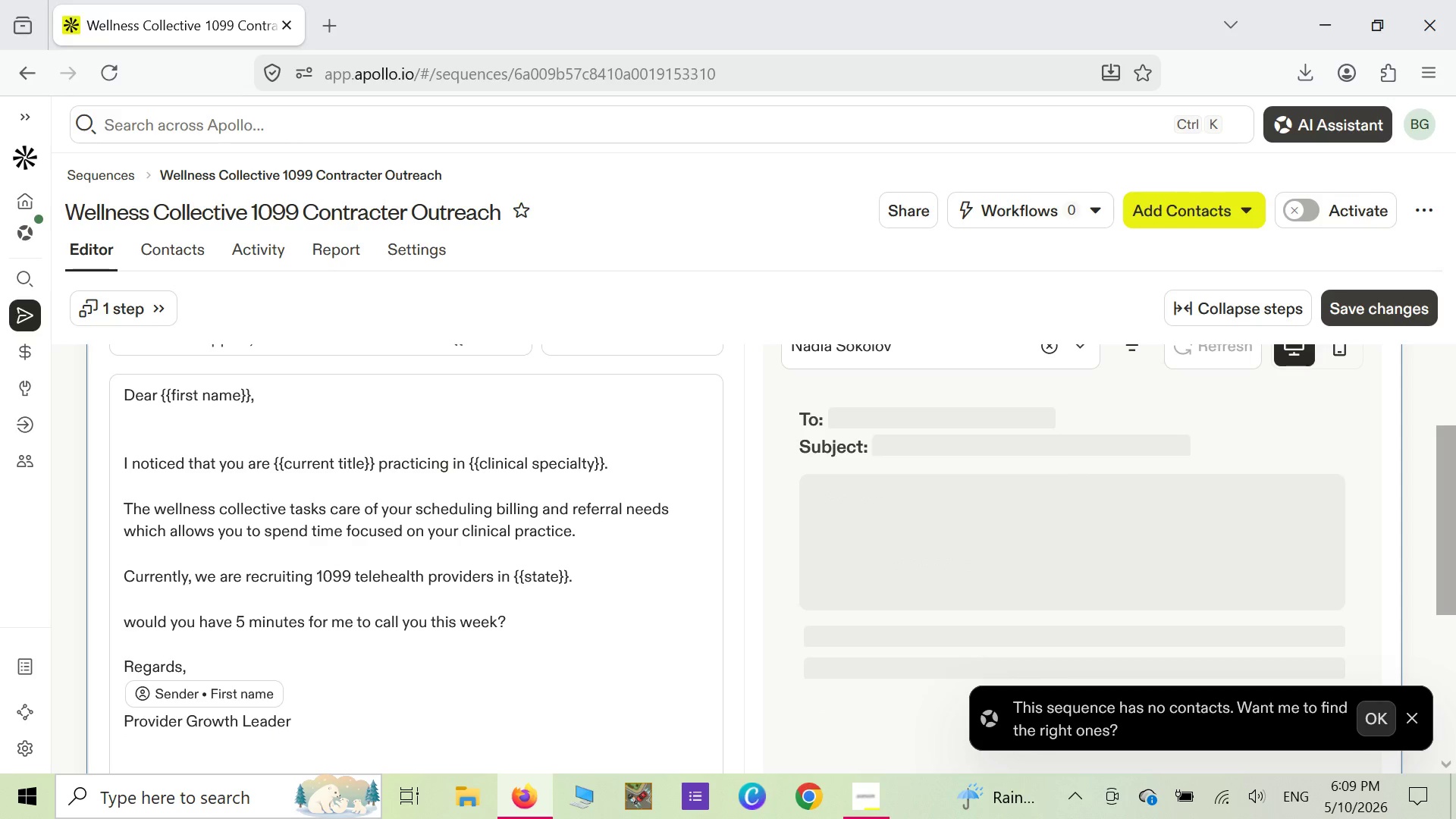 
type(The well )
 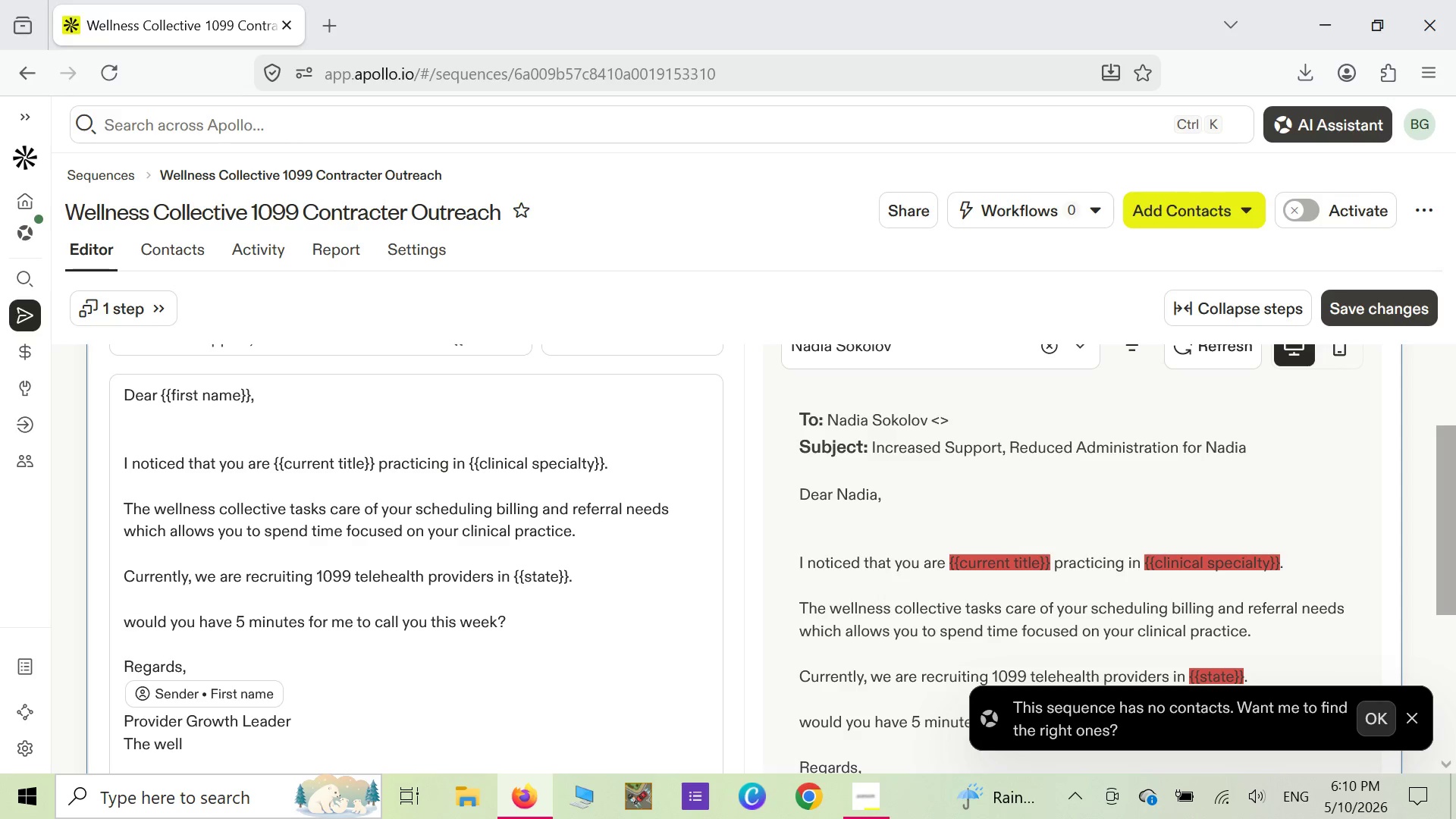 
wait(6.08)
 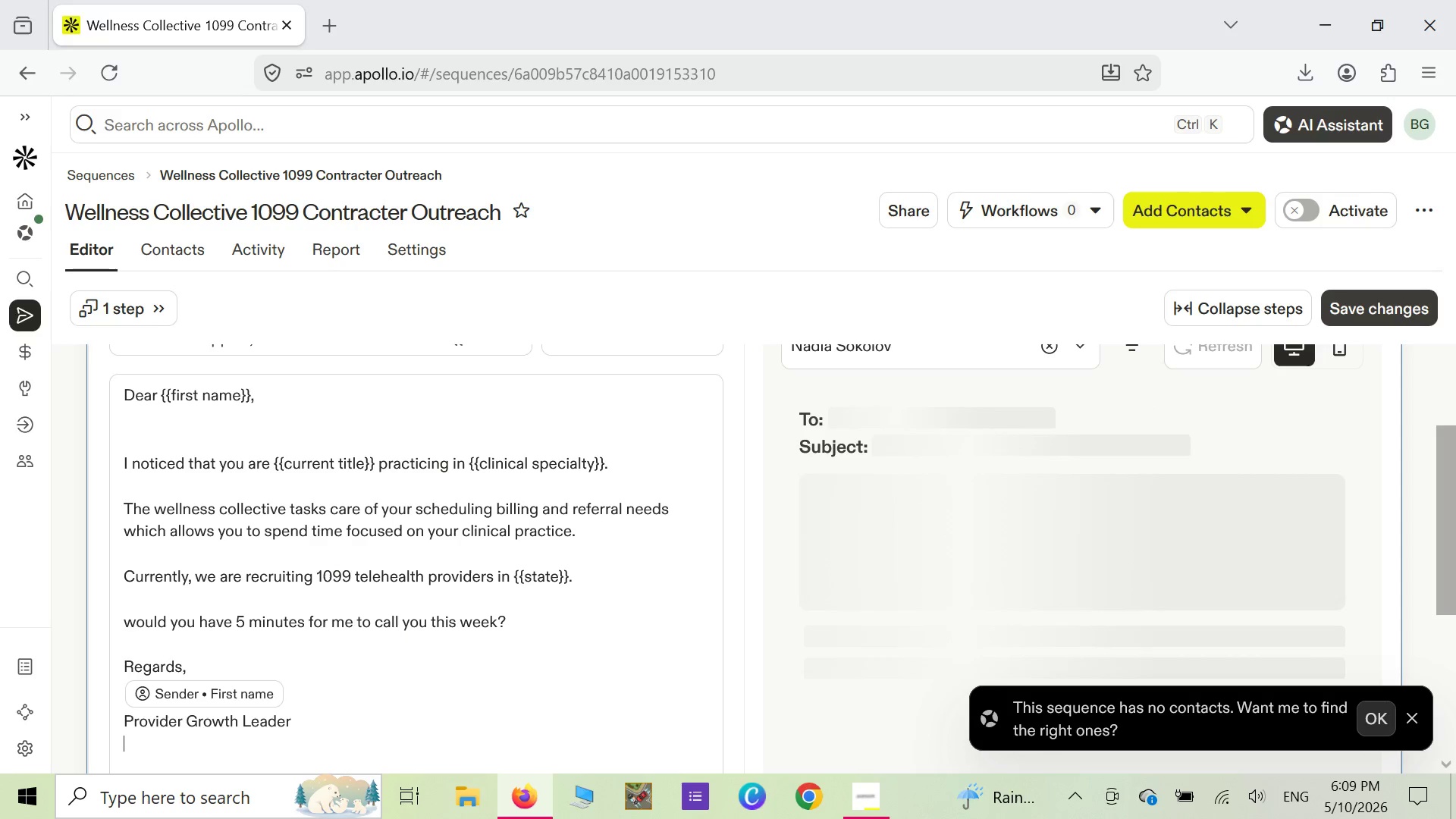 
type(ness)
 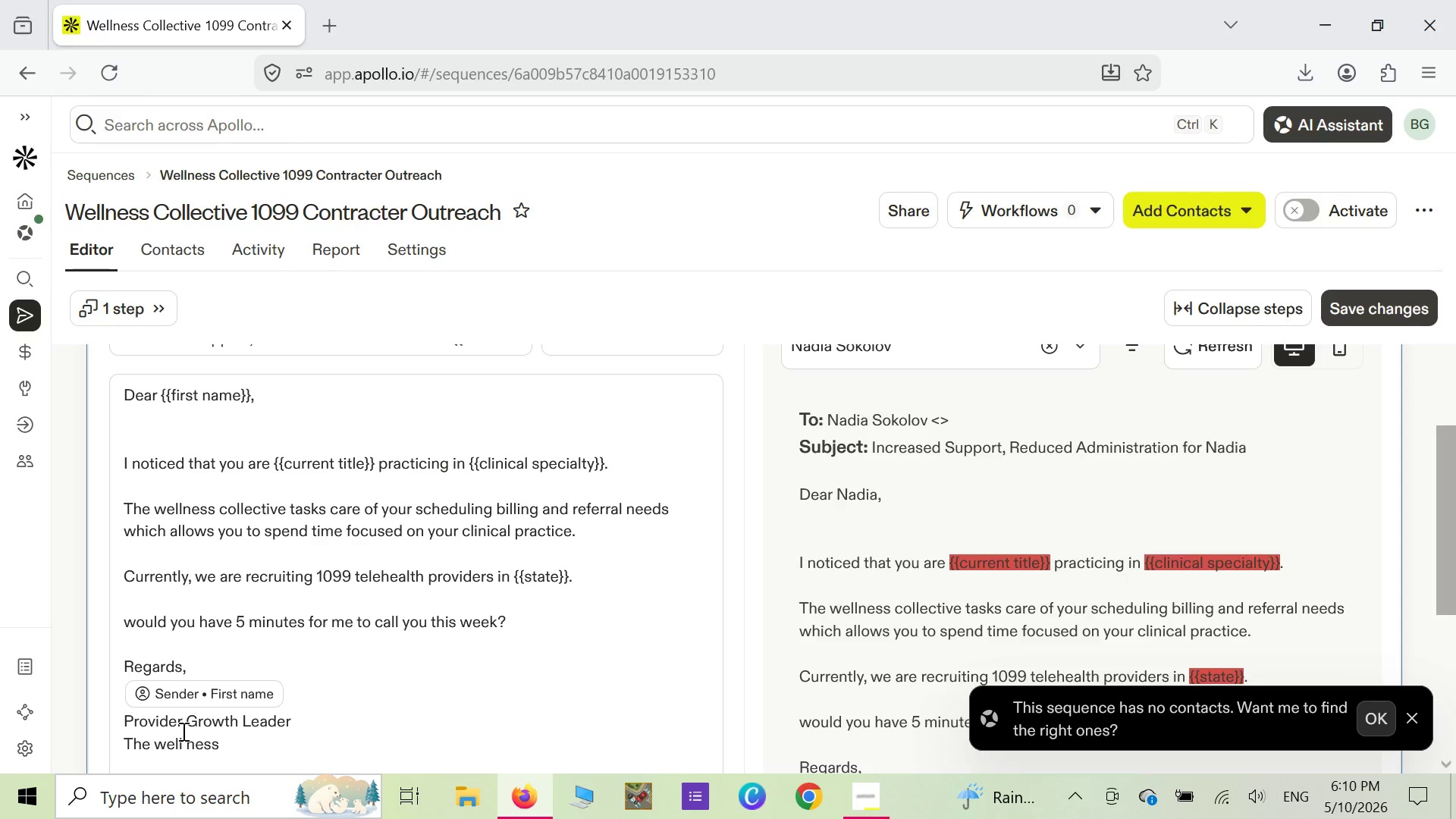 
left_click([189, 746])
 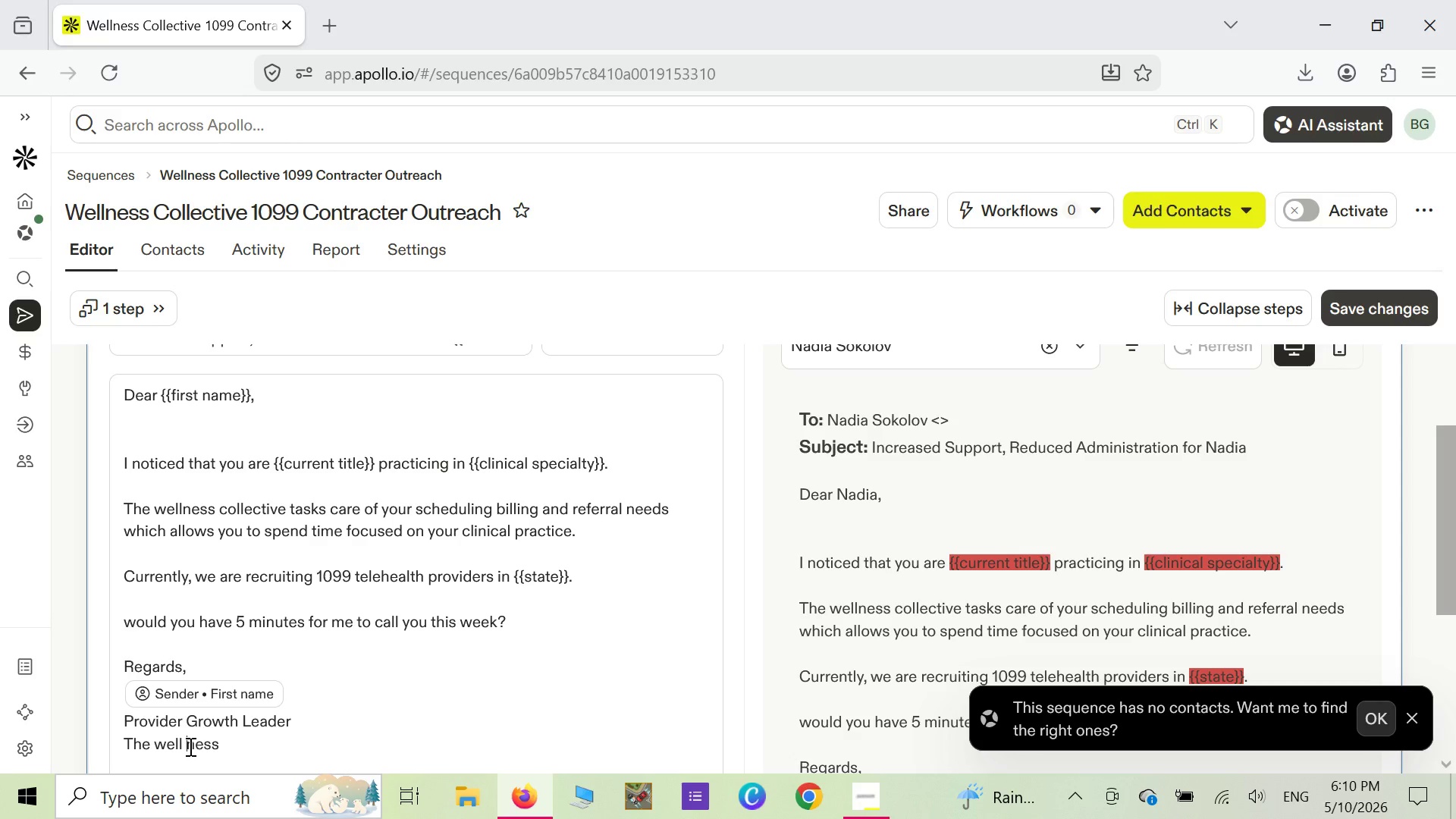 
key(Backspace)
 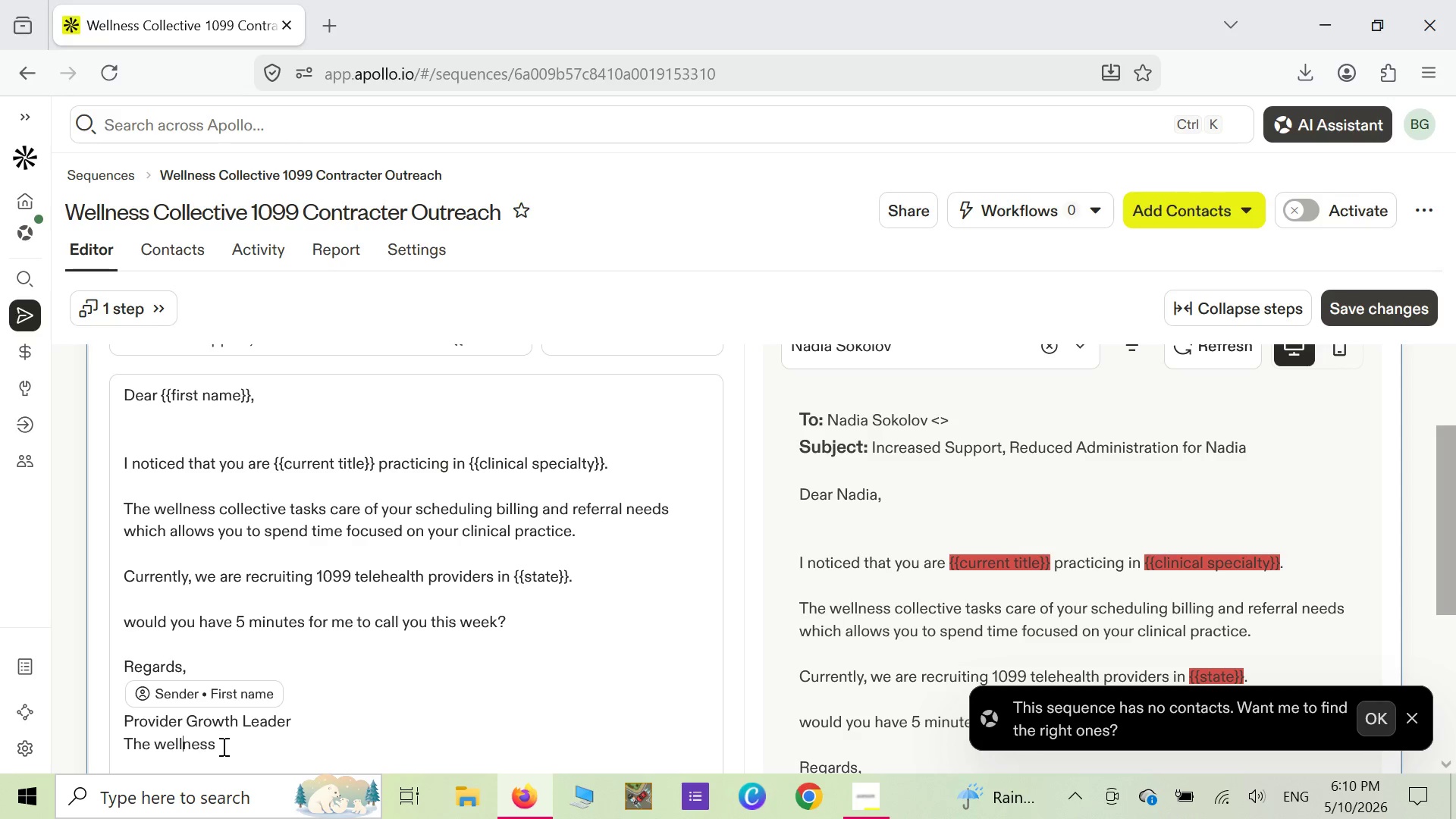 
left_click([222, 746])
 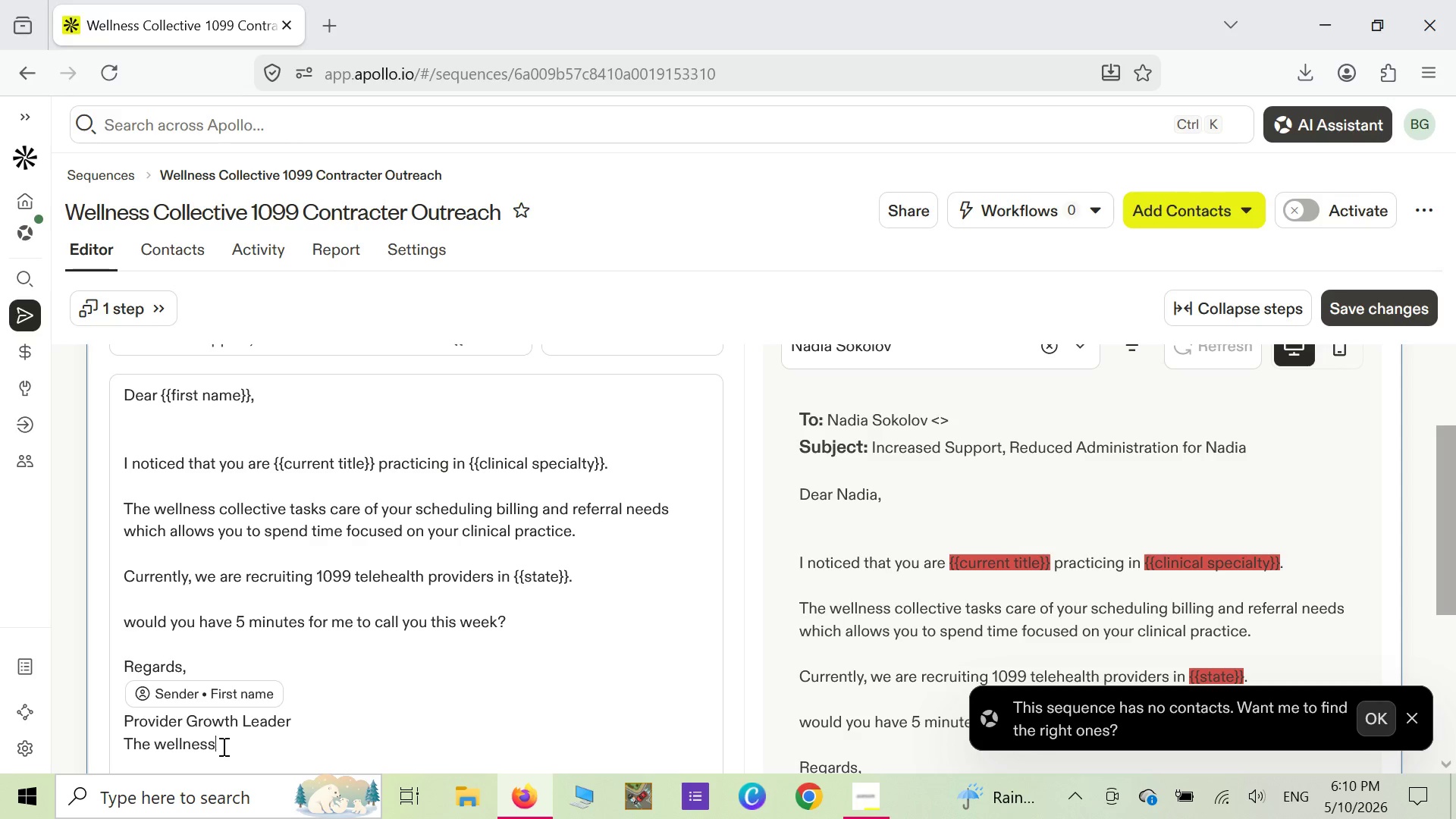 
type( collective)
 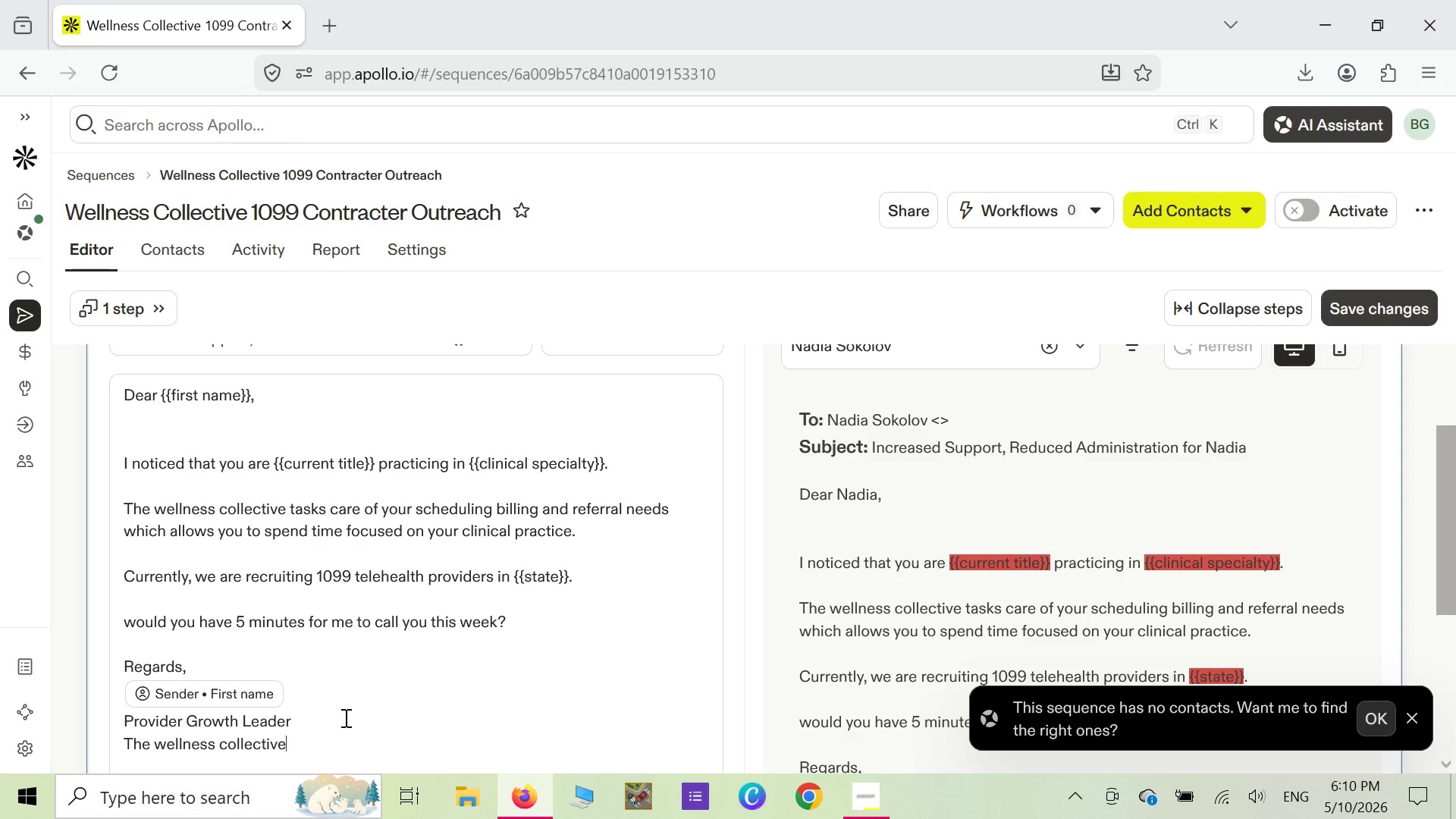 
wait(9.2)
 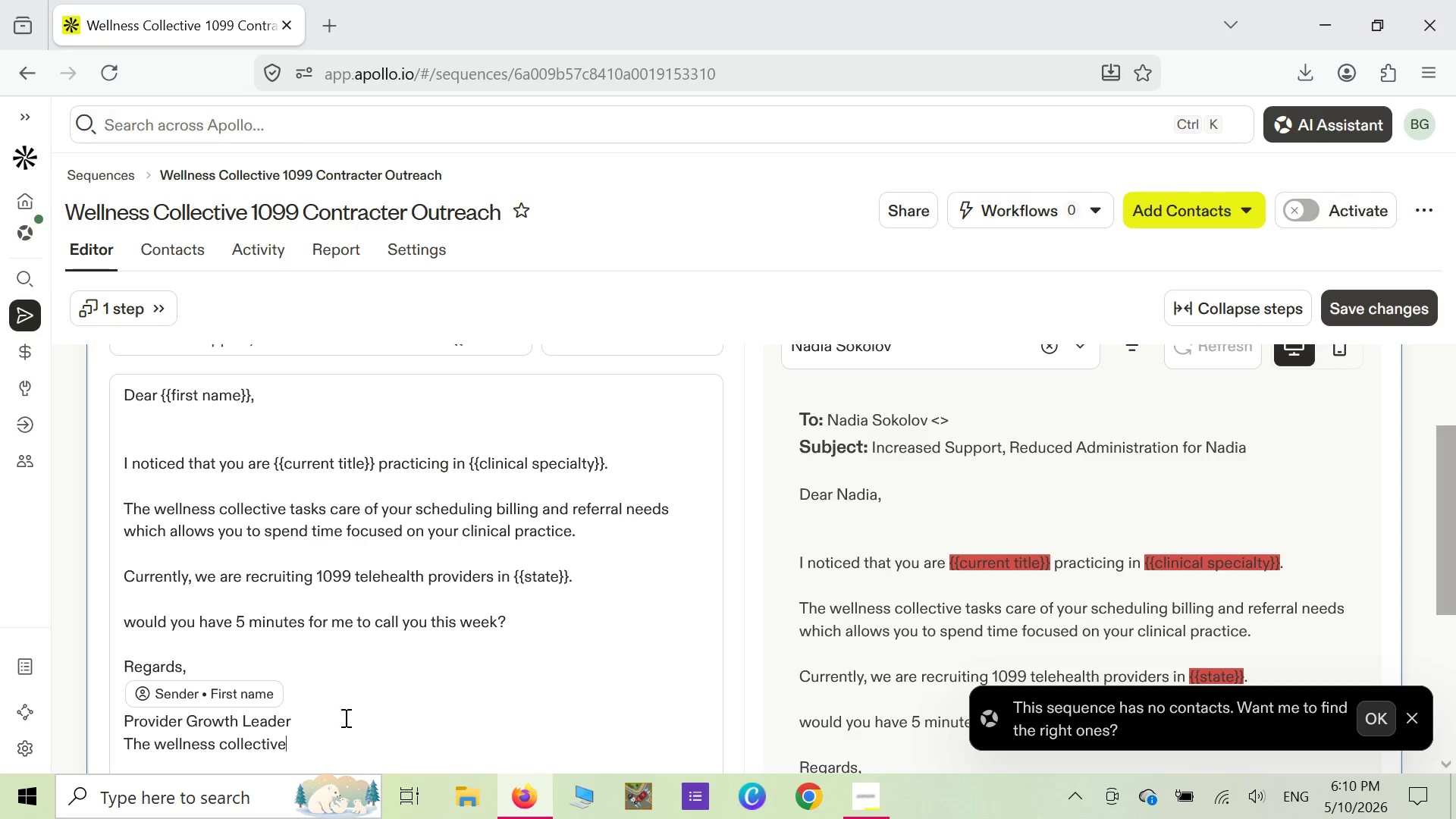 
scroll: coordinate [321, 708], scroll_direction: down, amount: 7.0
 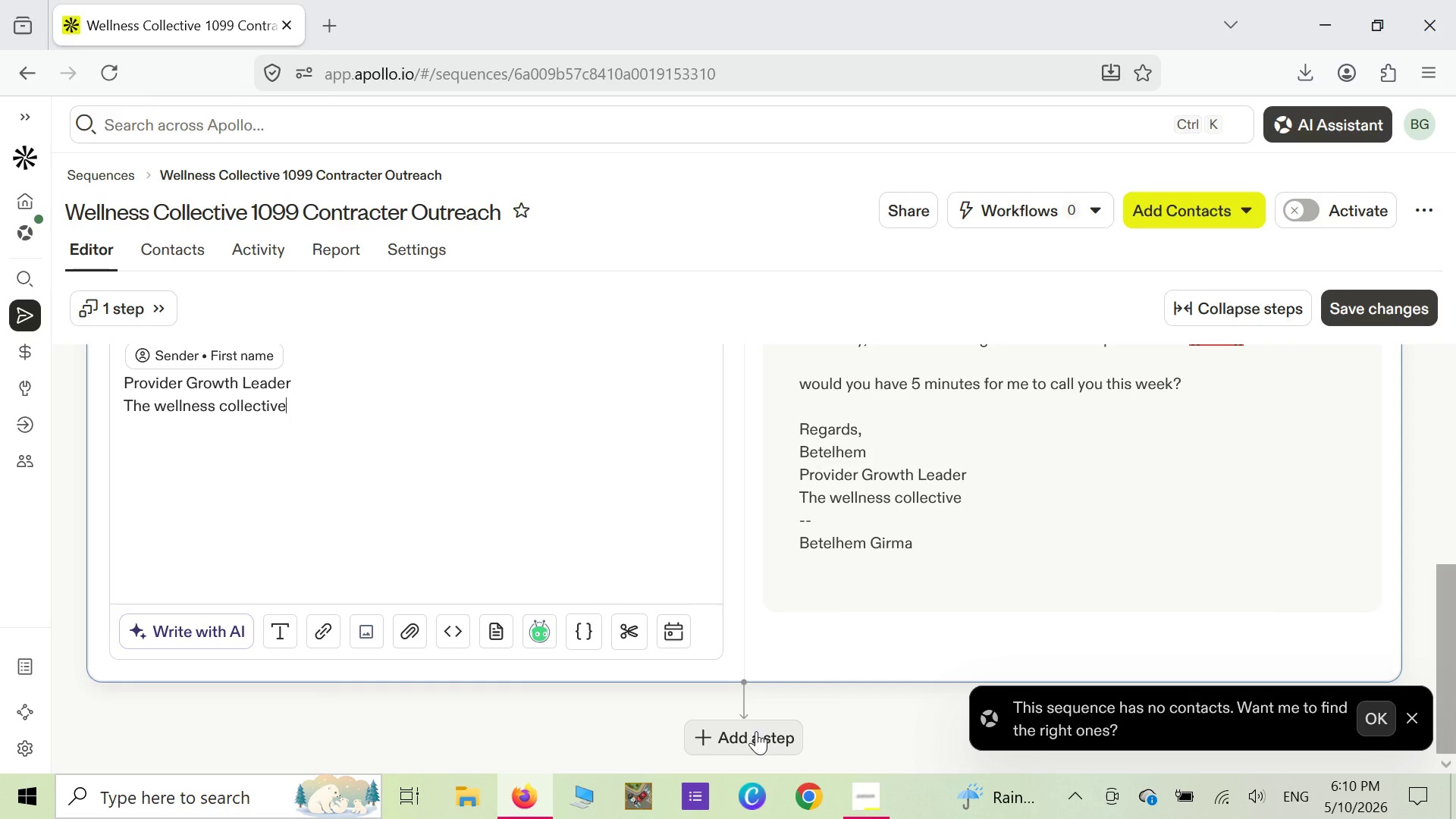 
left_click([755, 732])
 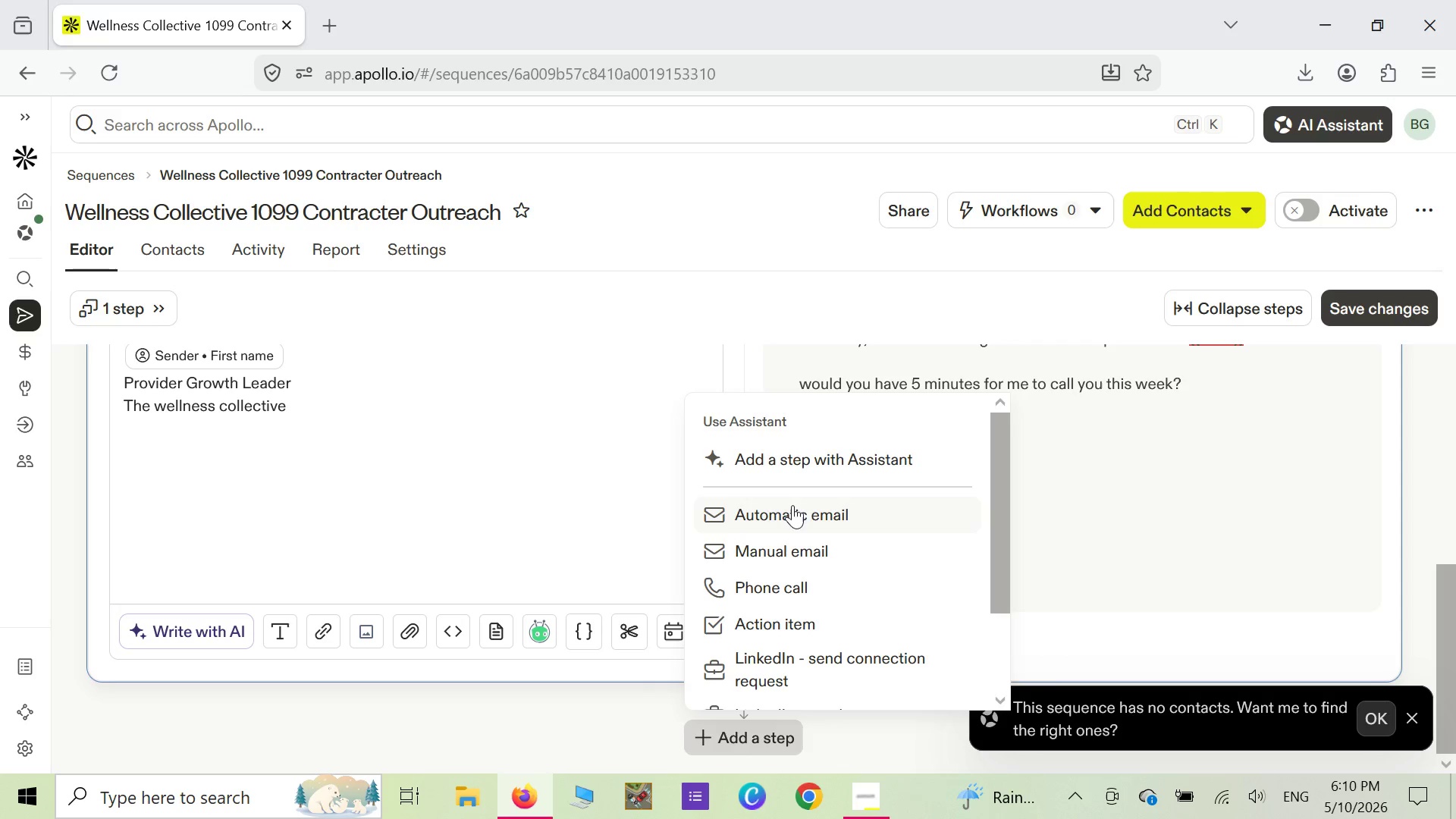 
left_click([795, 514])
 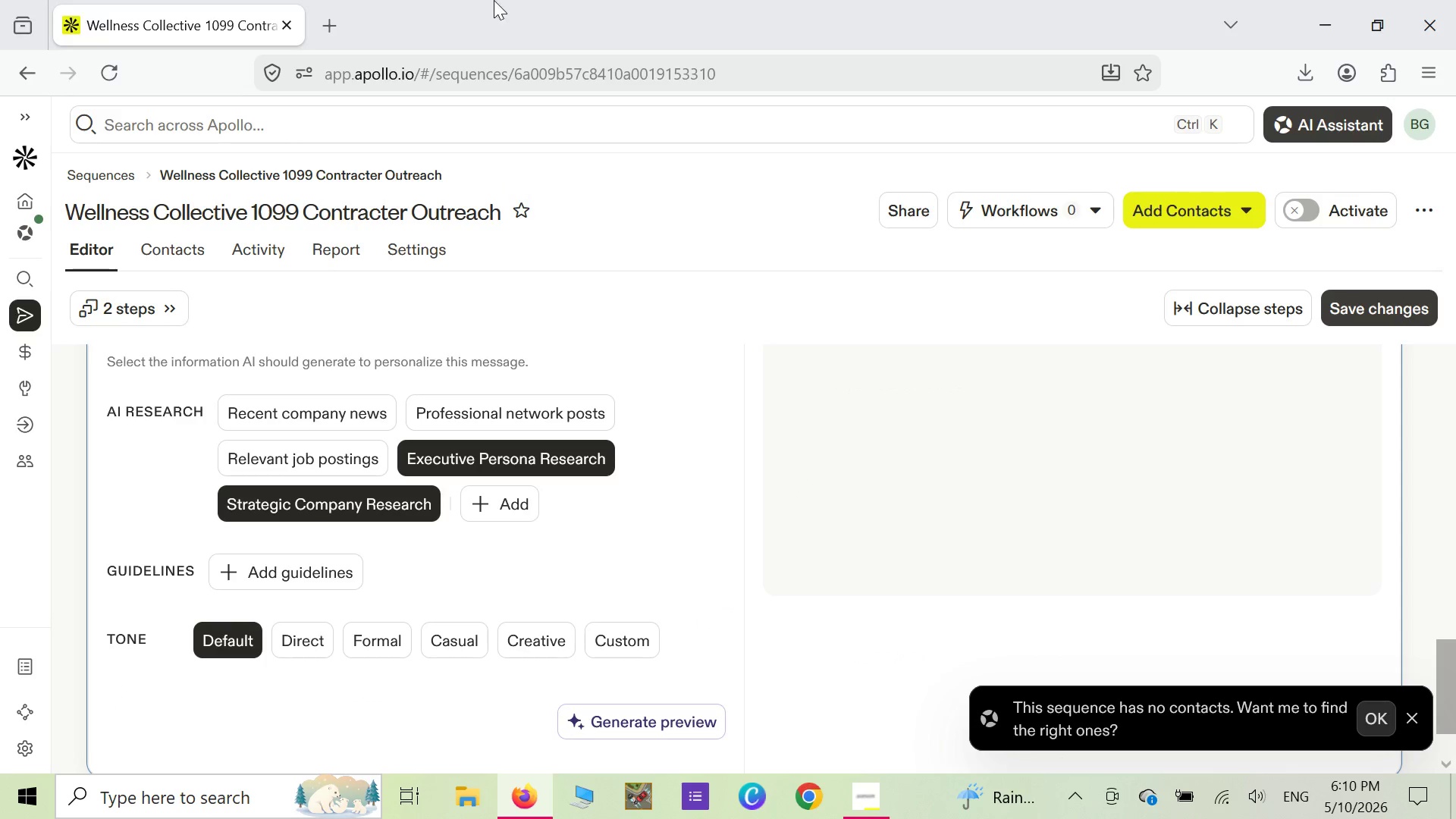 
scroll: coordinate [369, 435], scroll_direction: up, amount: 9.0
 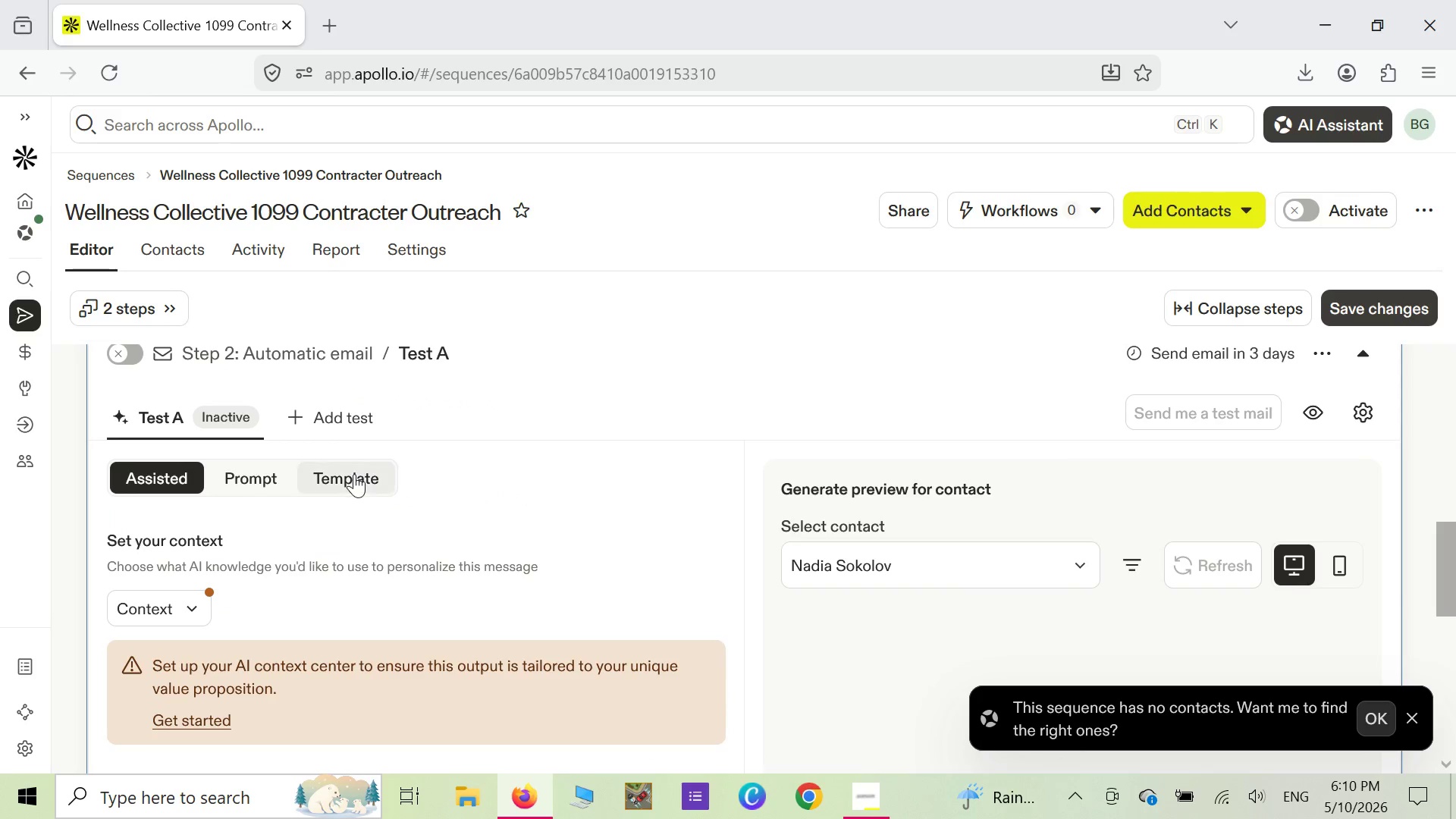 
left_click([354, 474])
 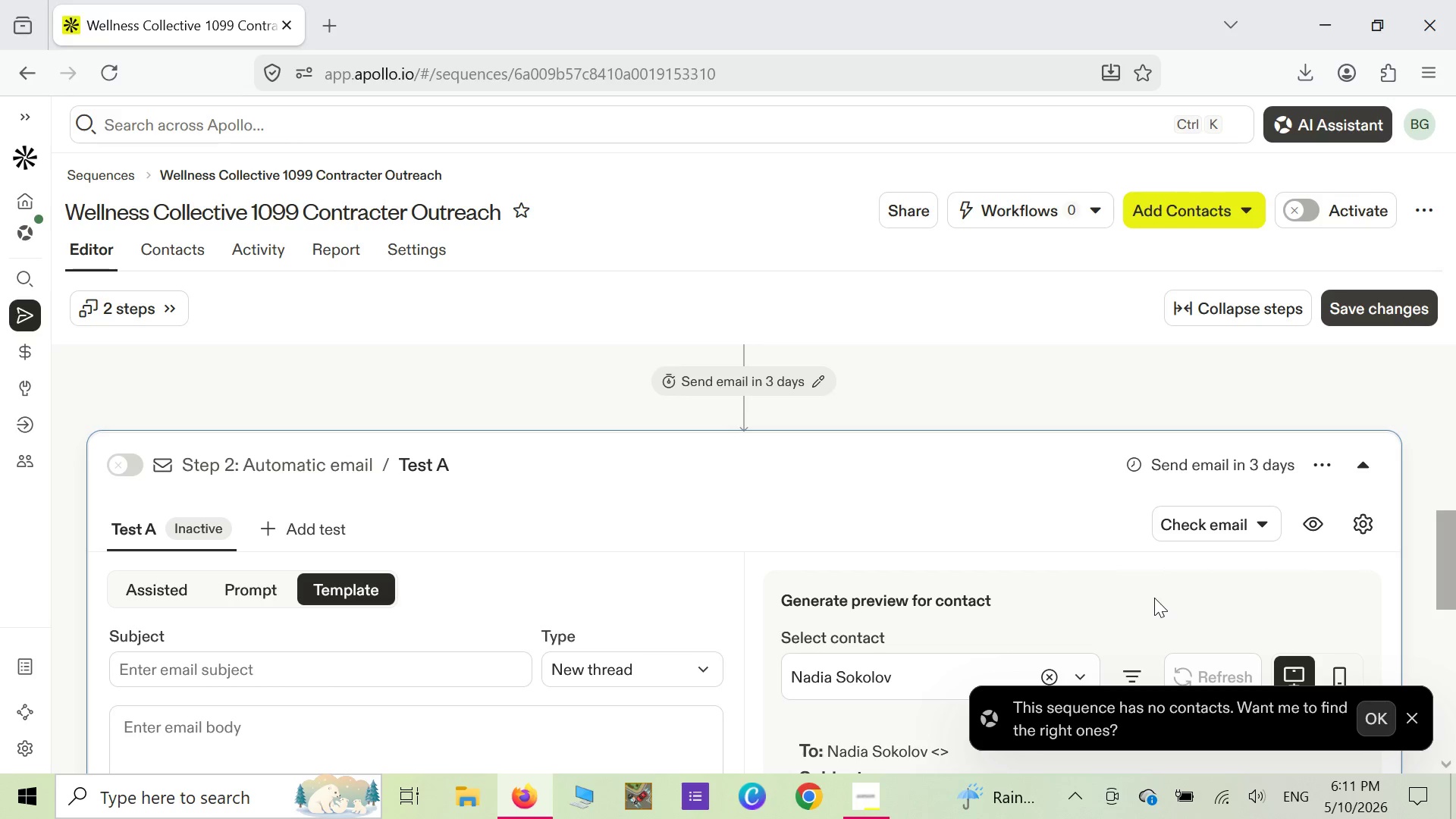 
wait(54.64)
 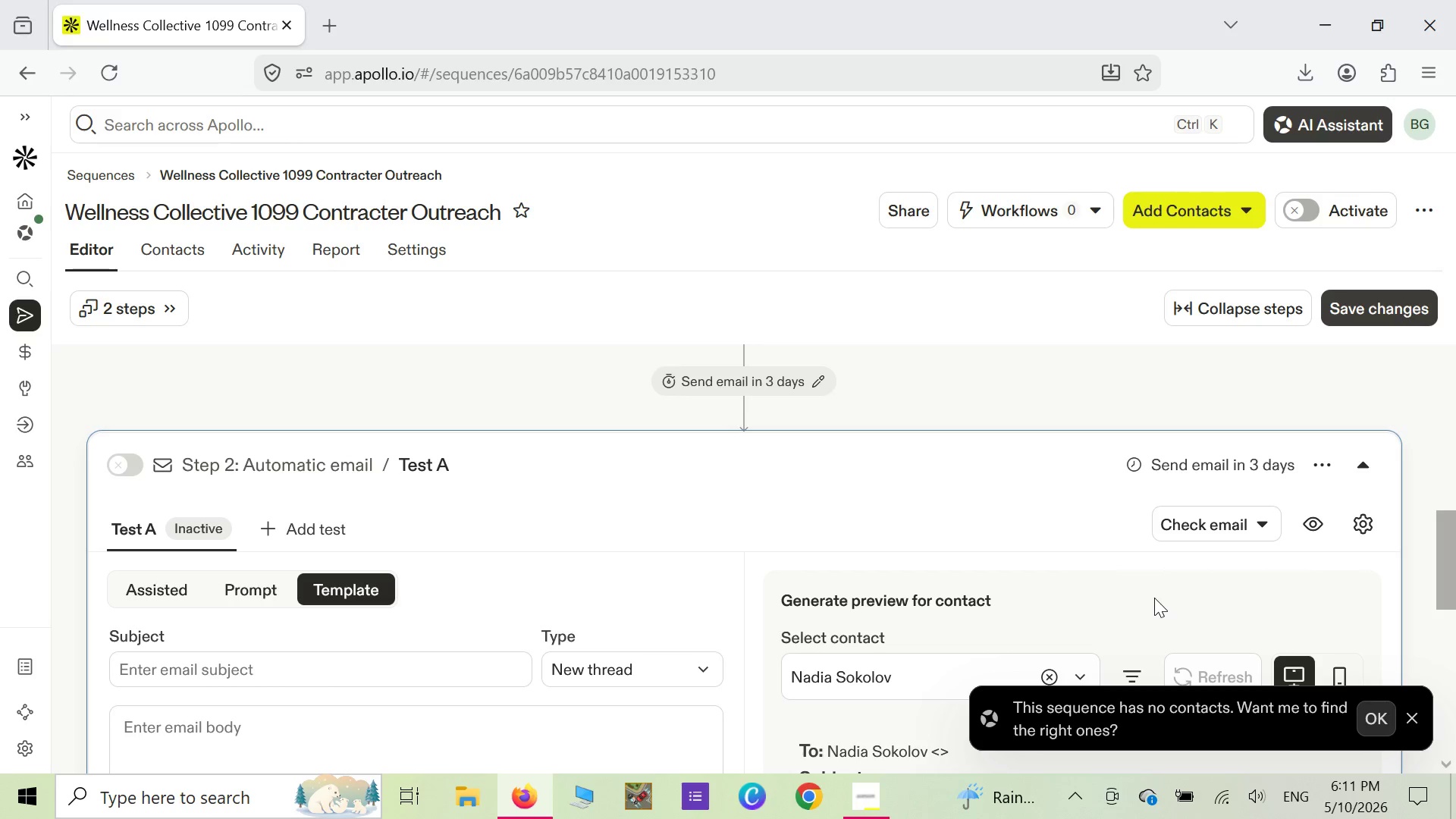 
left_click([1250, 468])
 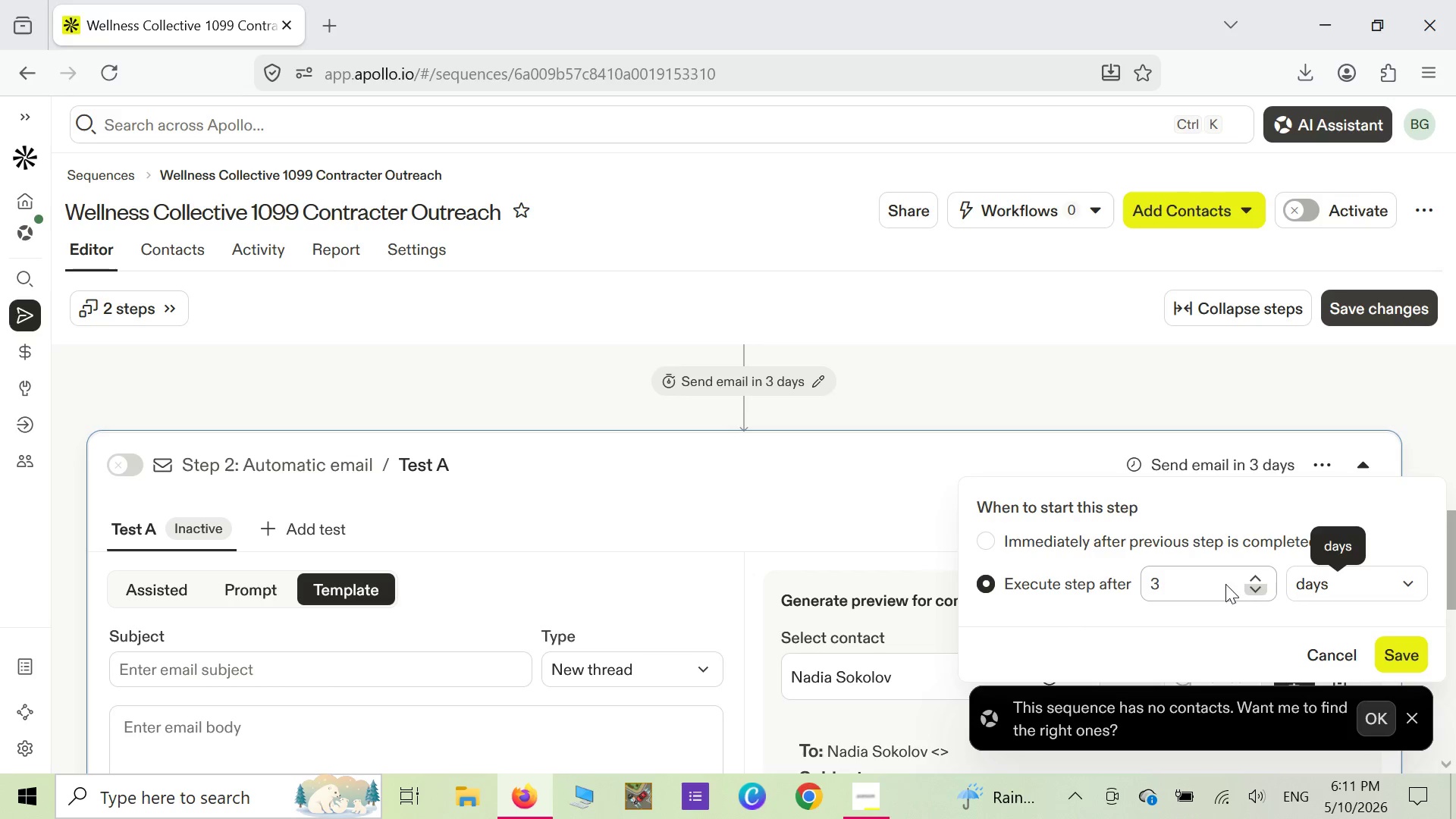 
left_click([1172, 585])
 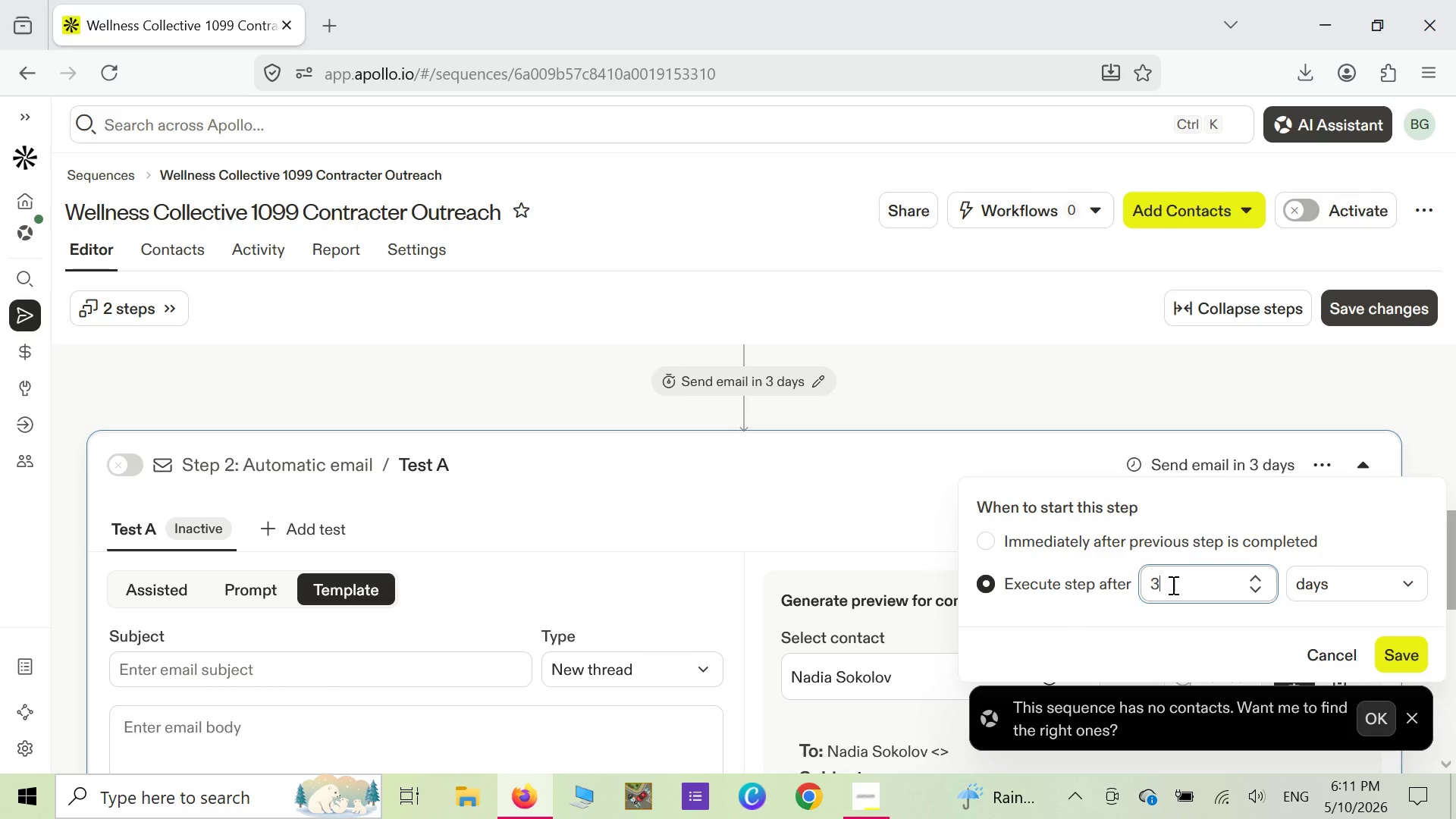 
key(Backspace)
 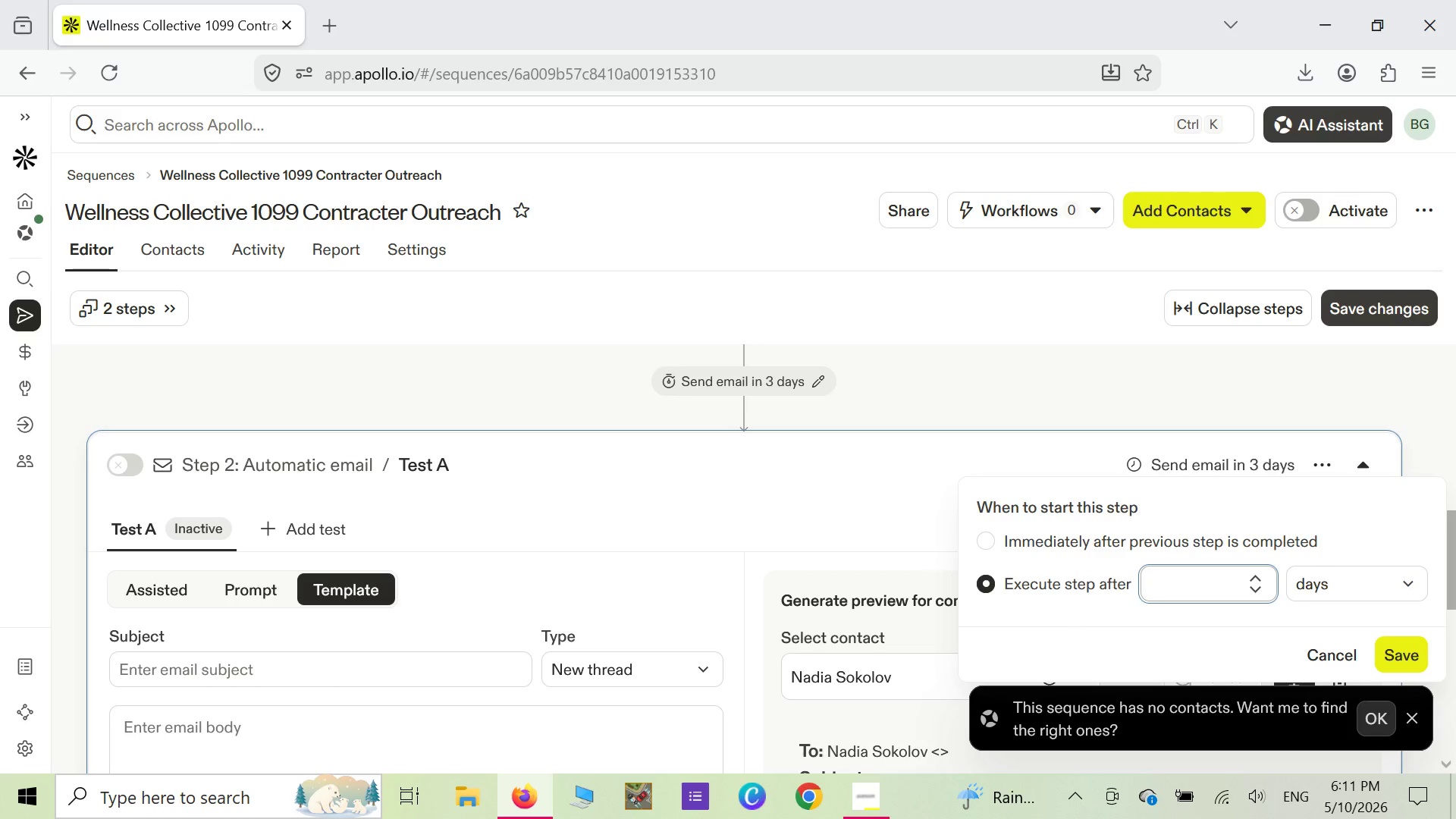 
key(4)
 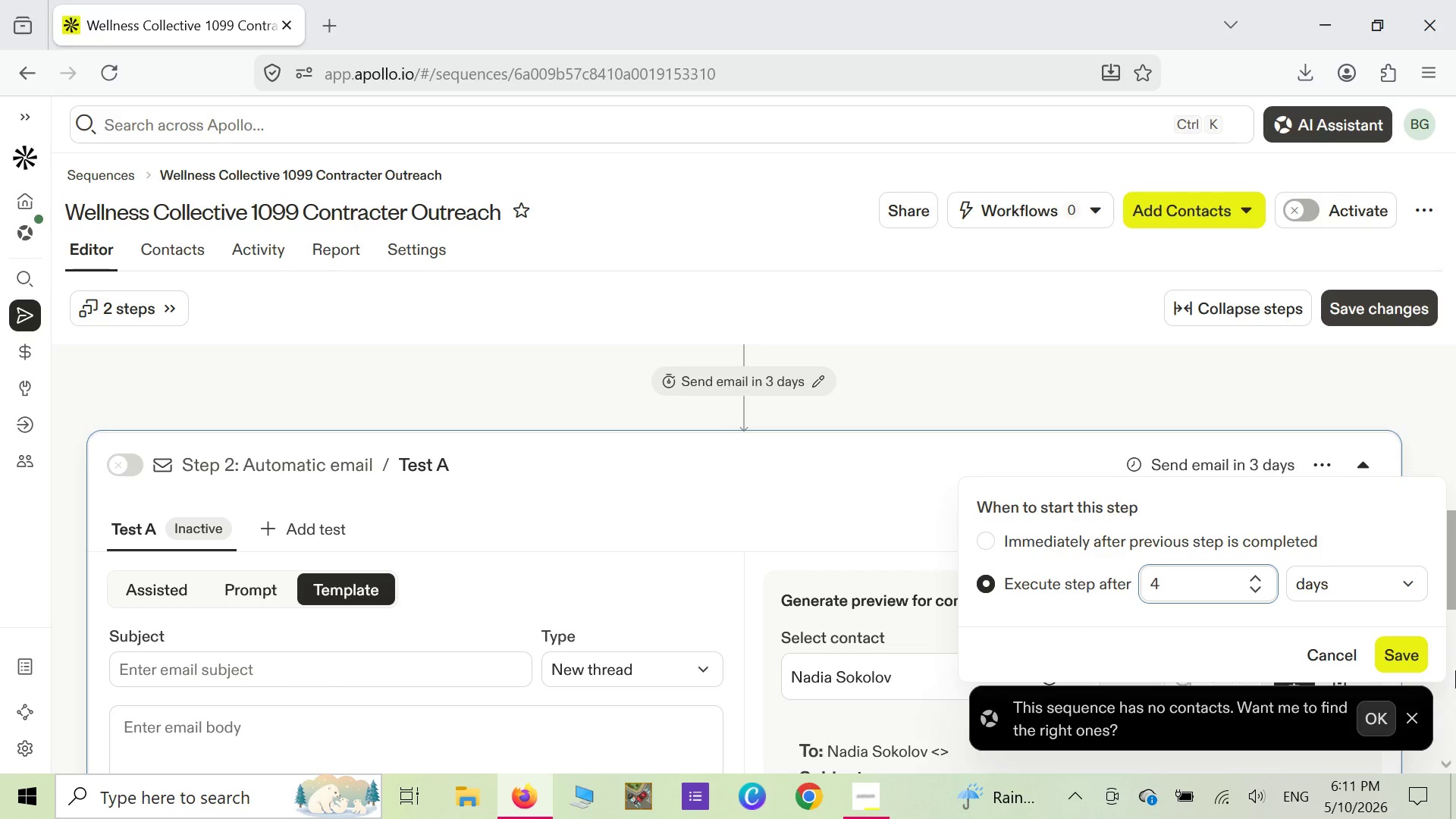 
left_click([1398, 660])
 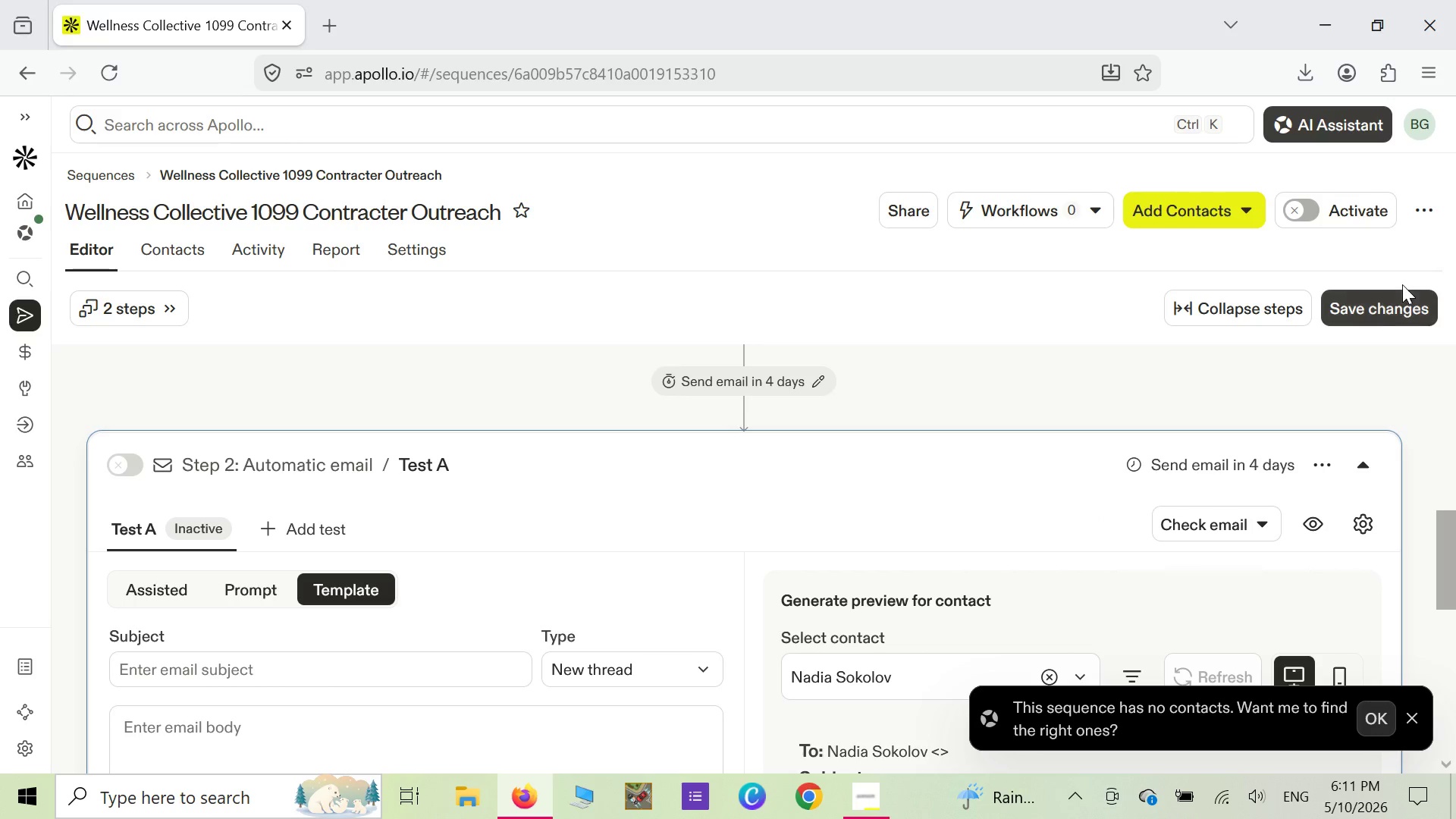 
left_click([1379, 313])
 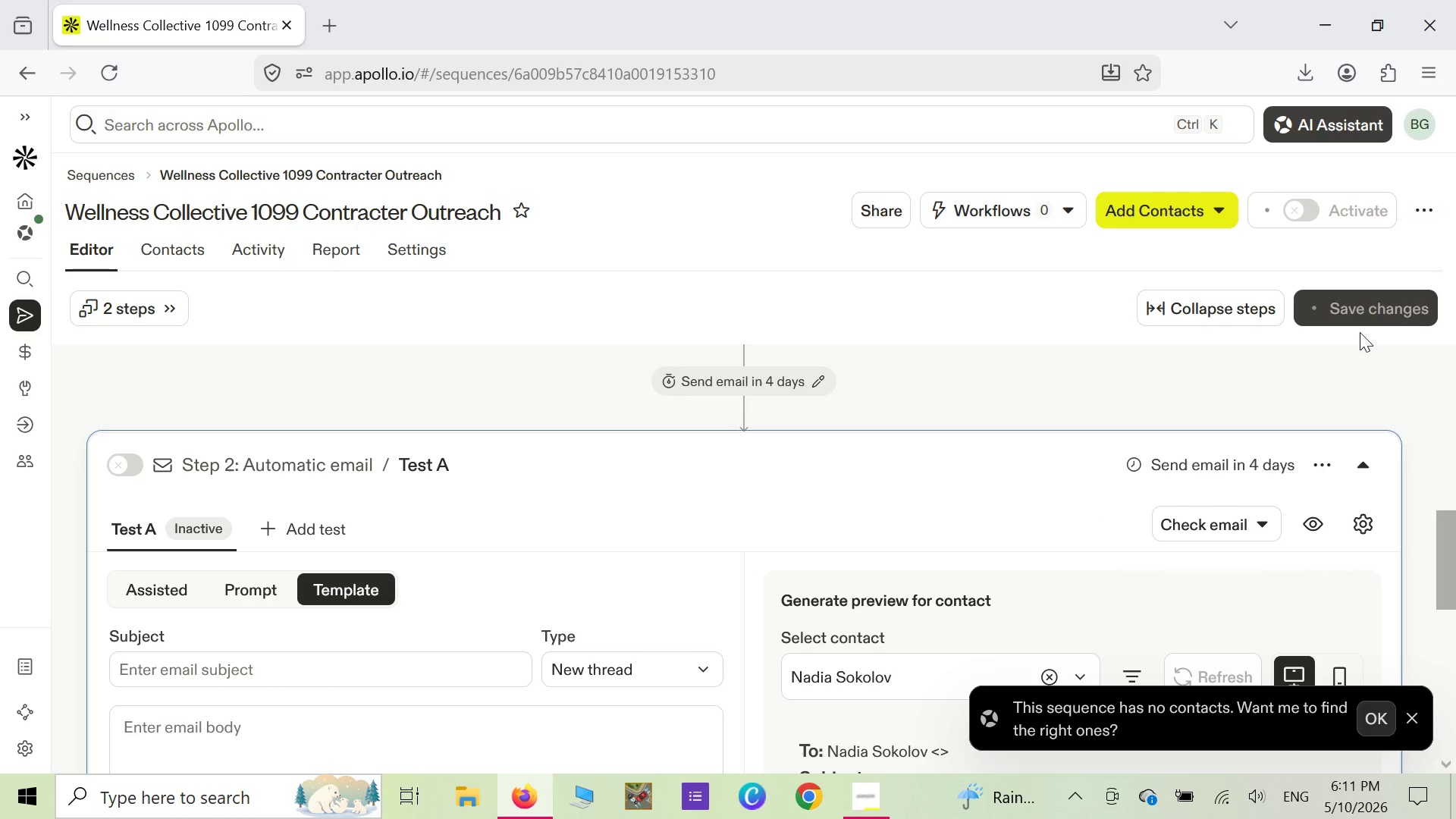 
wait(5.88)
 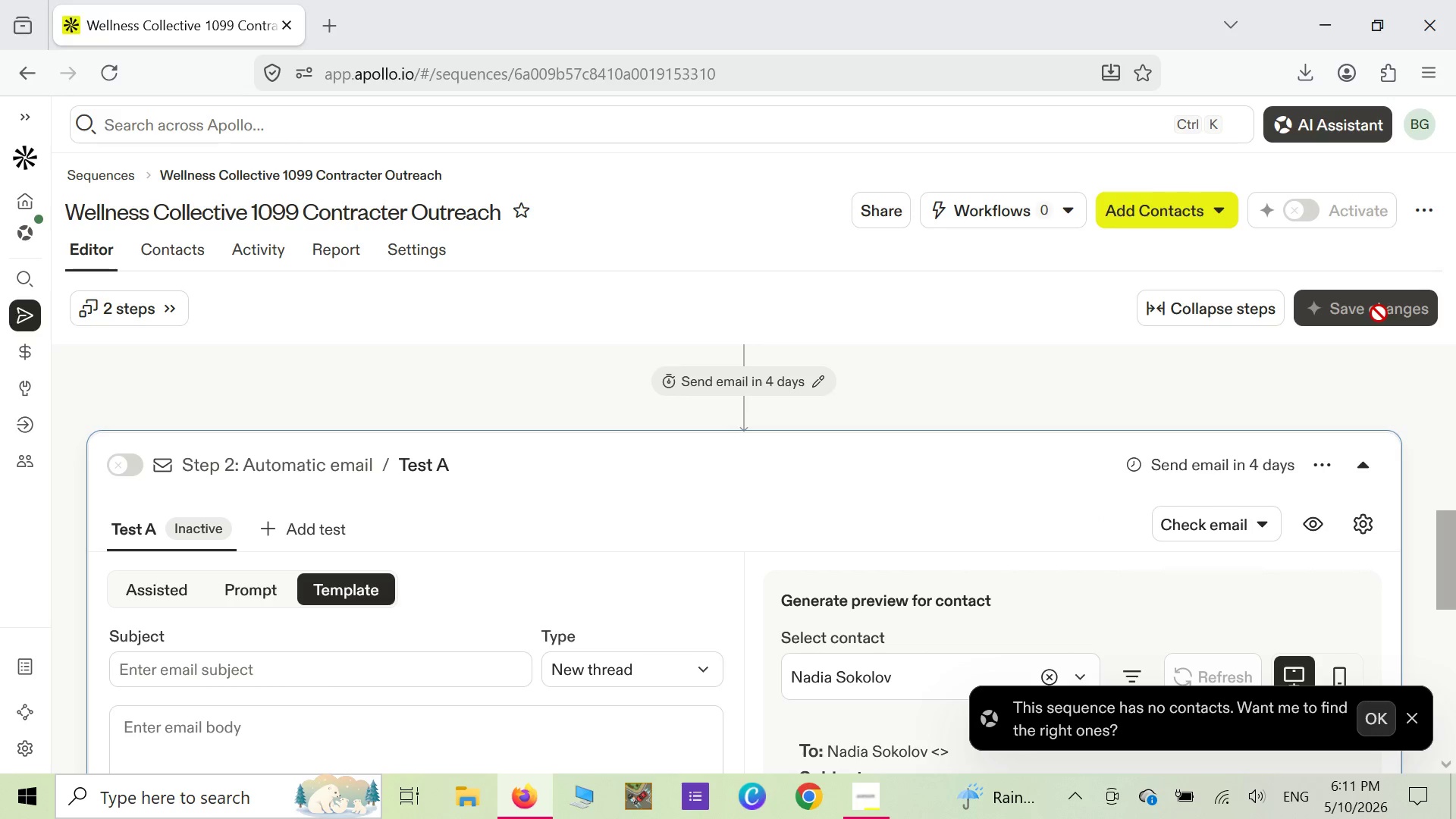 
scroll: coordinate [655, 502], scroll_direction: down, amount: 2.0
 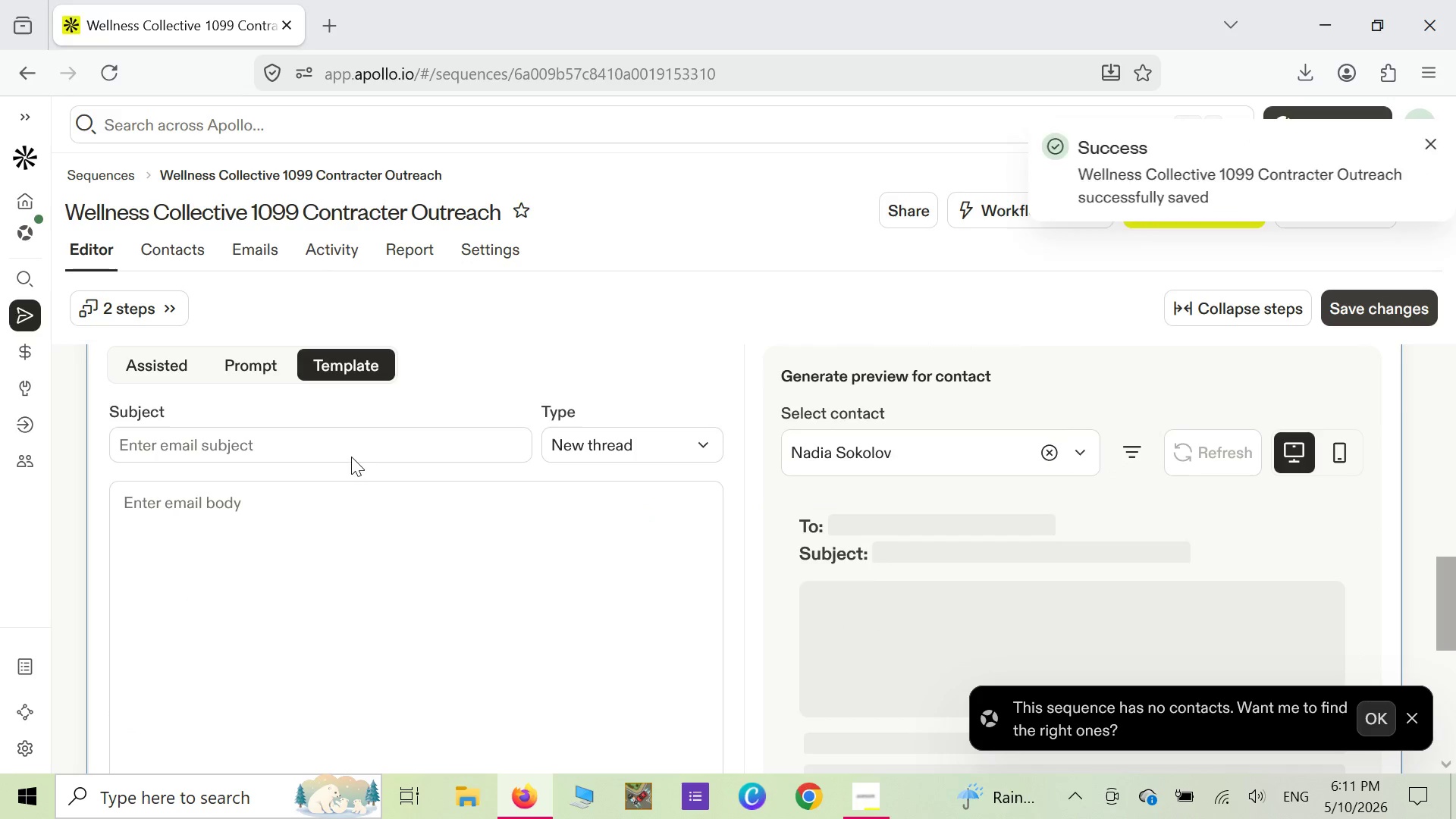 
left_click([355, 448])
 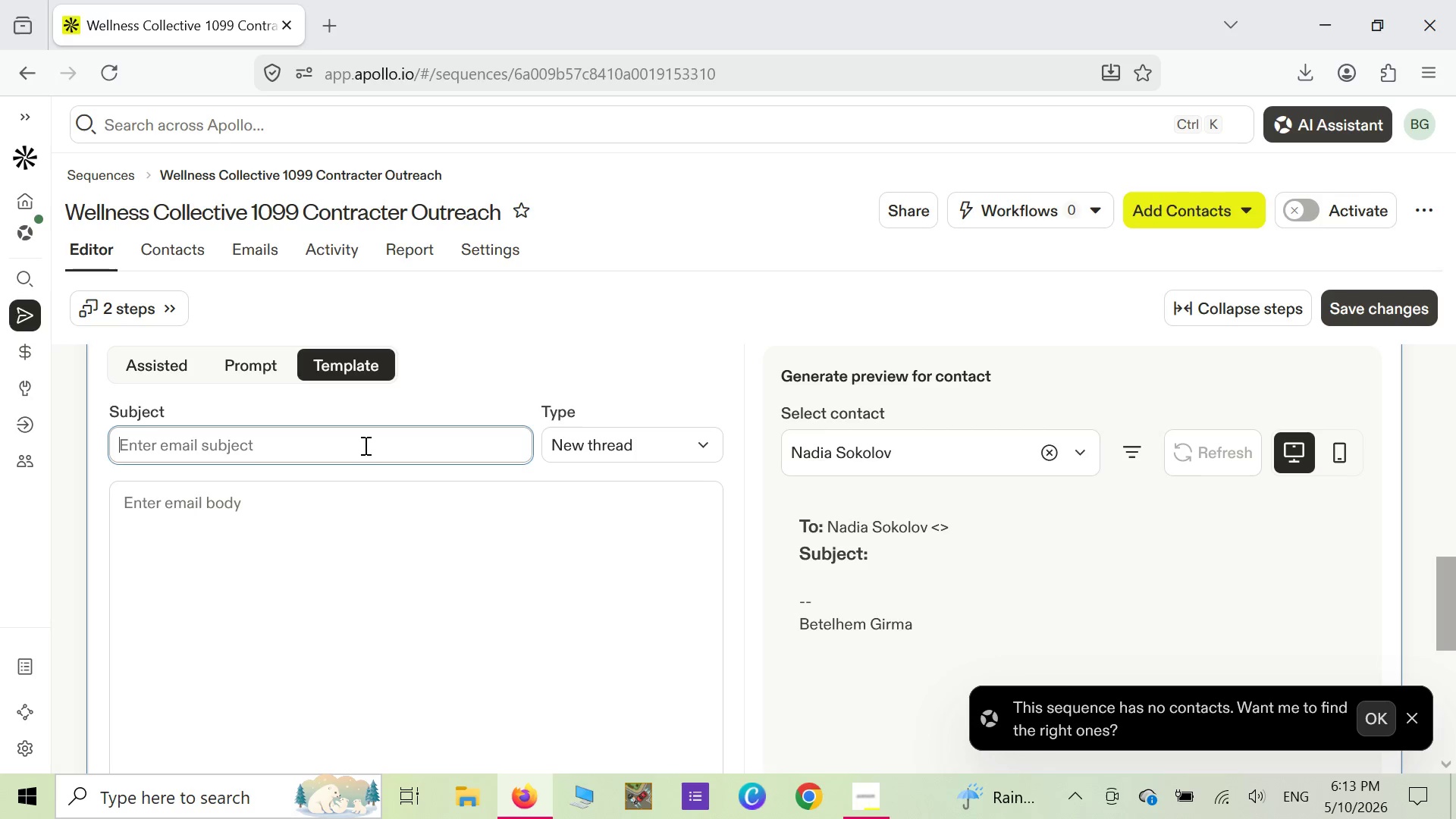 
wait(76.19)
 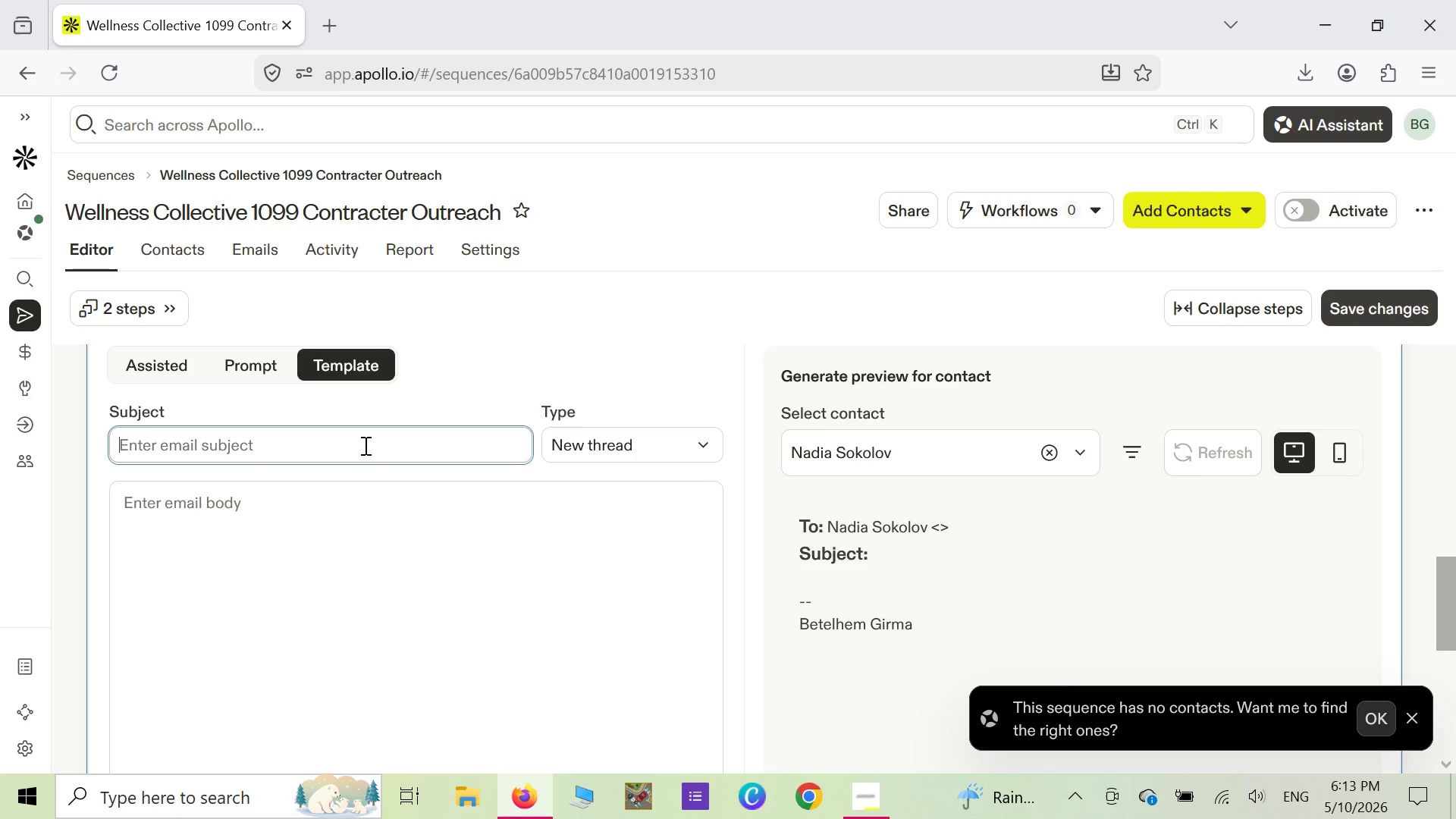 
scroll: coordinate [396, 551], scroll_direction: up, amount: 11.0
 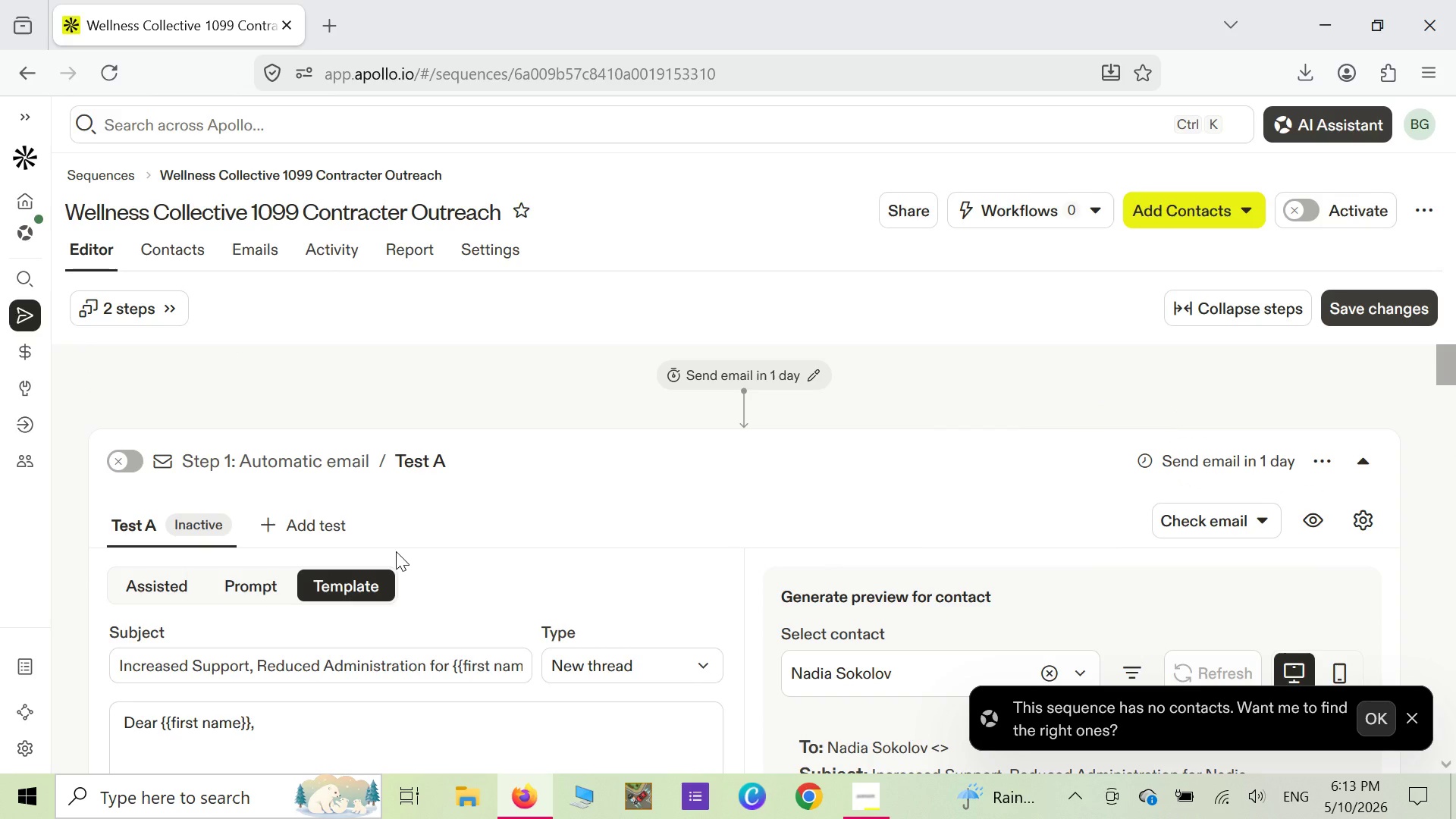 
scroll: coordinate [396, 551], scroll_direction: down, amount: 1.0
 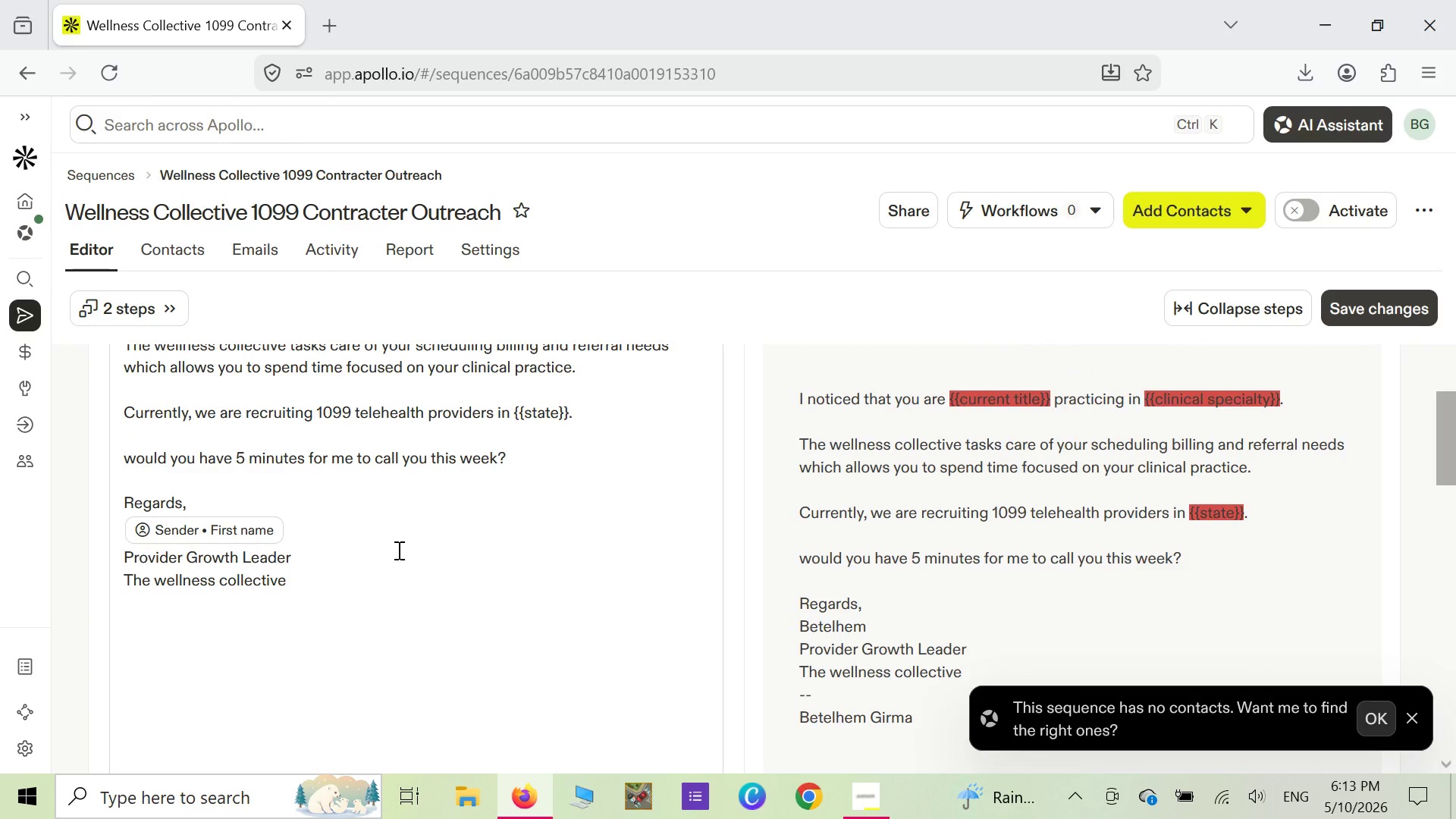 
wait(5.97)
 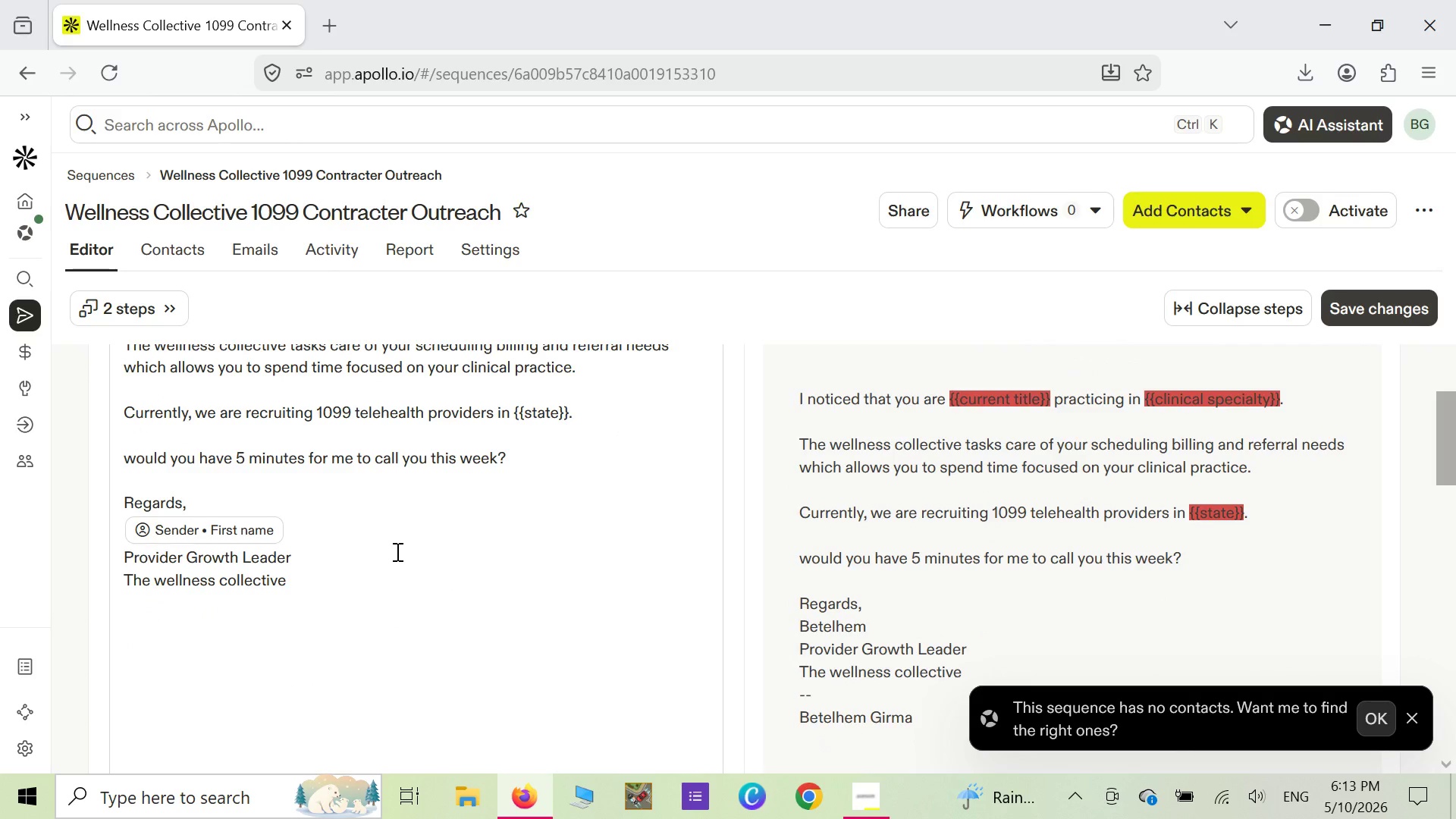 
mouse_move([867, 777])
 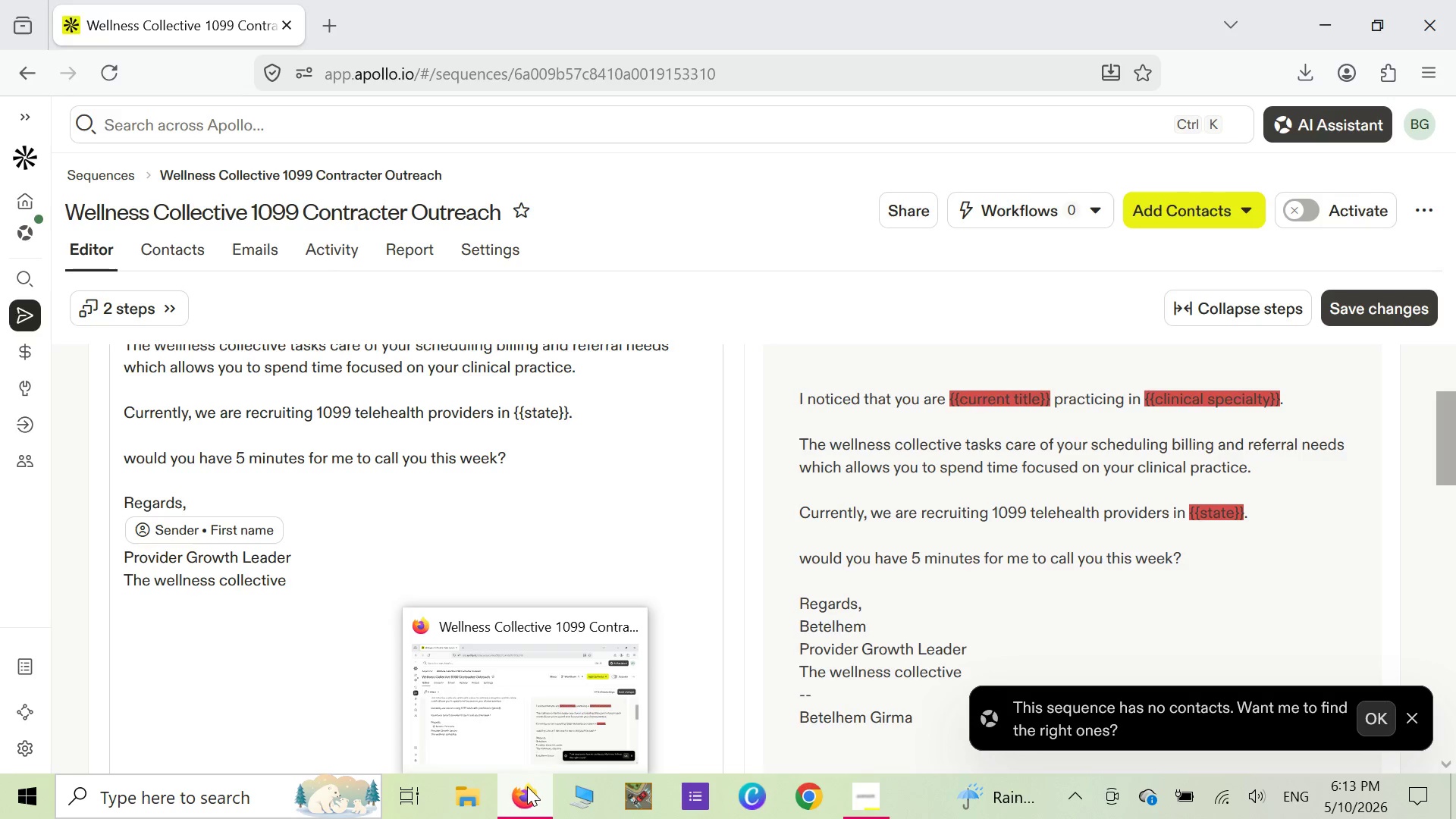 
wait(24.82)
 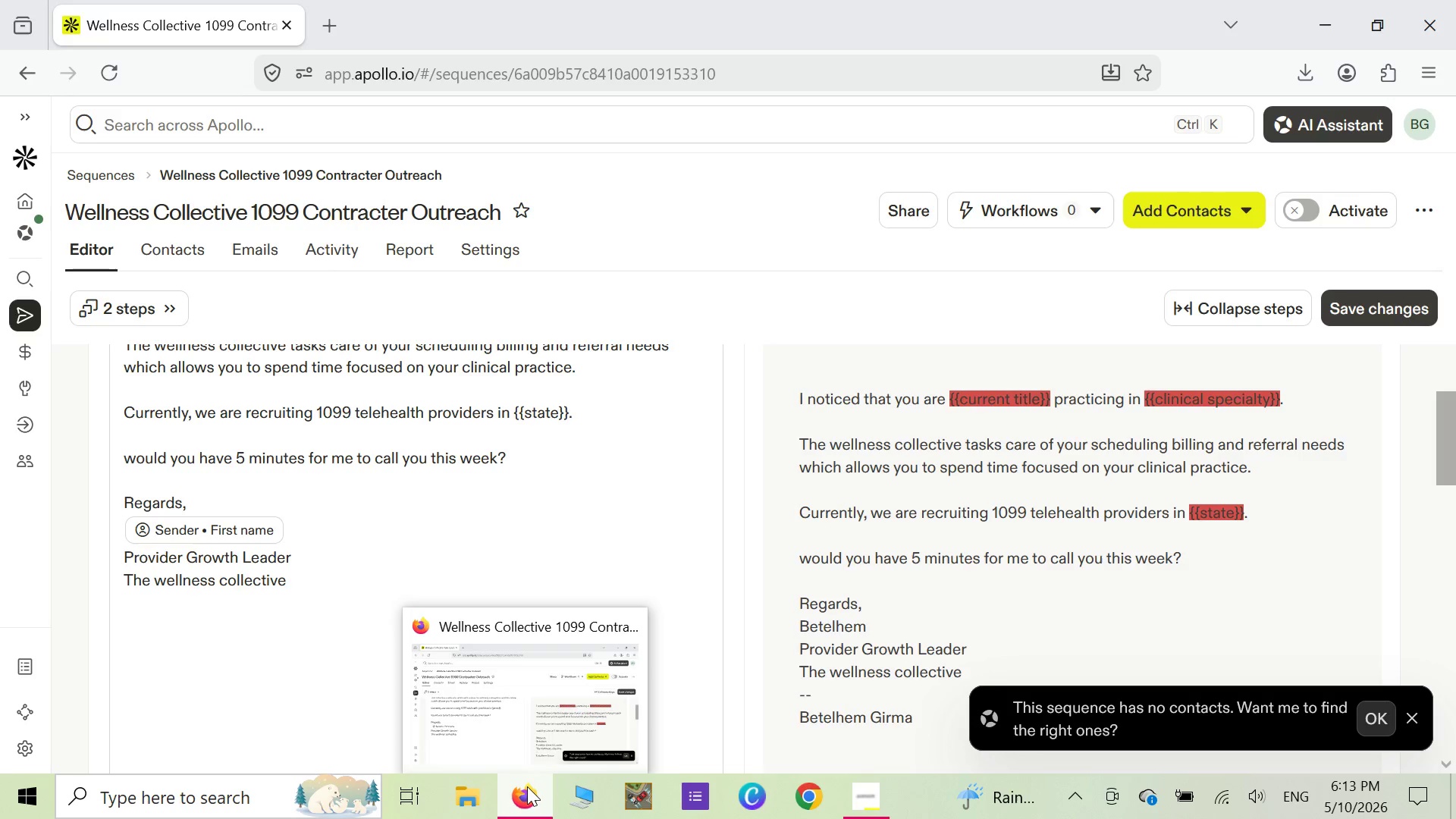 
scroll: coordinate [576, 630], scroll_direction: down, amount: 6.0
 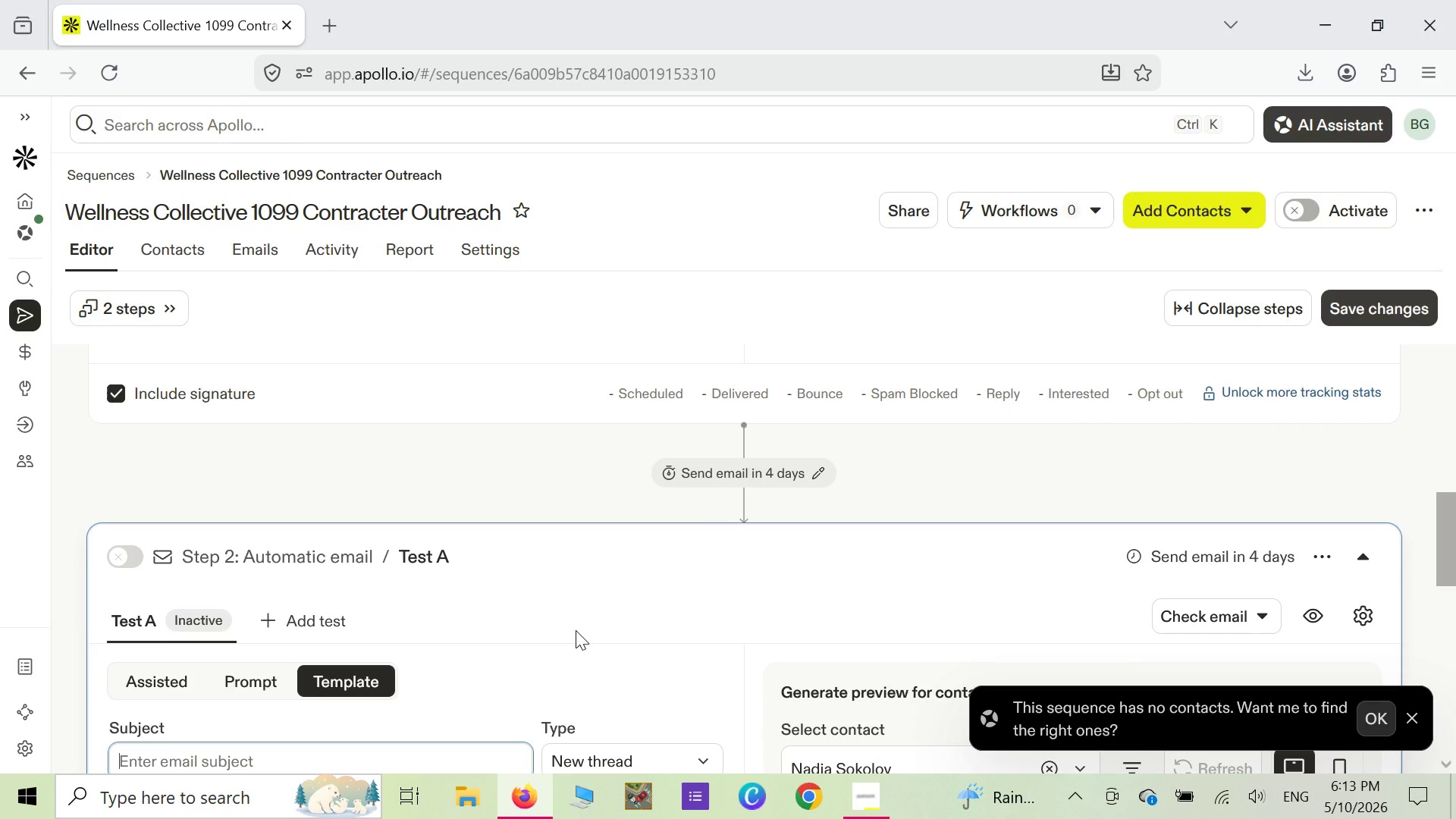 
scroll: coordinate [573, 685], scroll_direction: down, amount: 5.0
 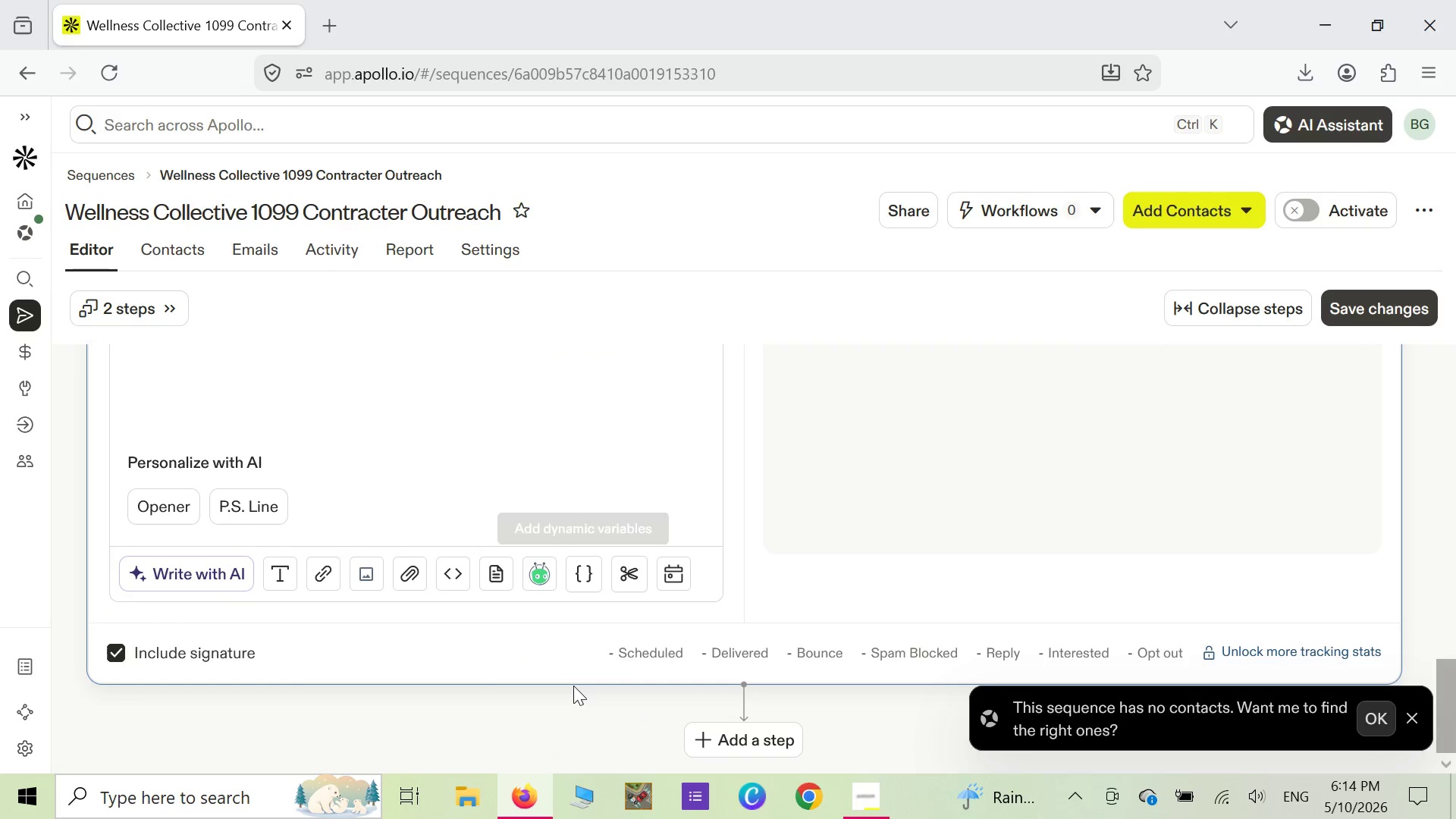 
scroll: coordinate [573, 686], scroll_direction: up, amount: 4.0
 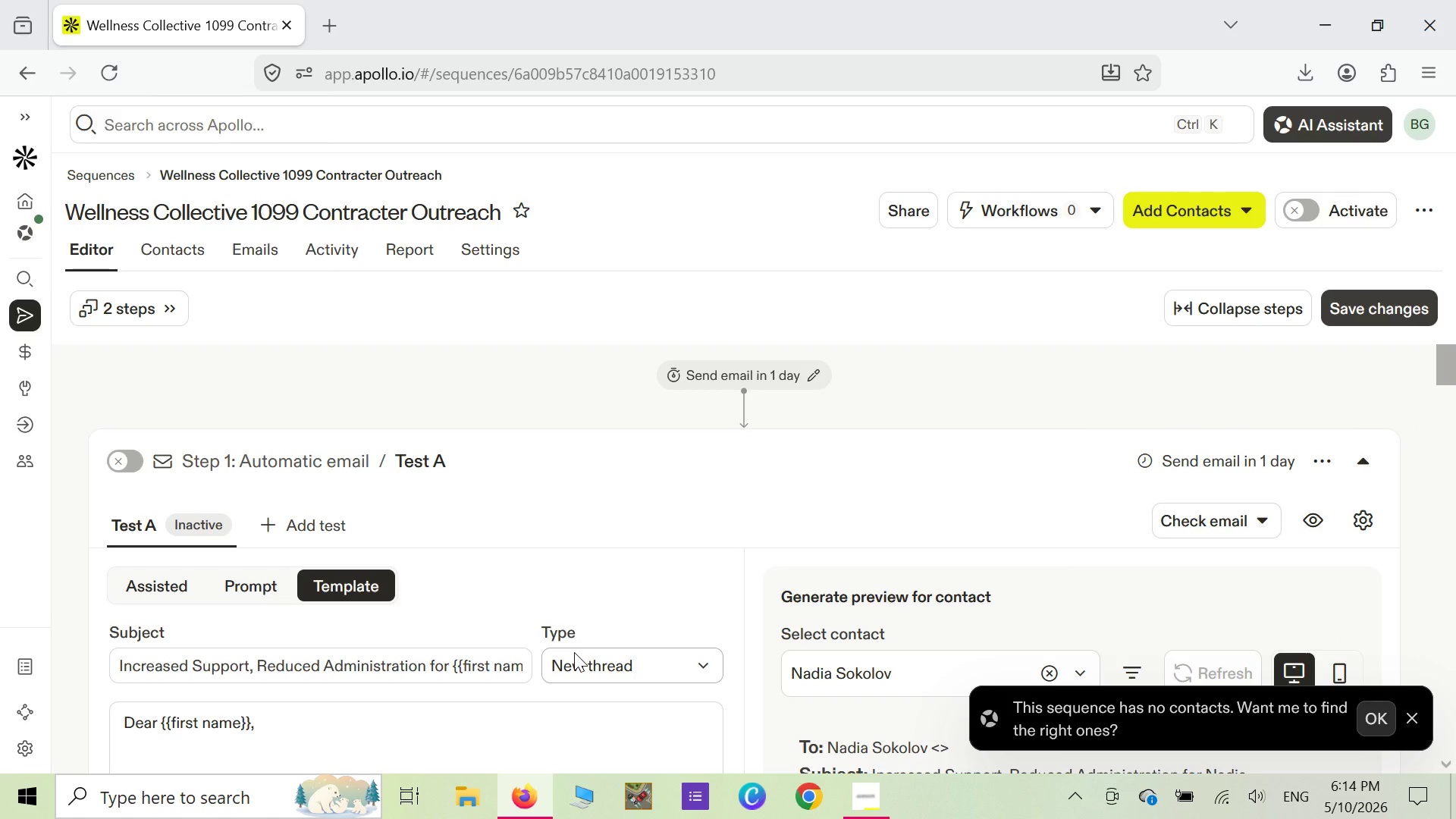 
wait(23.0)
 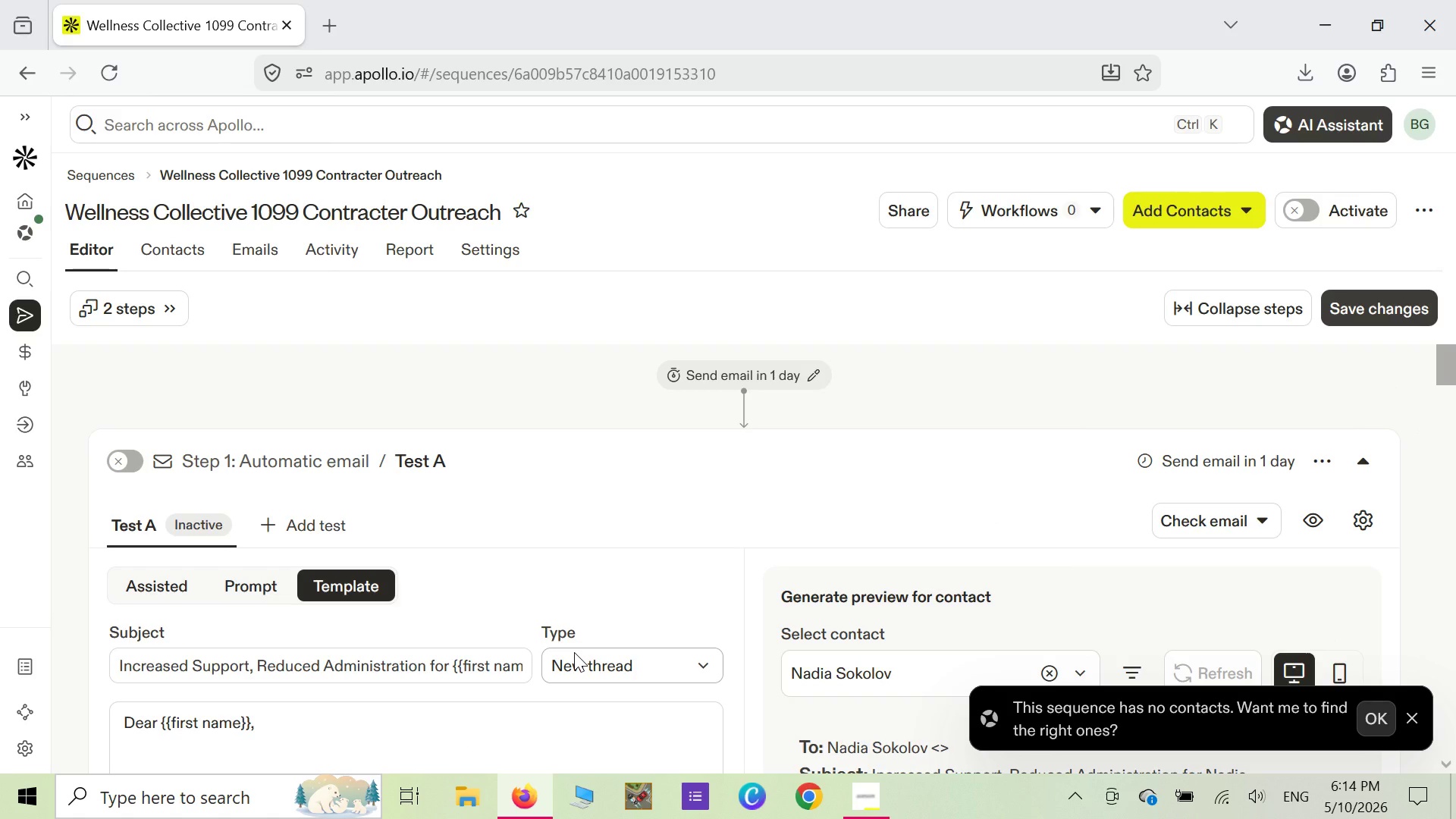 
scroll: coordinate [208, 707], scroll_direction: down, amount: 13.0
 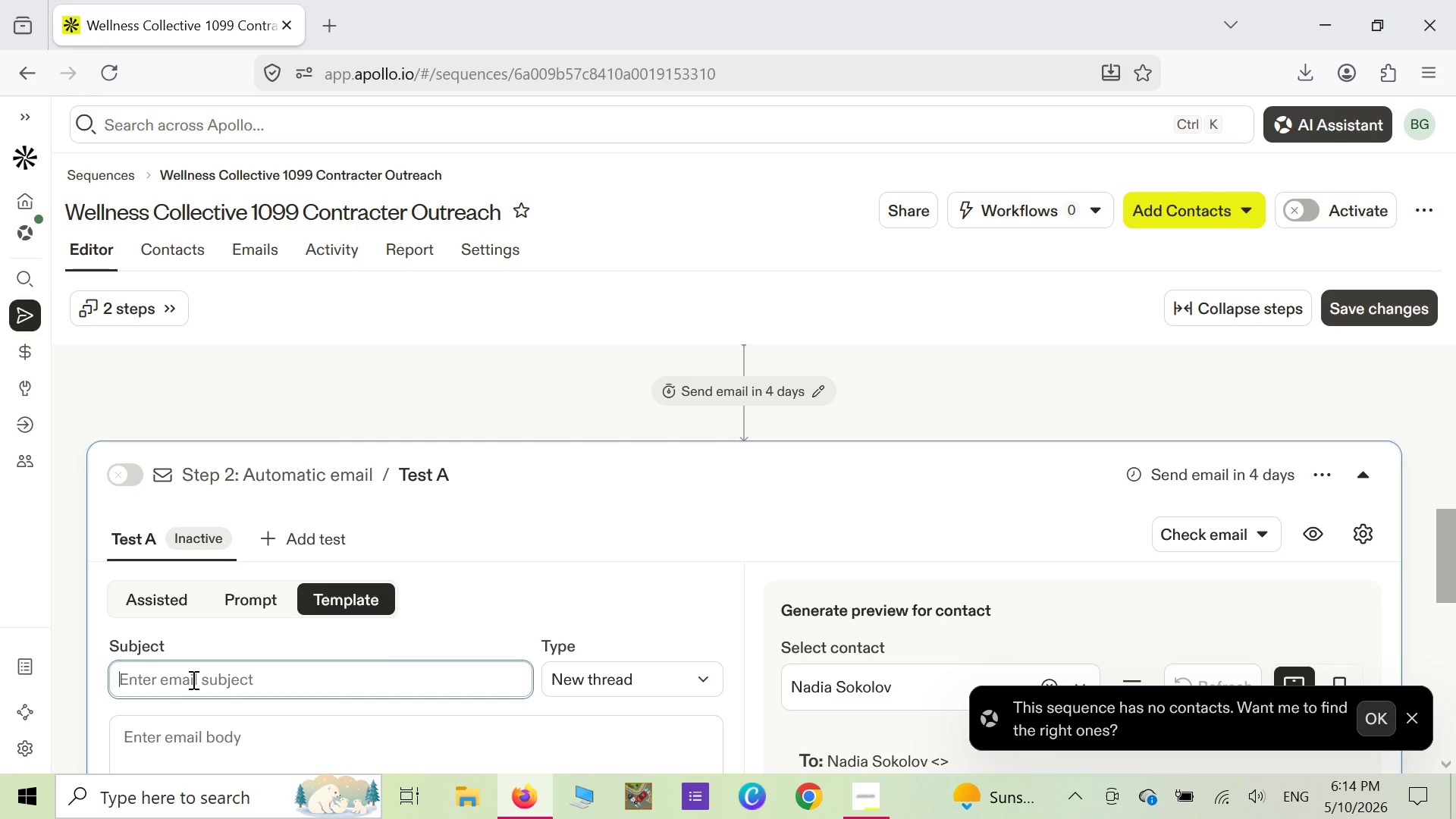 
left_click([192, 679])
 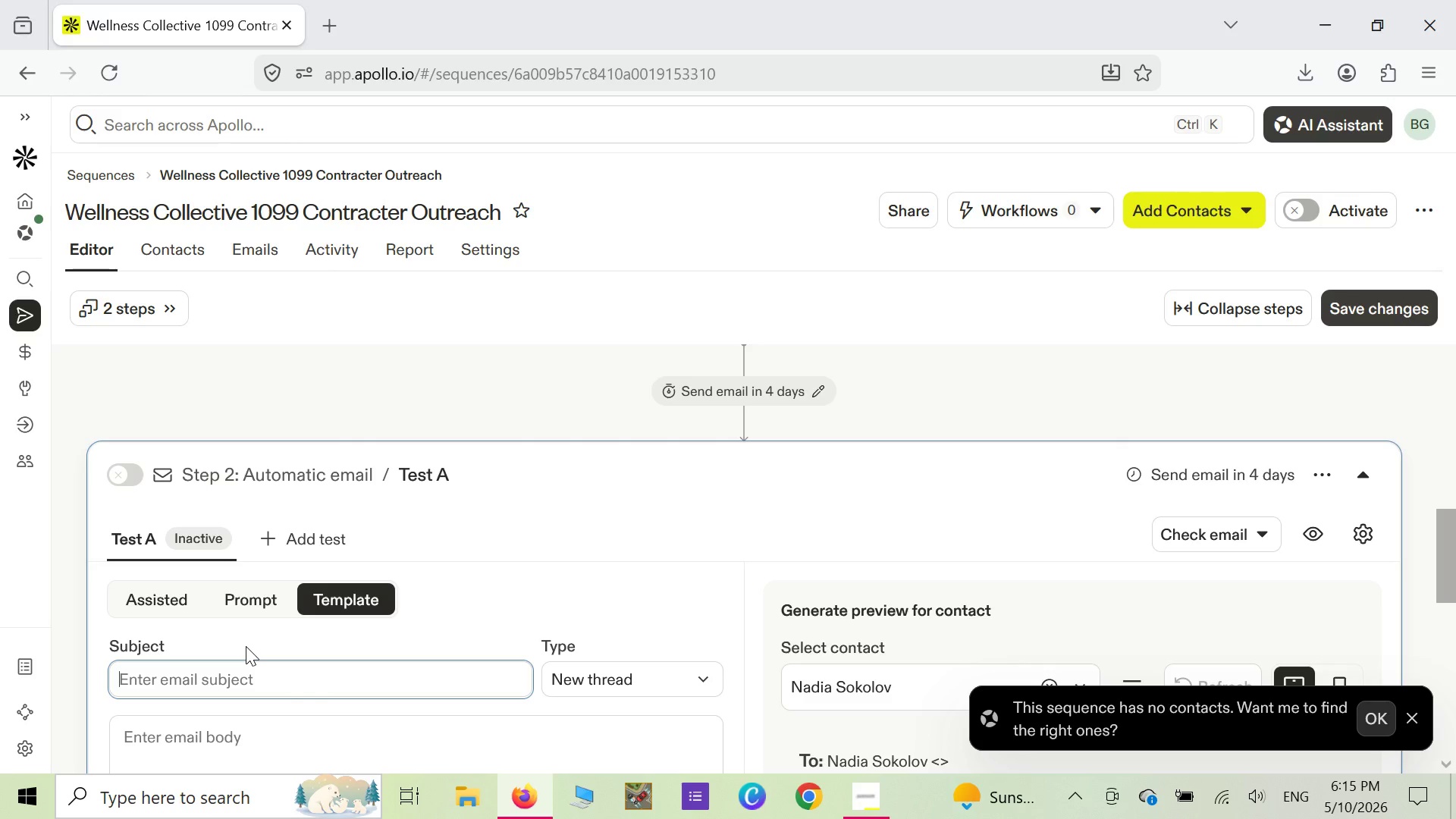 
wait(41.28)
 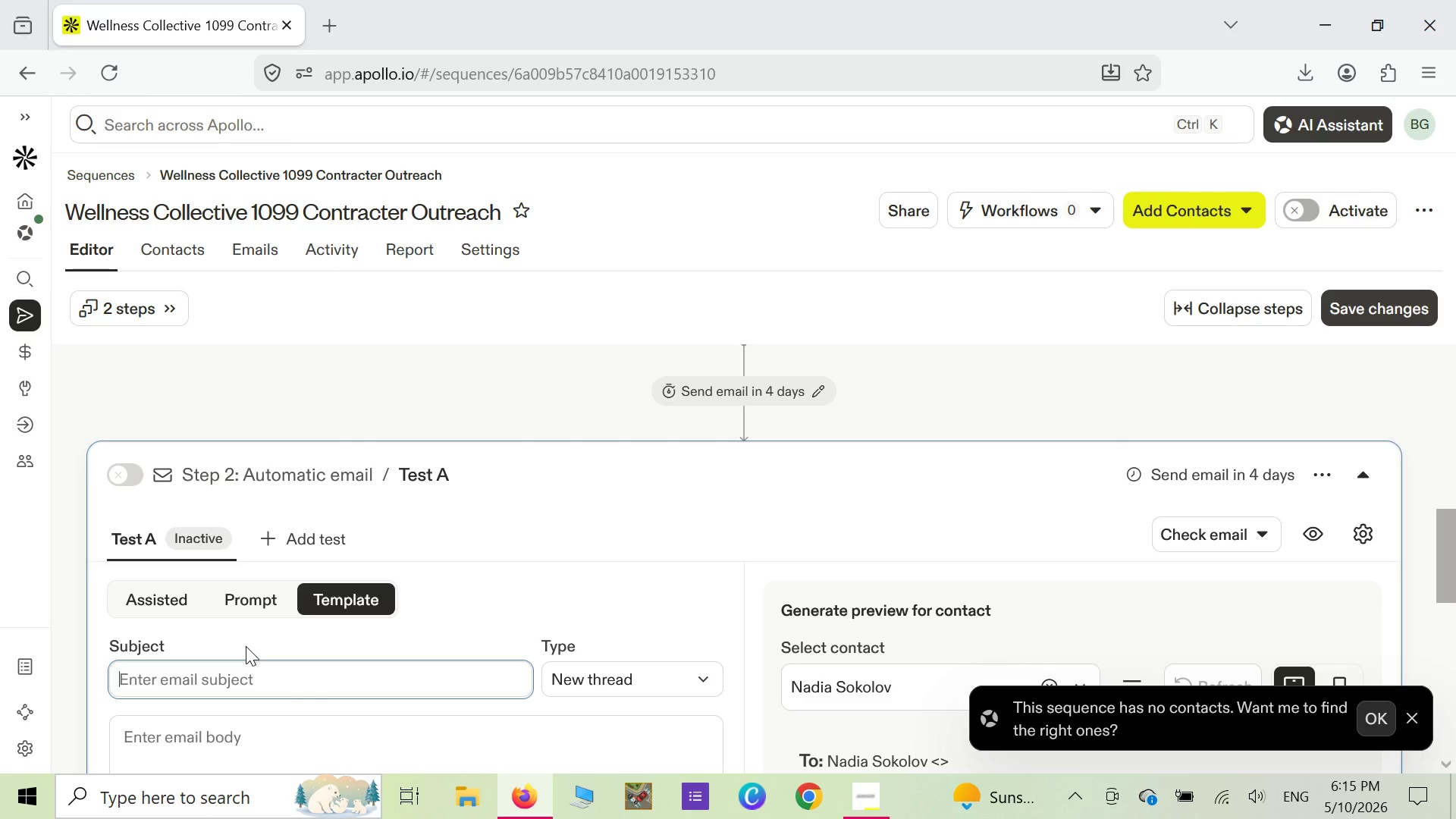 
type(Determine Your OW)
key(Backspace)
type(wn Work)
 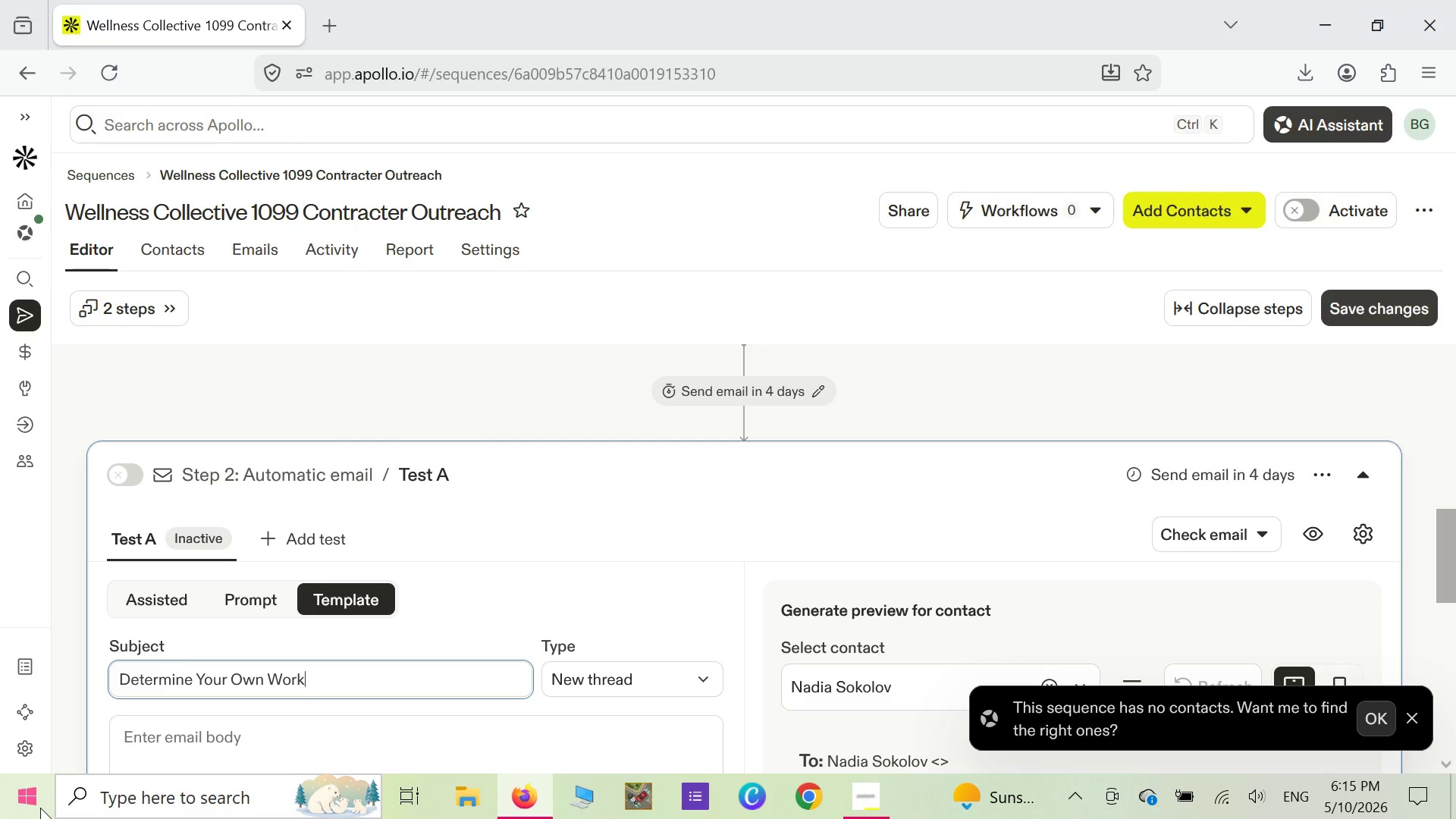 
key(K)
 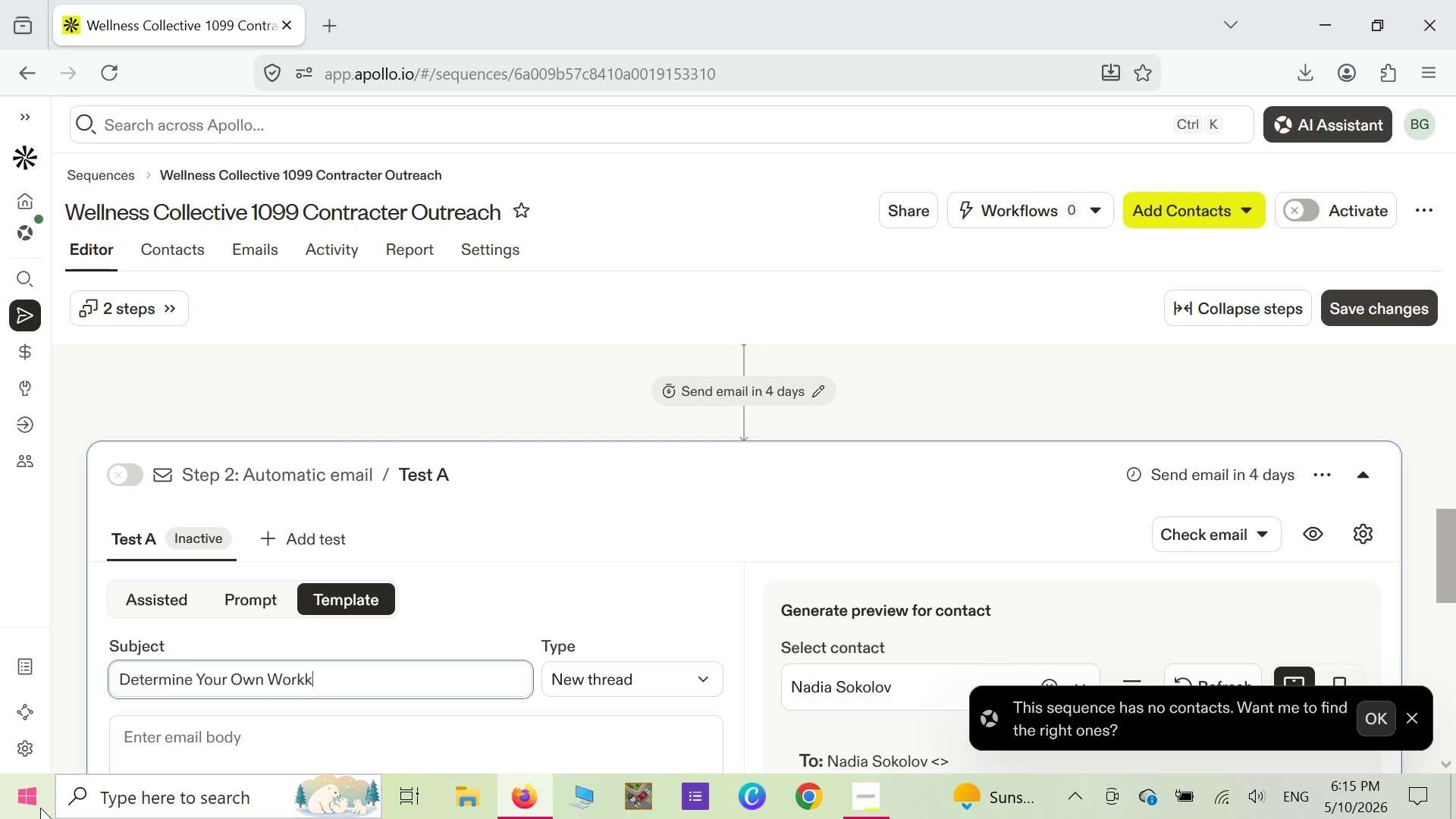 
key(Space)
 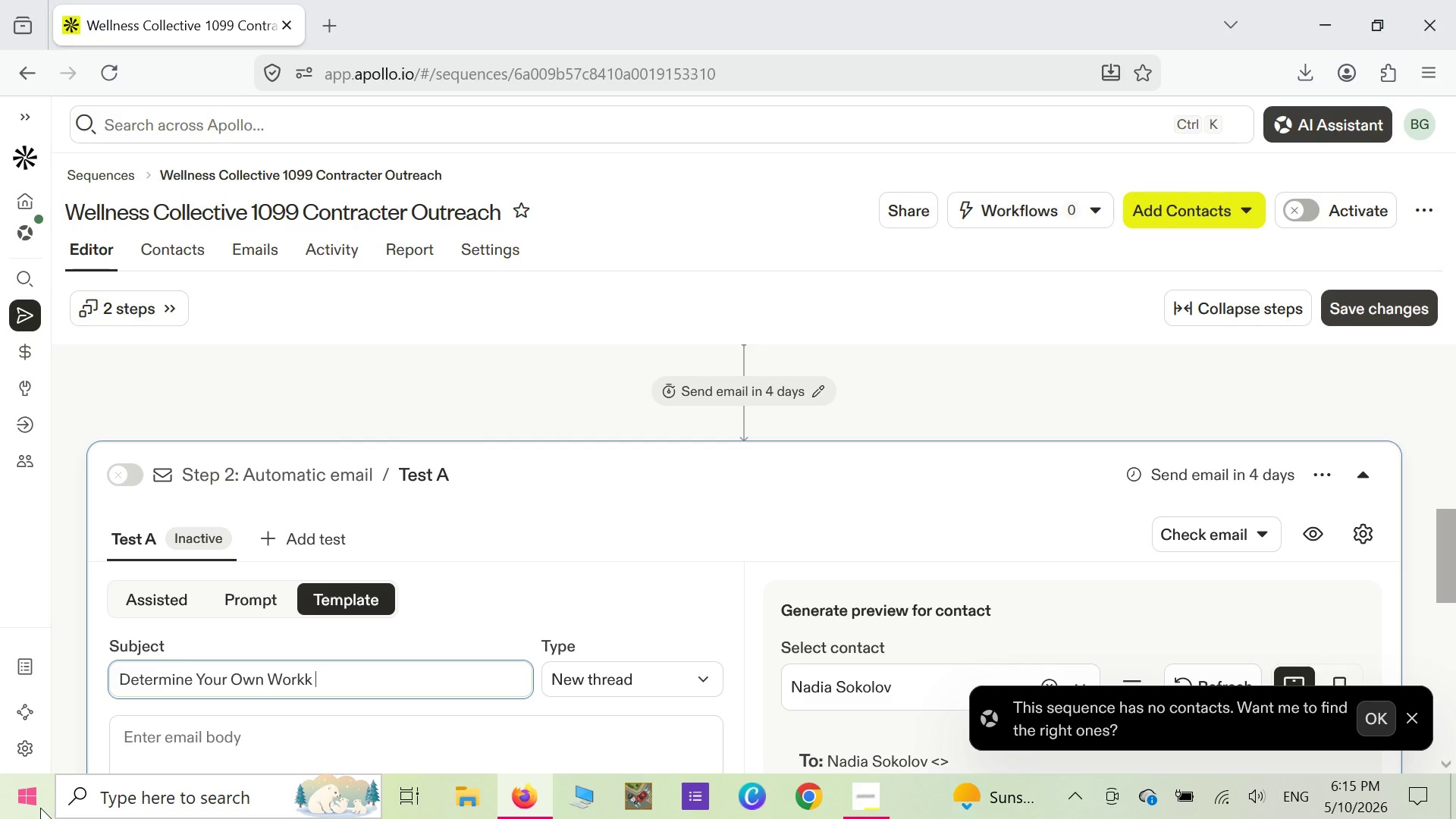 
key(Backspace)
 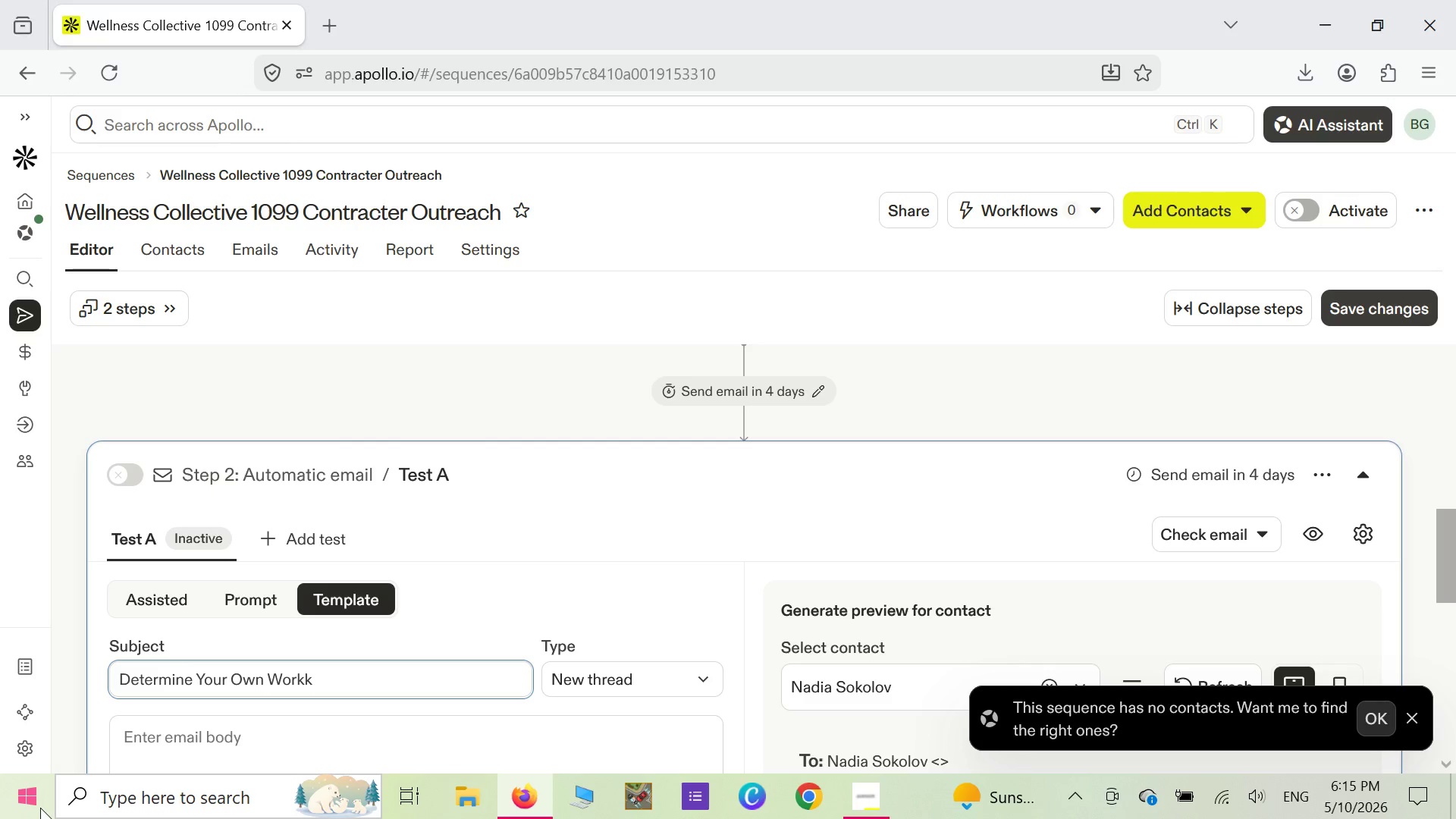 
key(Backspace)
 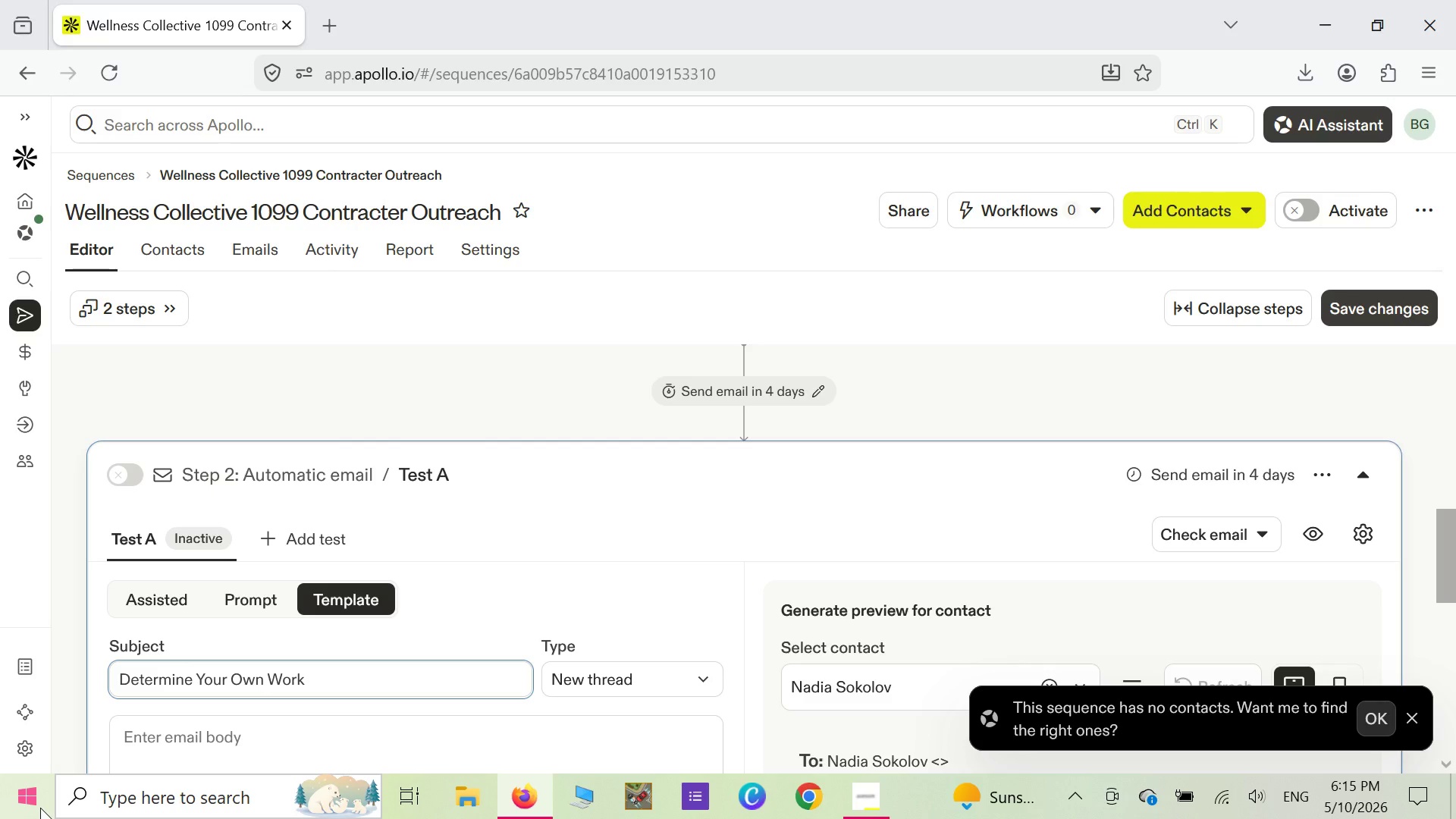 
key(Space)
 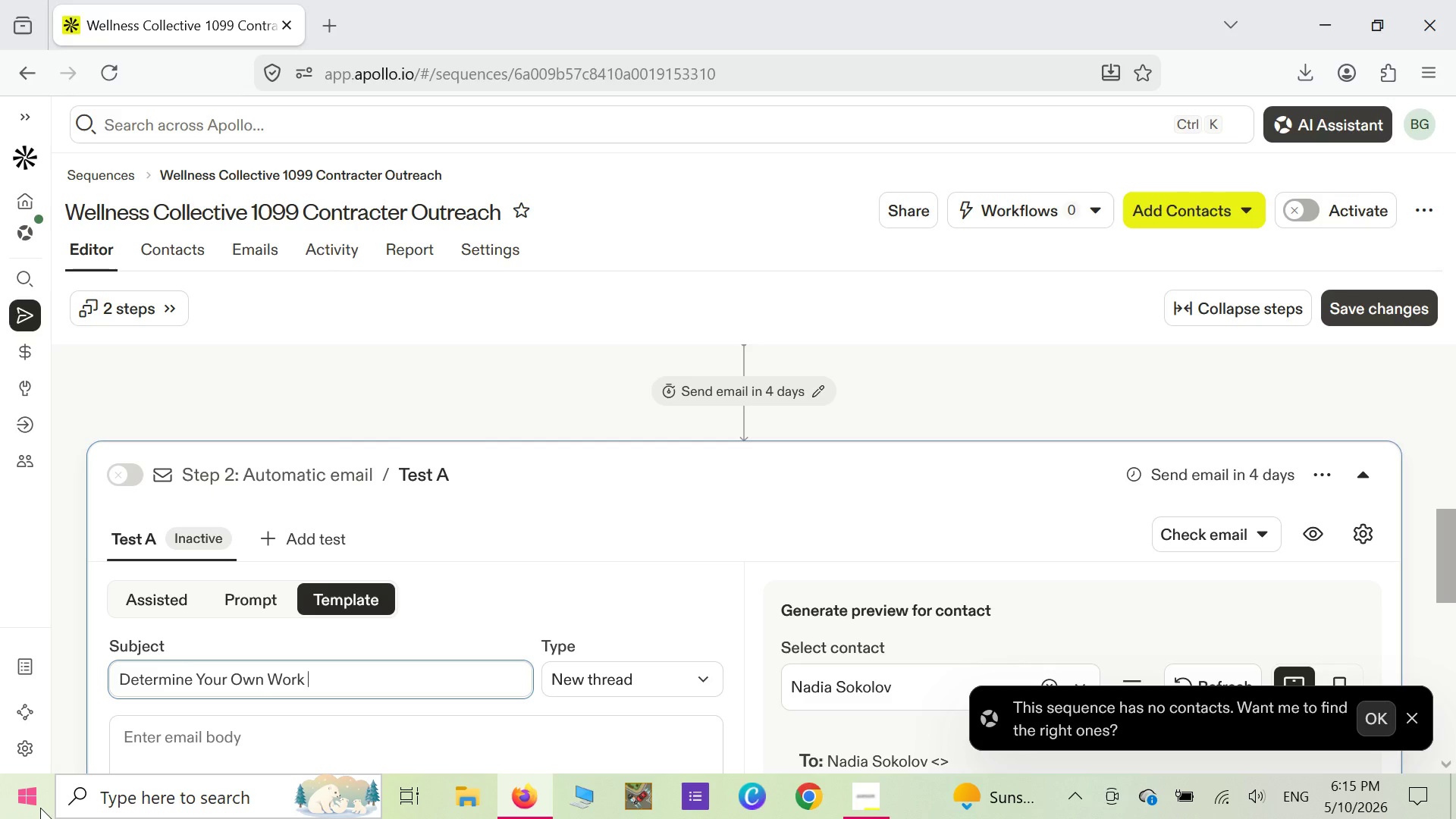 
key(CapsLock)
 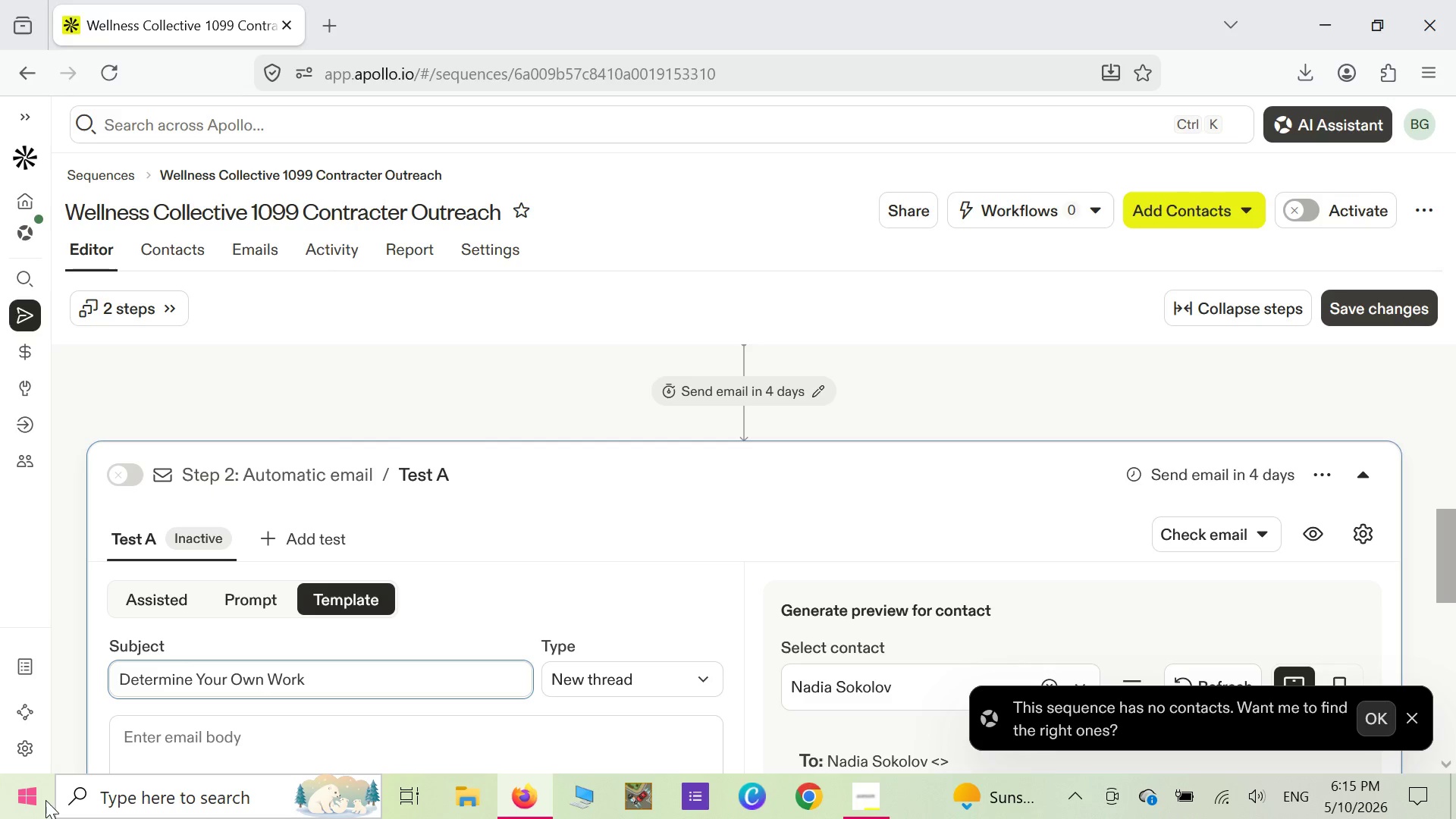 
type(Schedule,{{)
 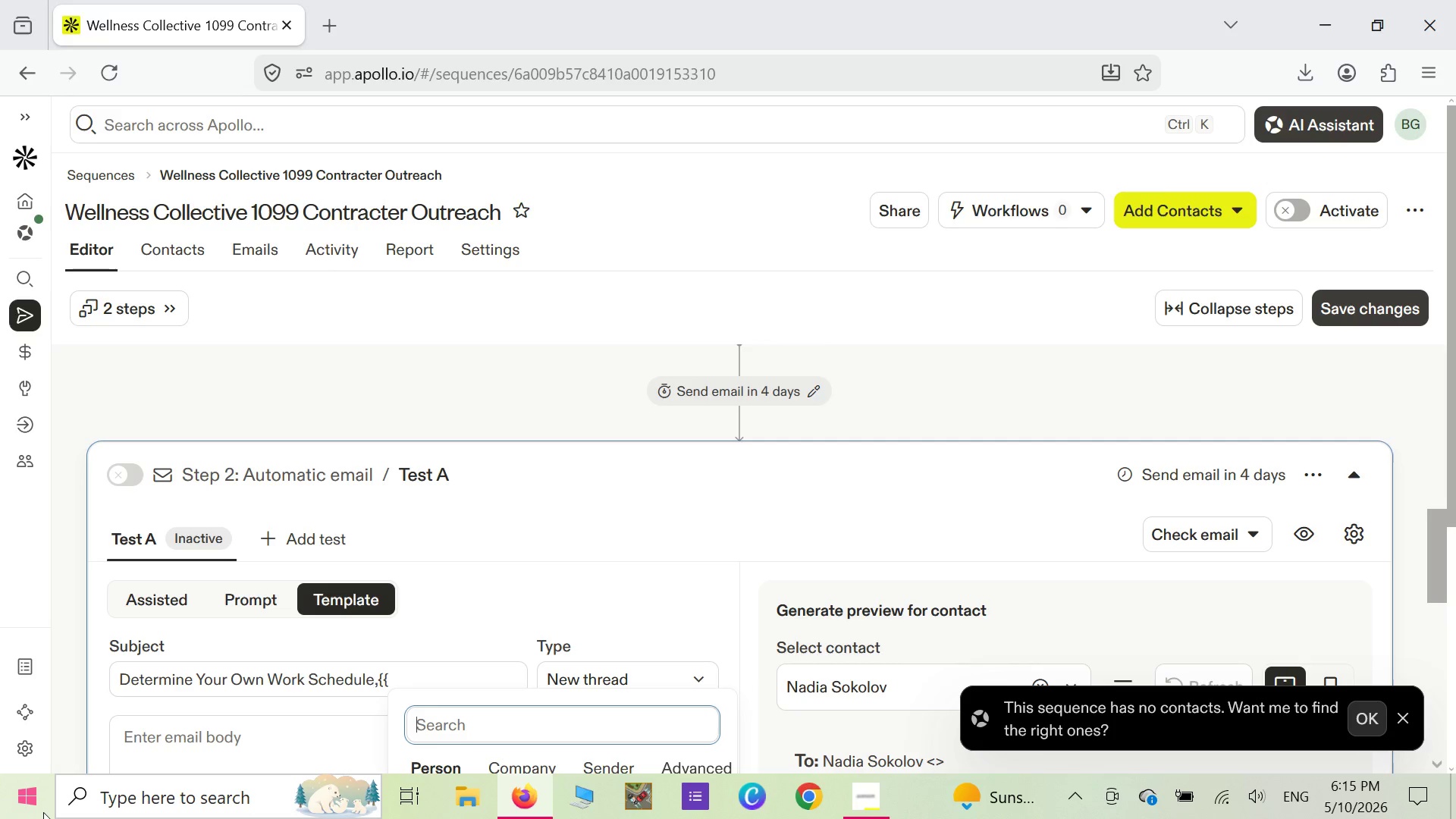 
type(first)
 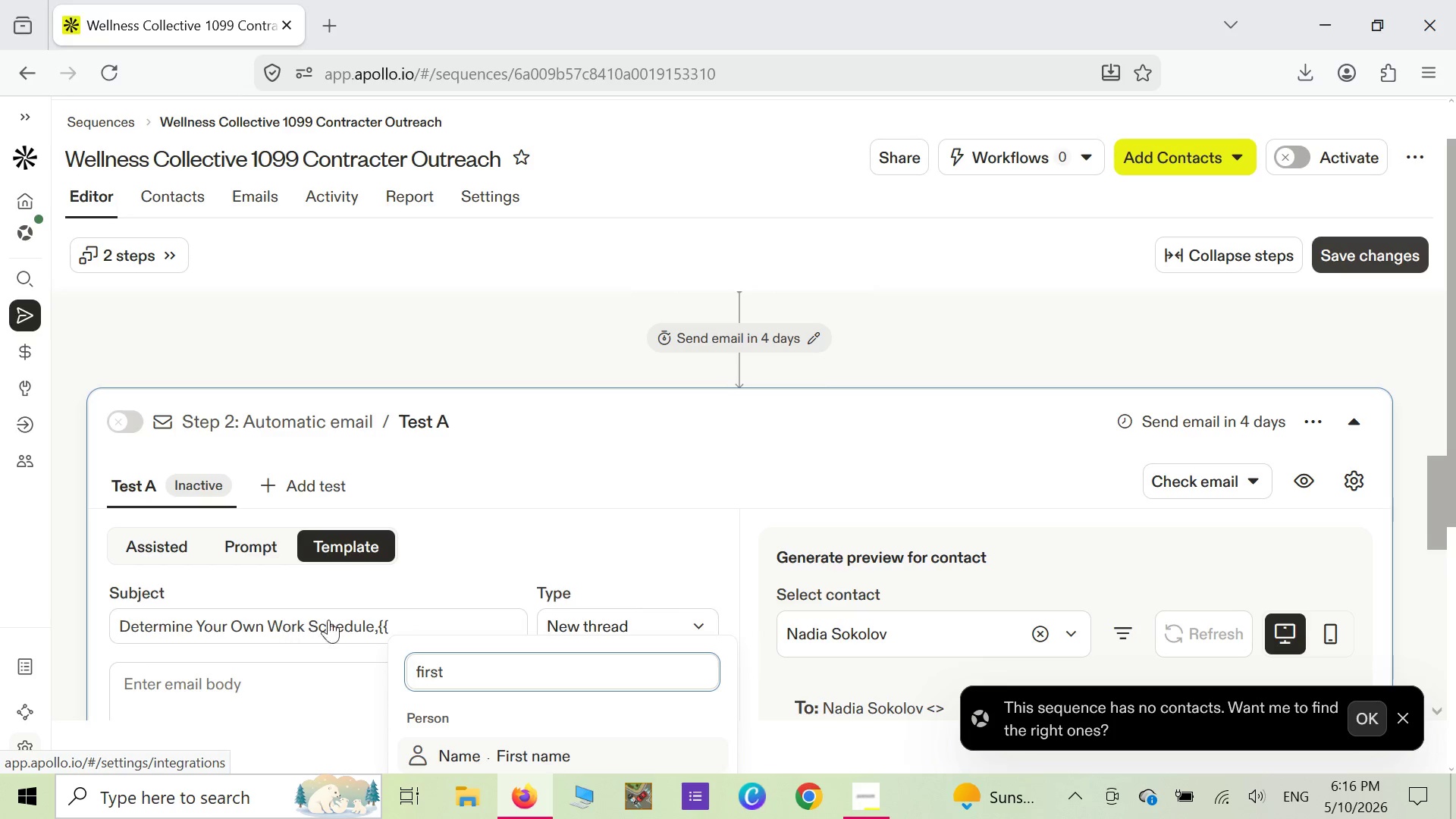 
left_click([390, 680])
 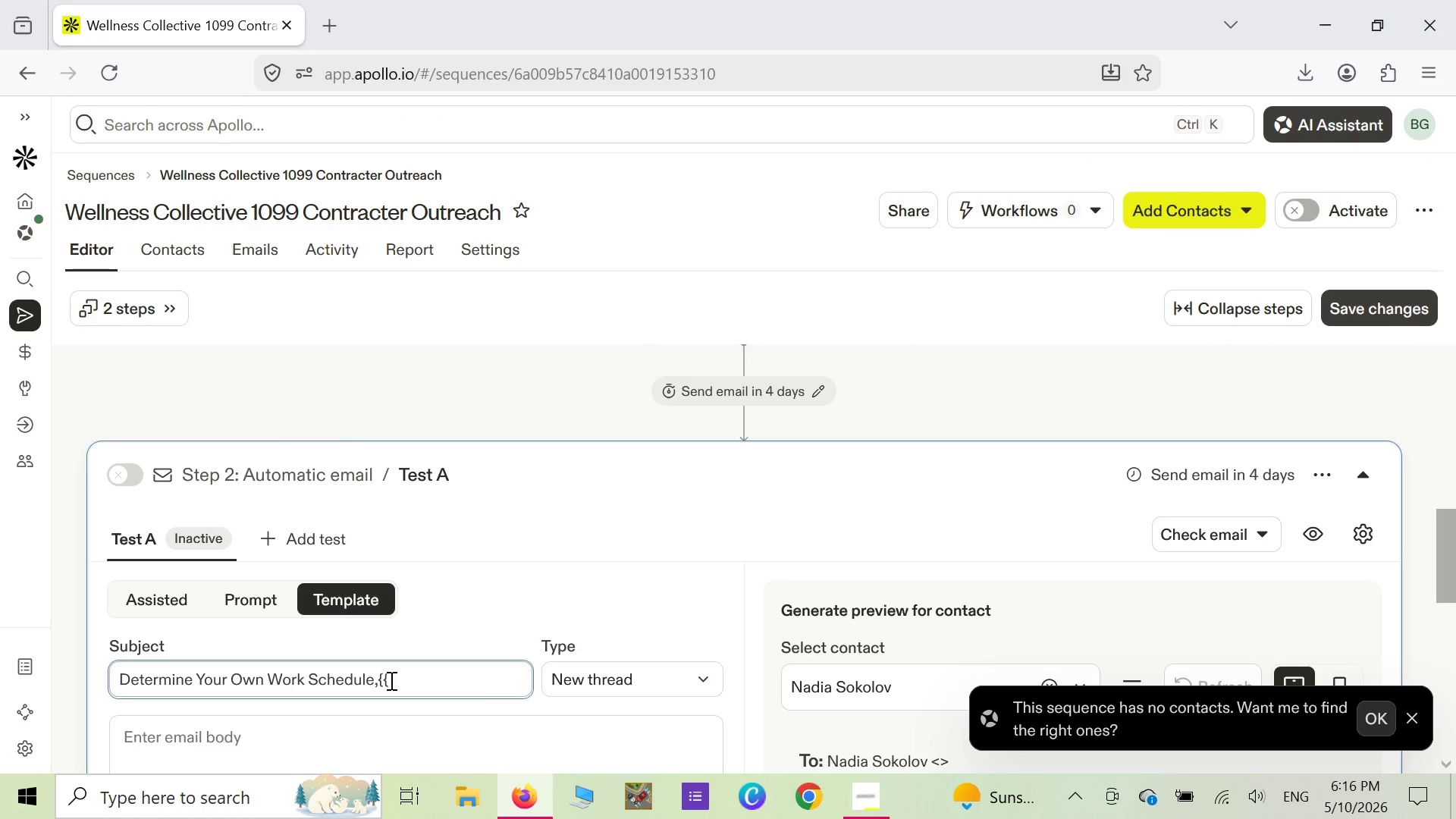 
type(first name )
key(Backspace)
type(}})
 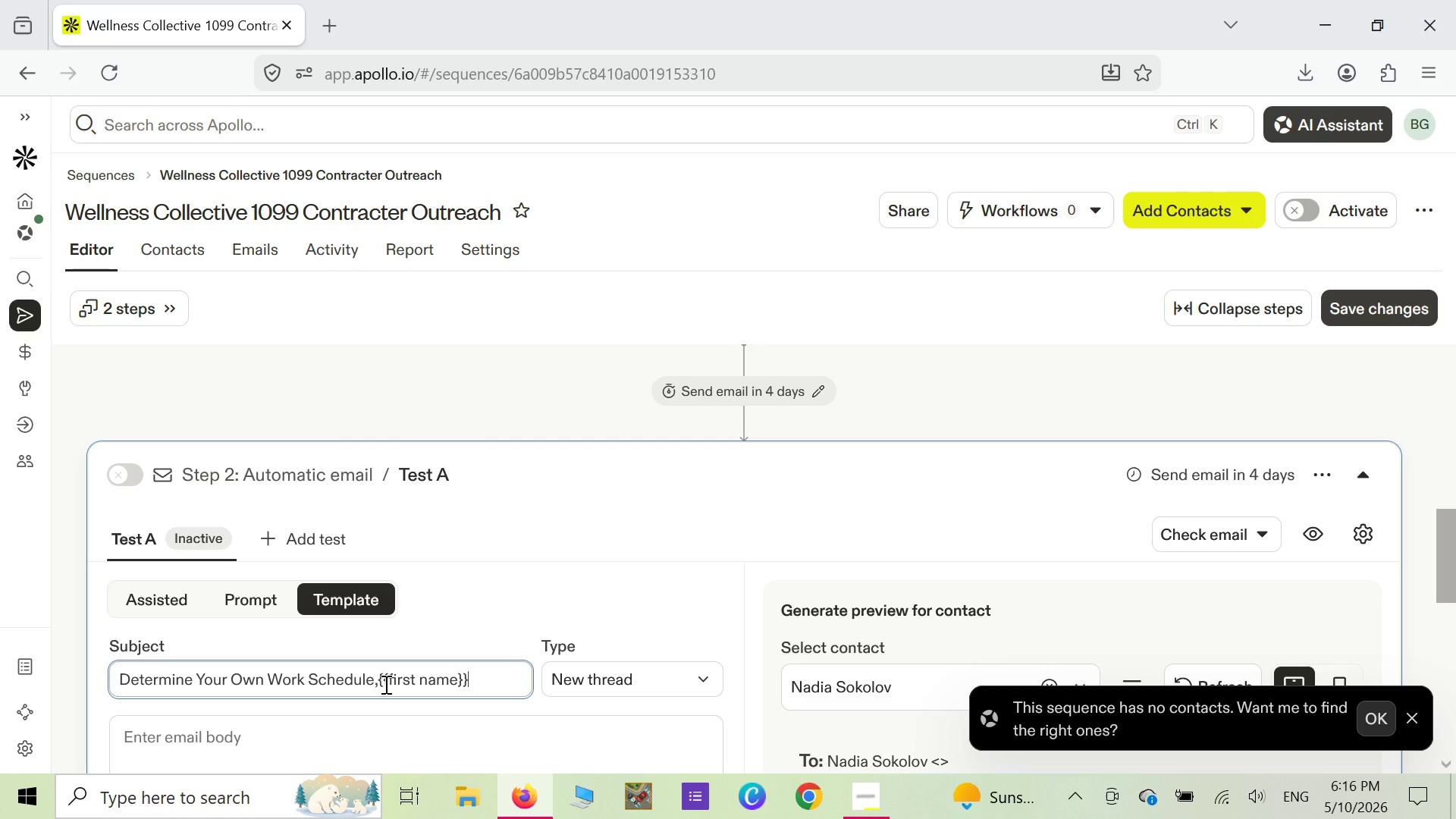 
key(Enter)
 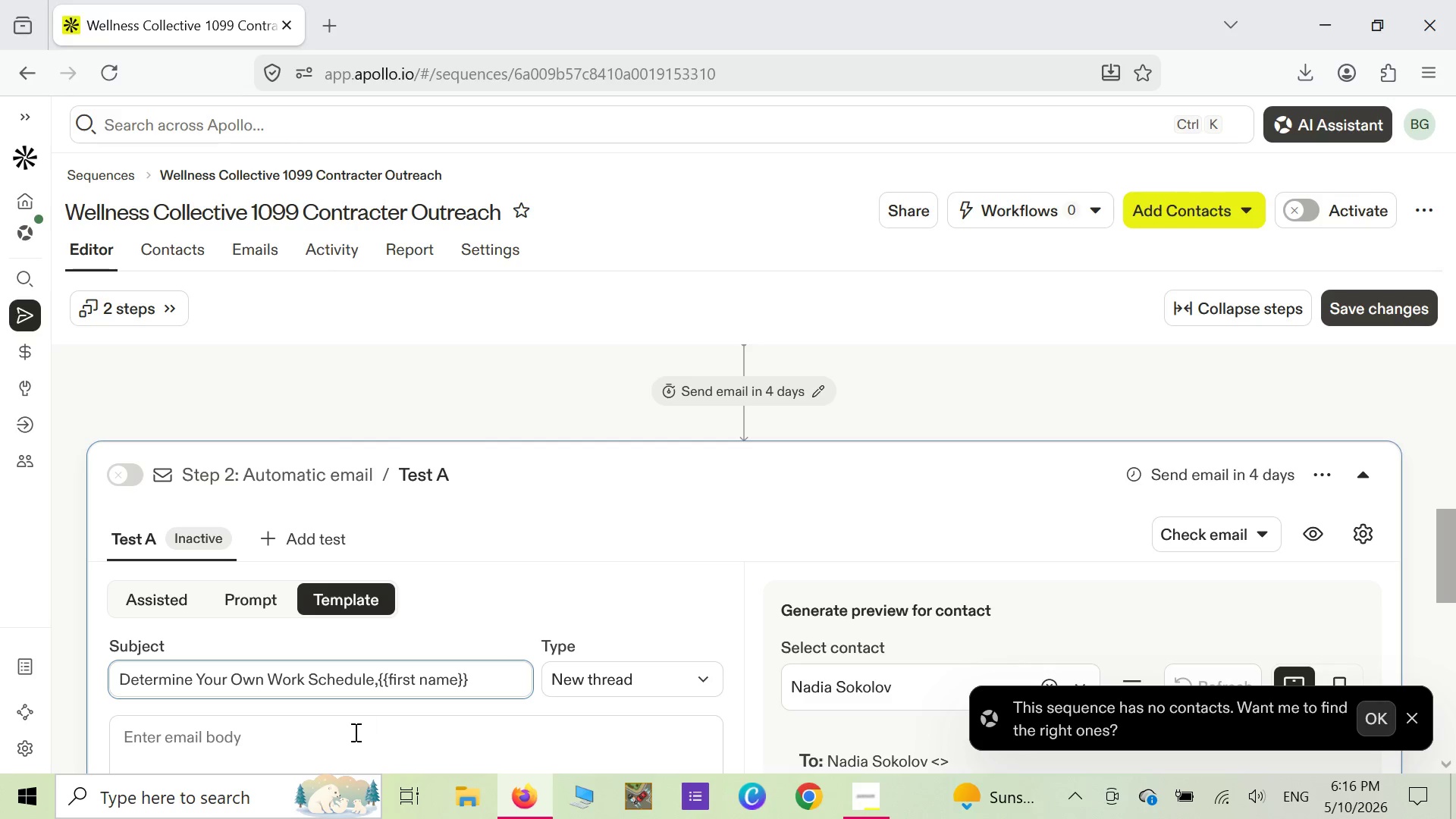 
left_click([308, 747])
 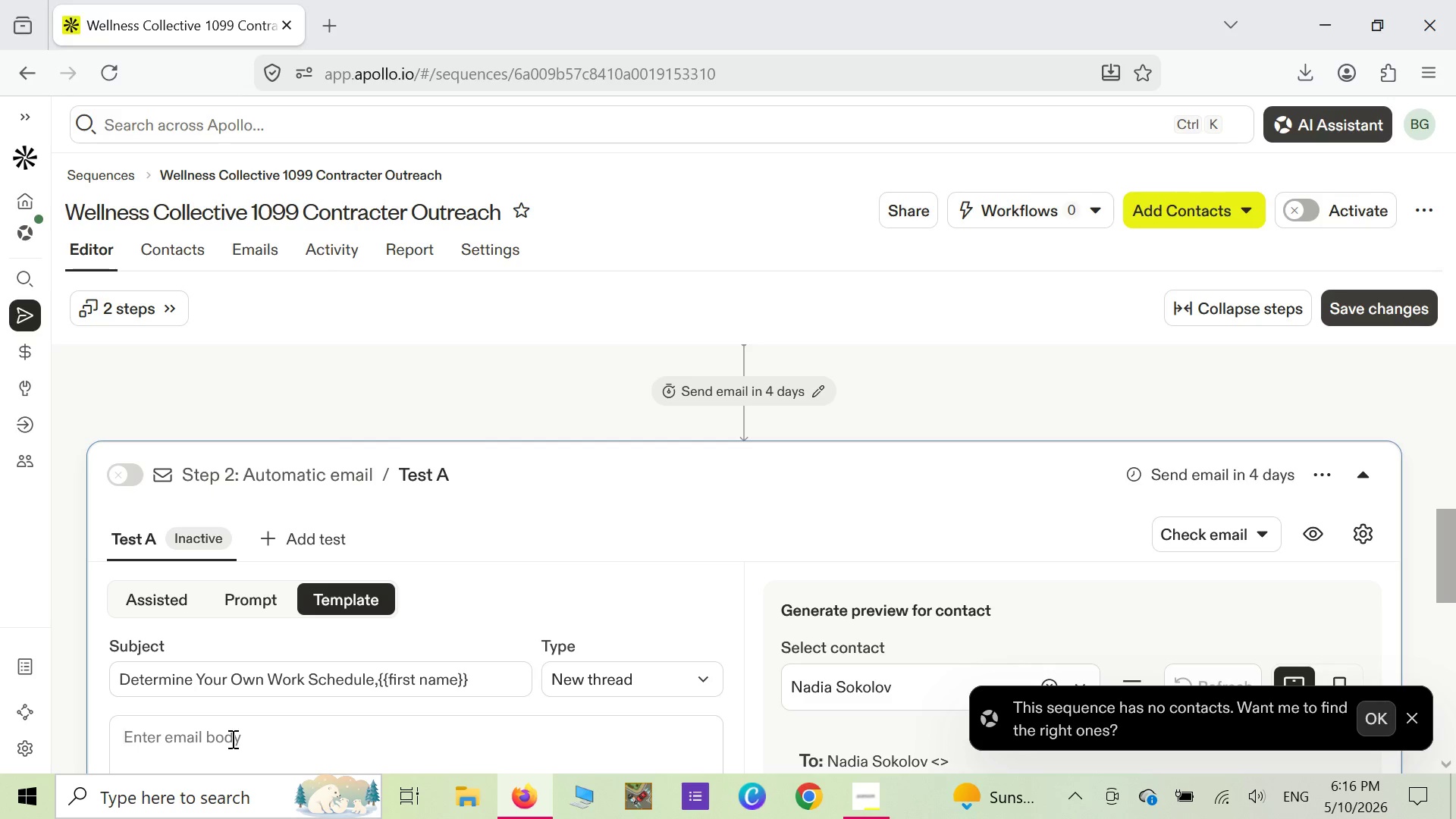 
type(hi )
 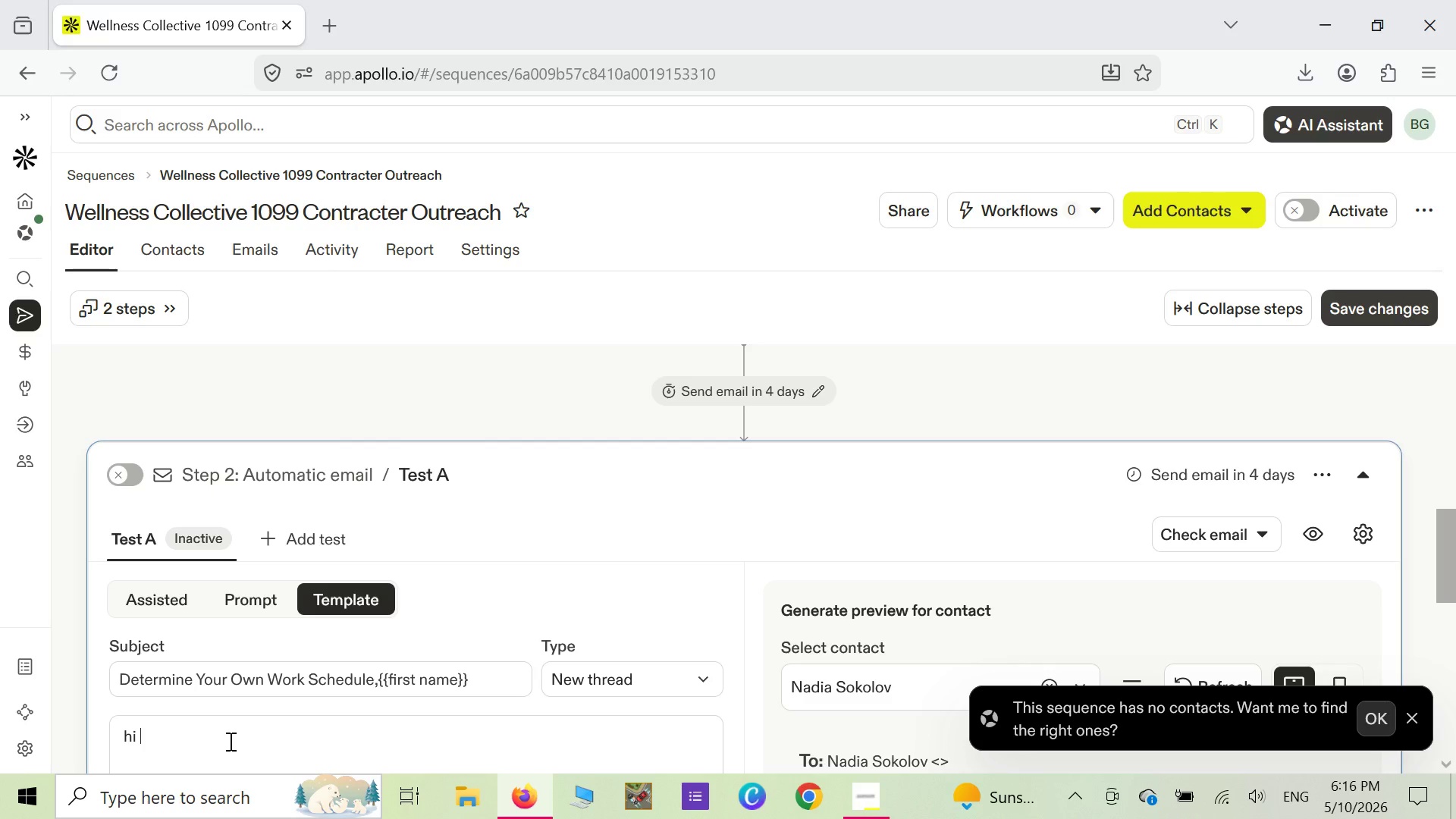 
key(Backspace)
 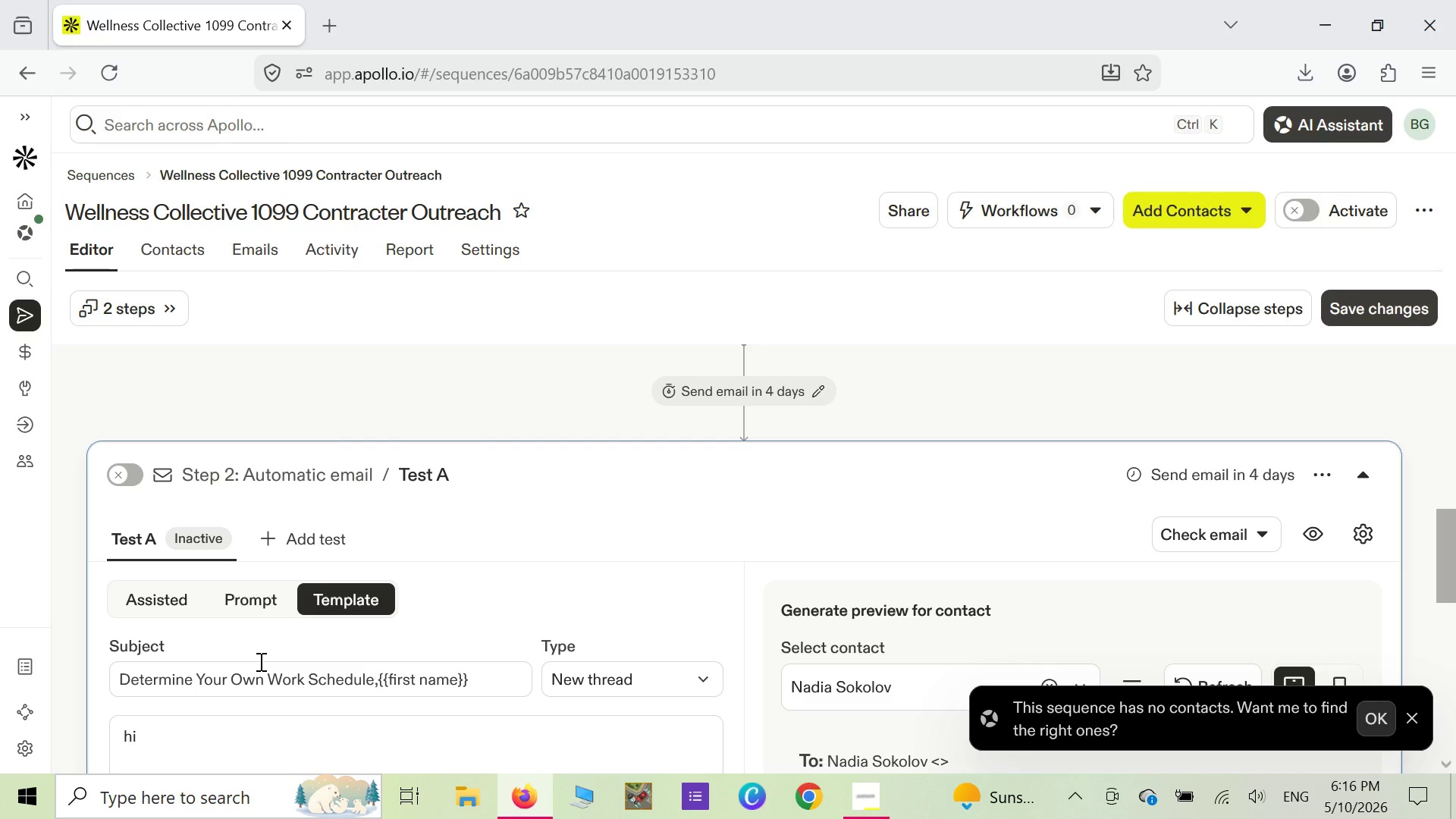 
key(Backspace)
 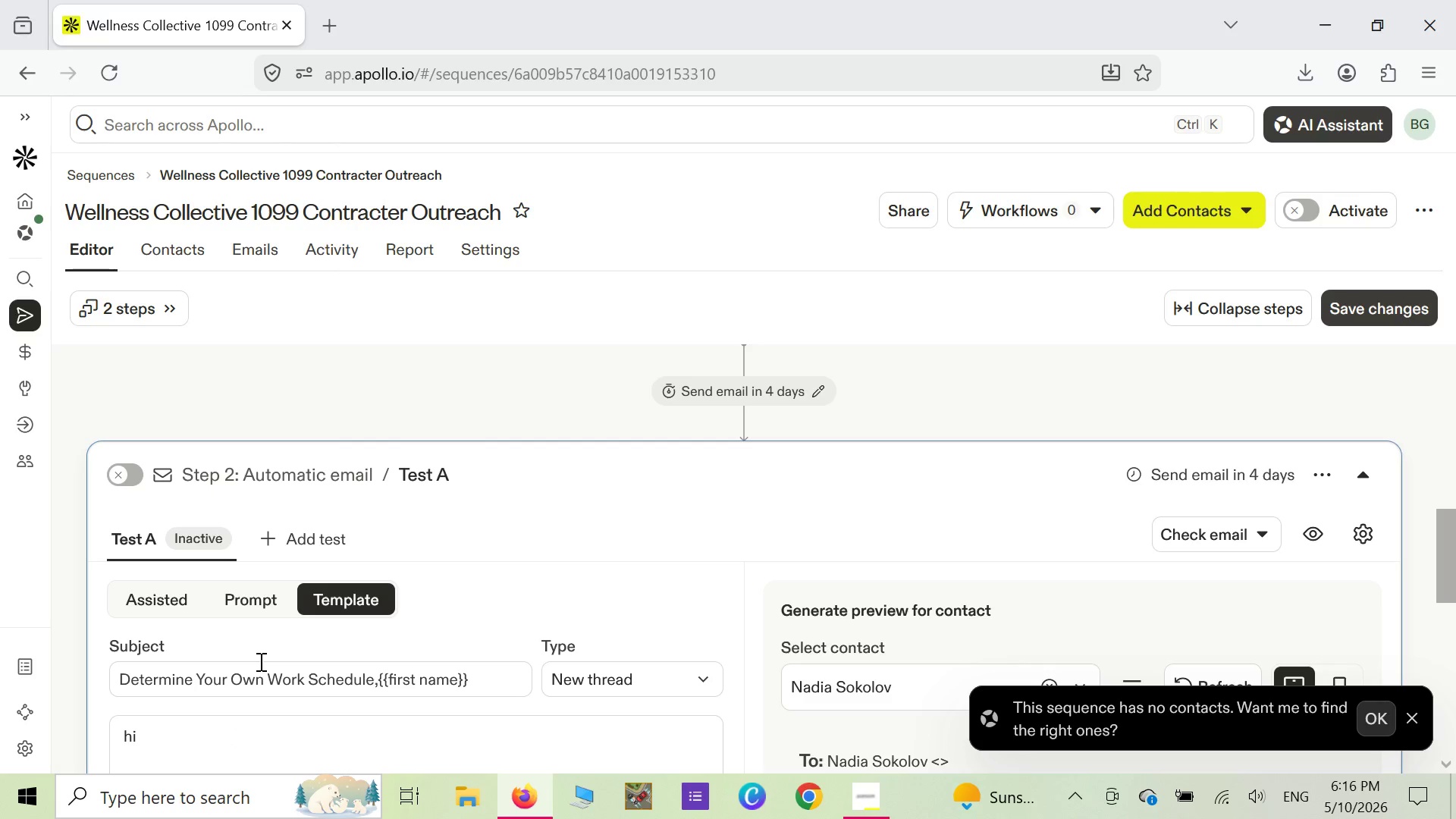 
key(Backspace)
 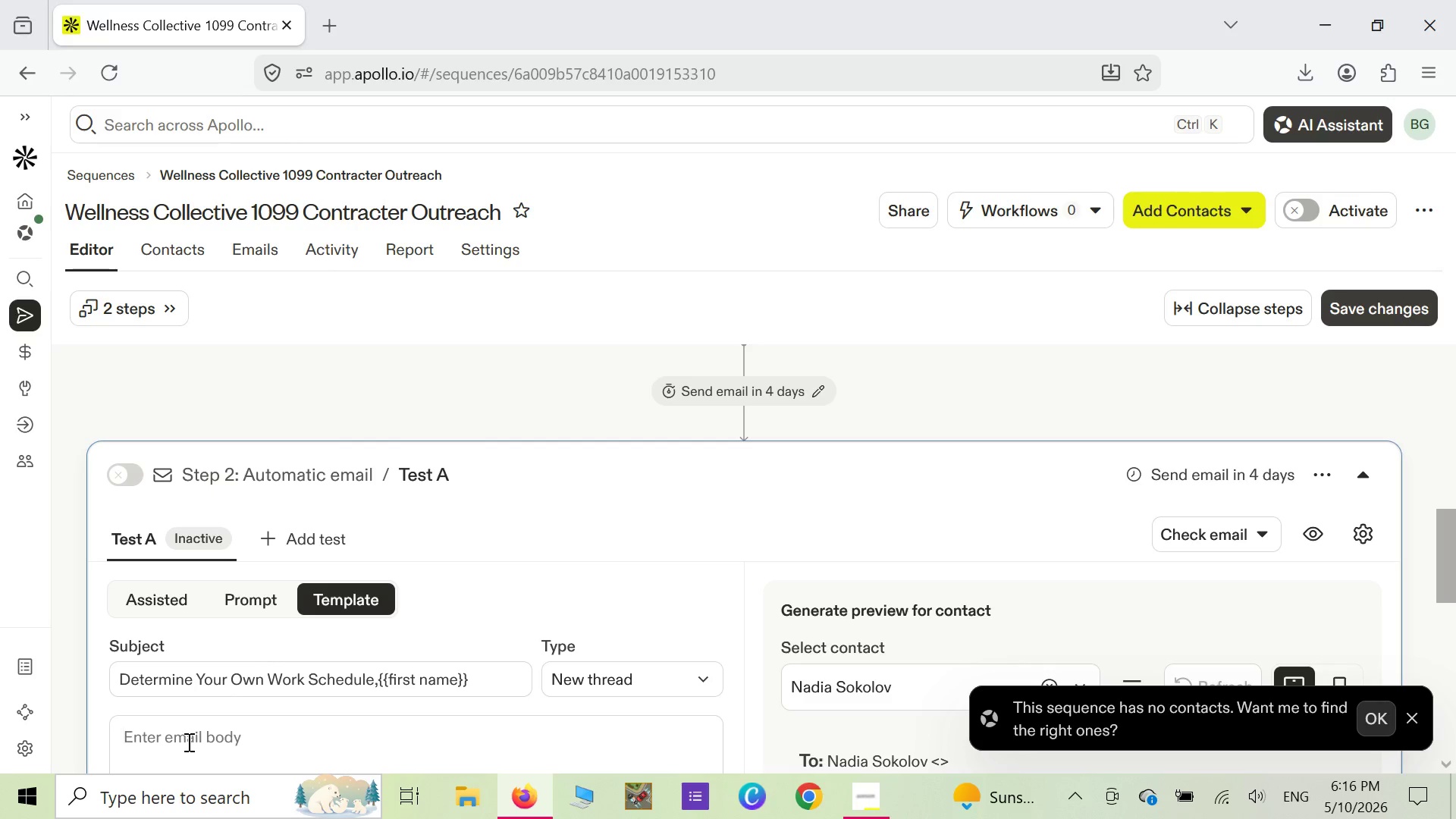 
wait(5.33)
 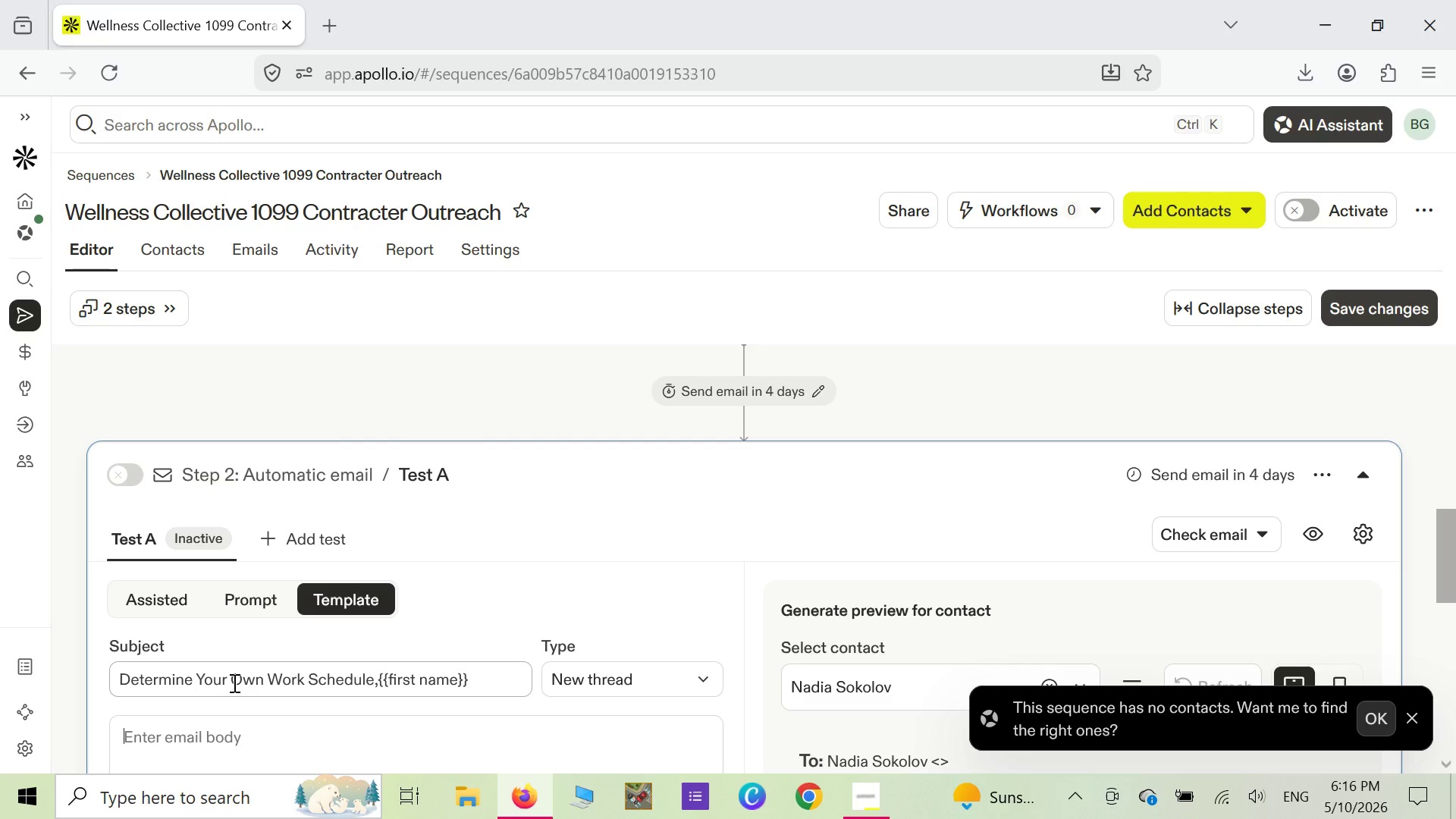 
key(CapsLock)
 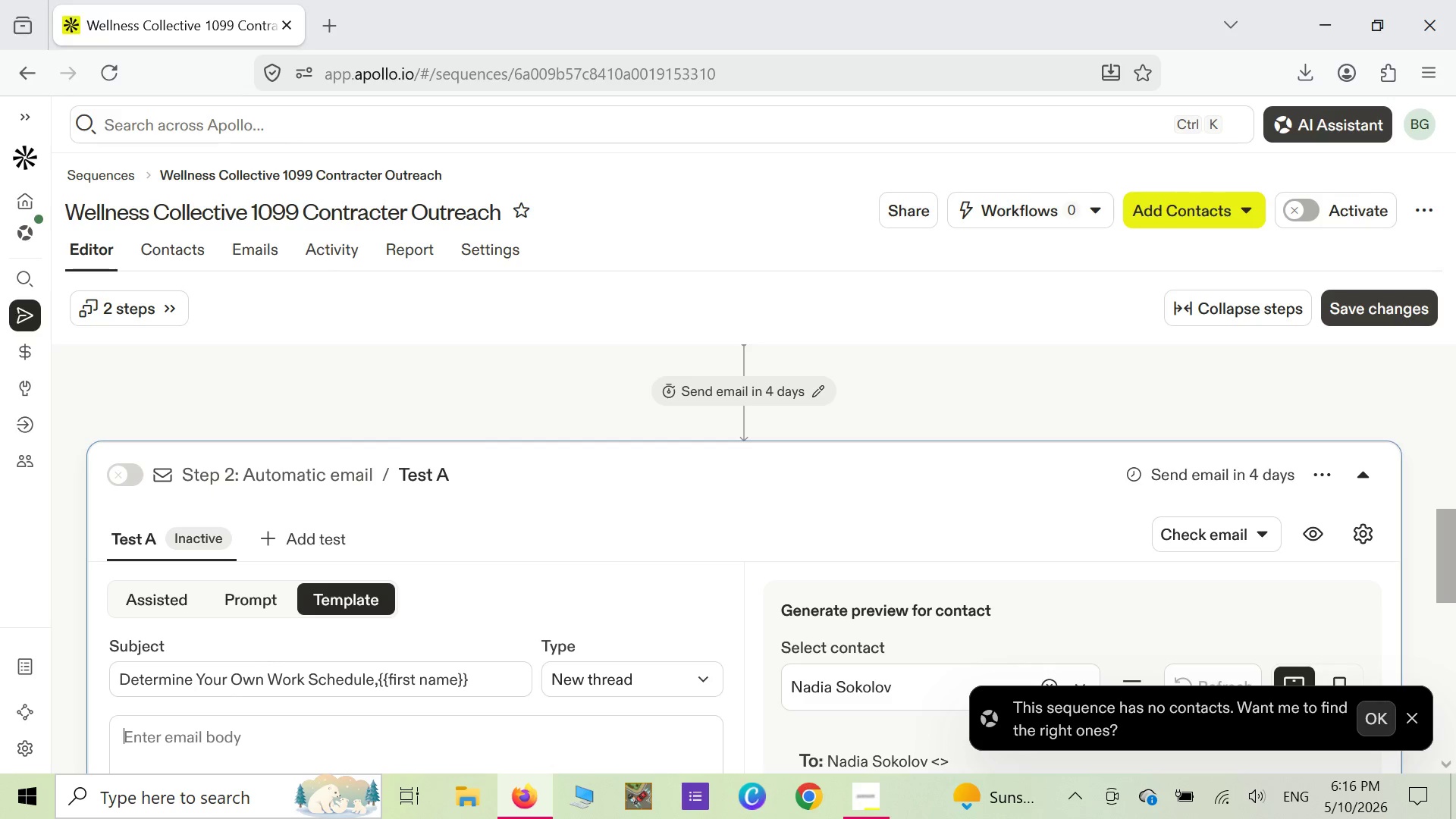 
key(H)
 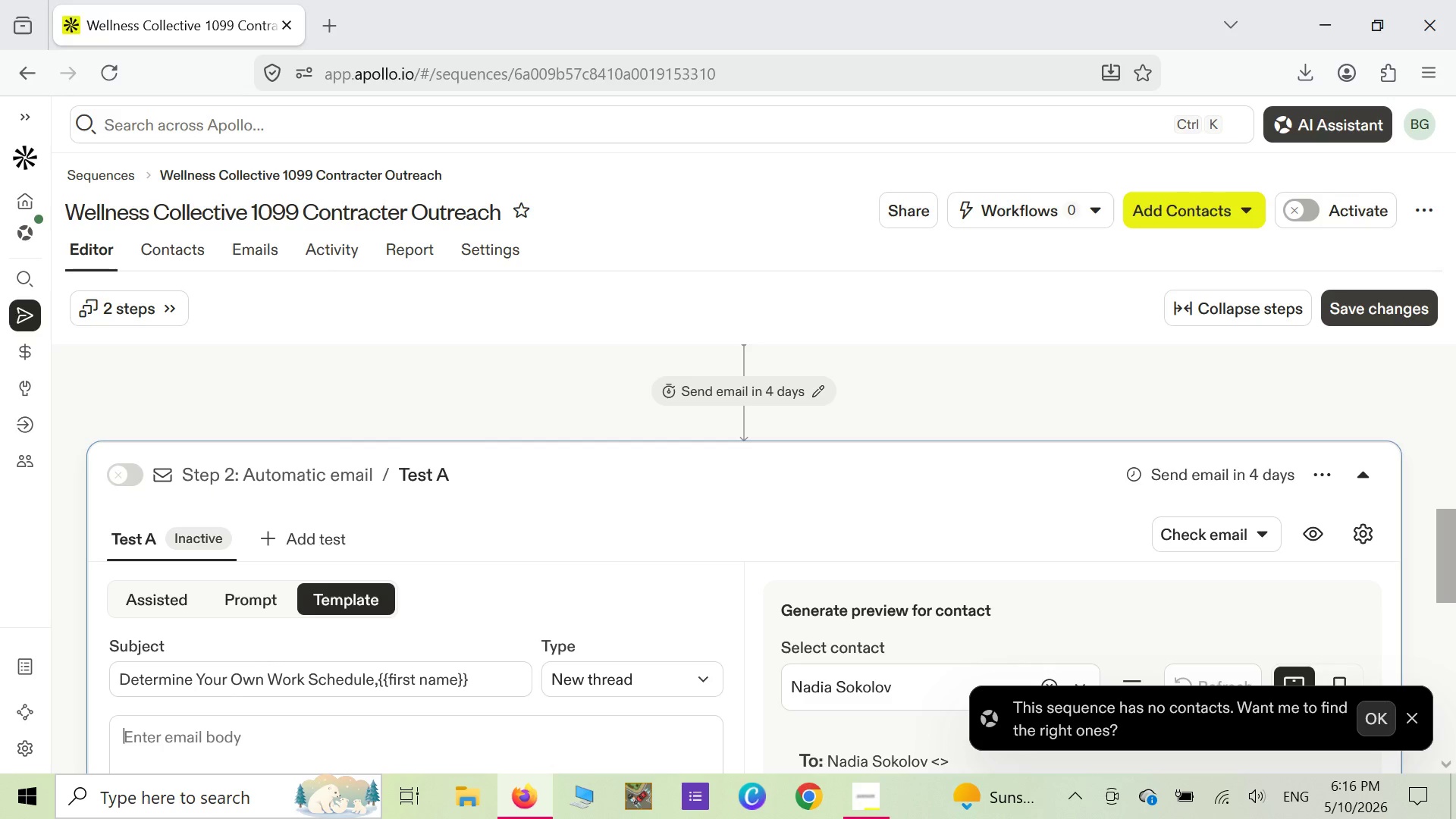 
key(CapsLock)
 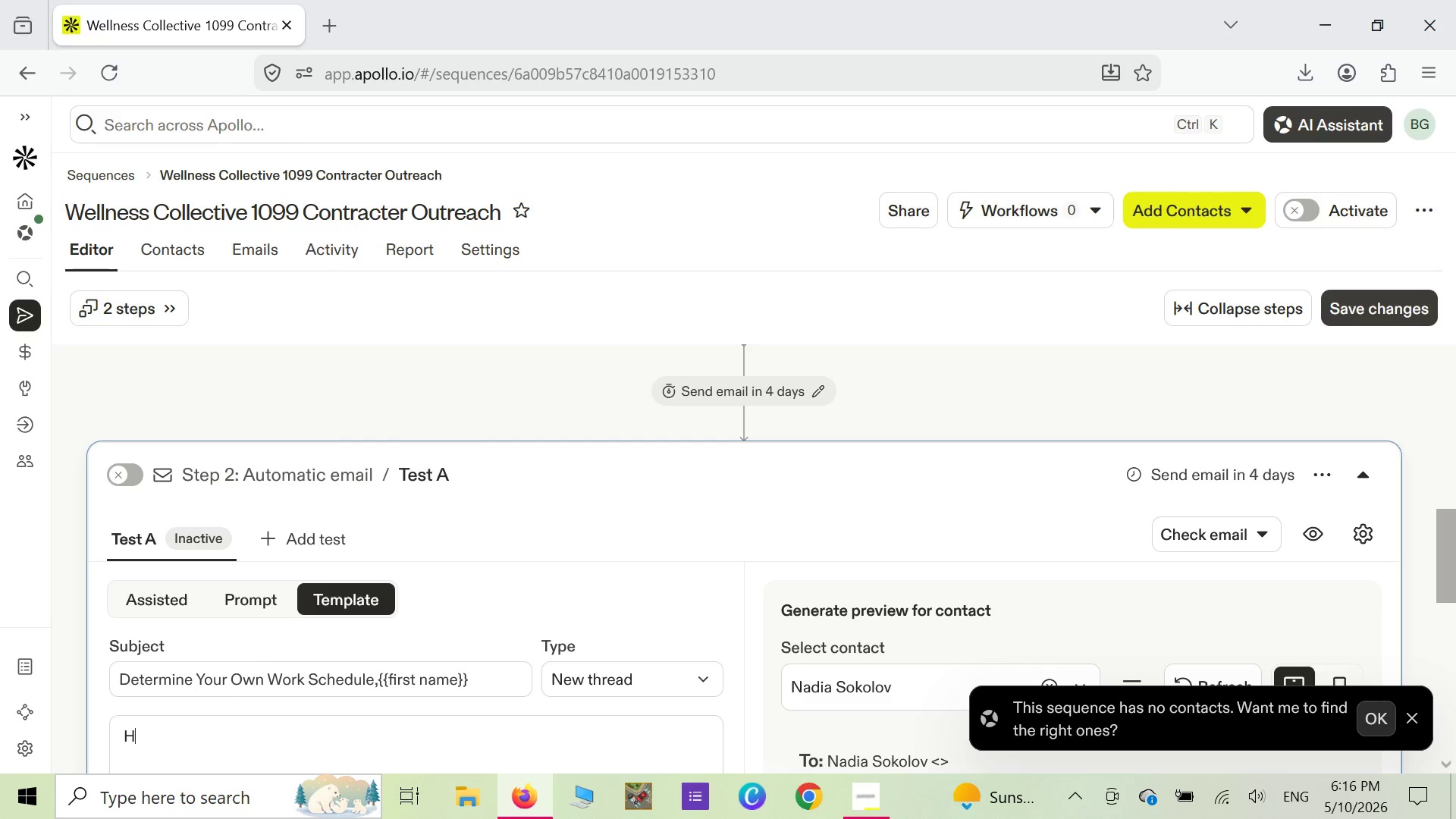 
key(I)
 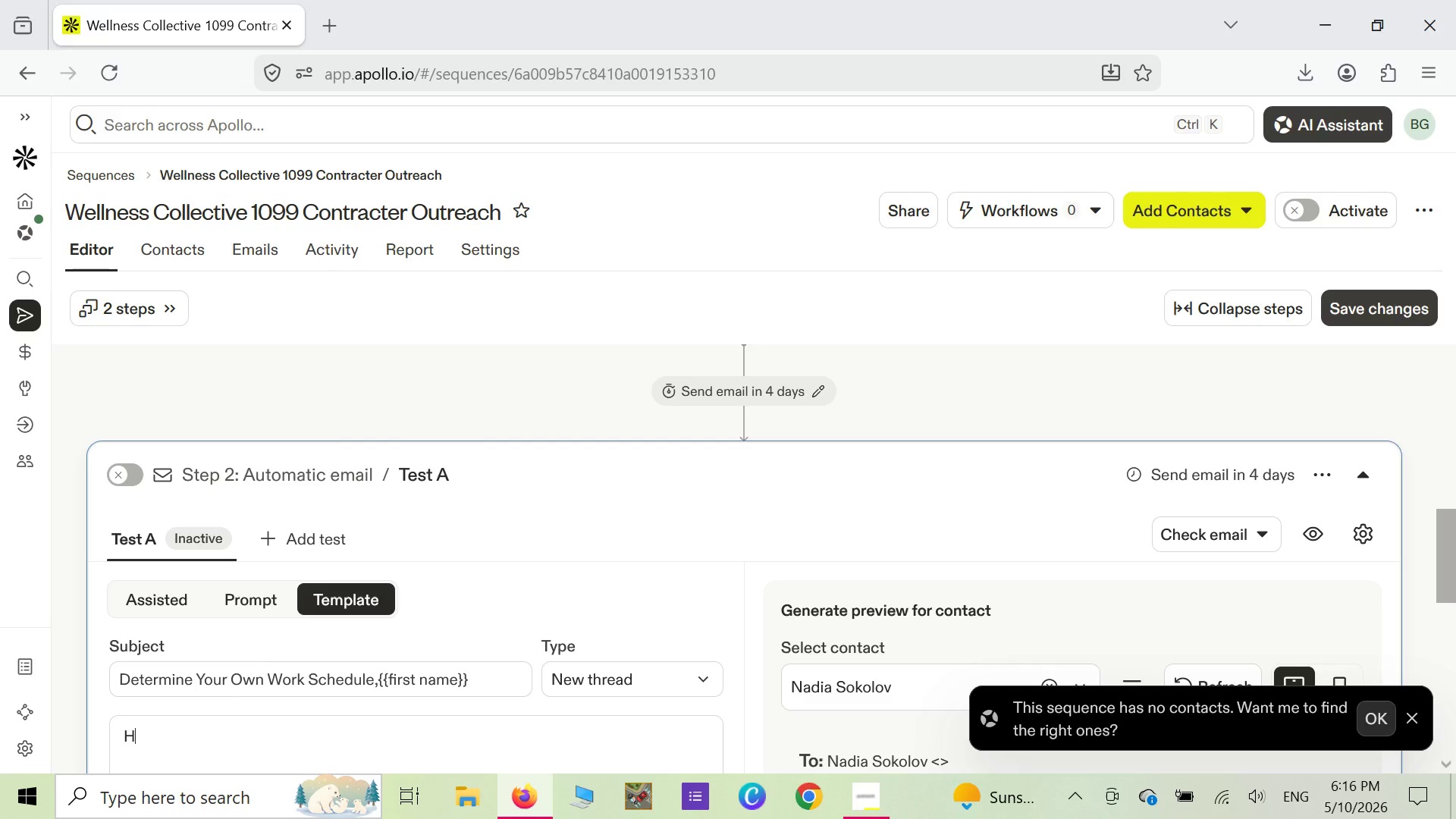 
key(Space)
 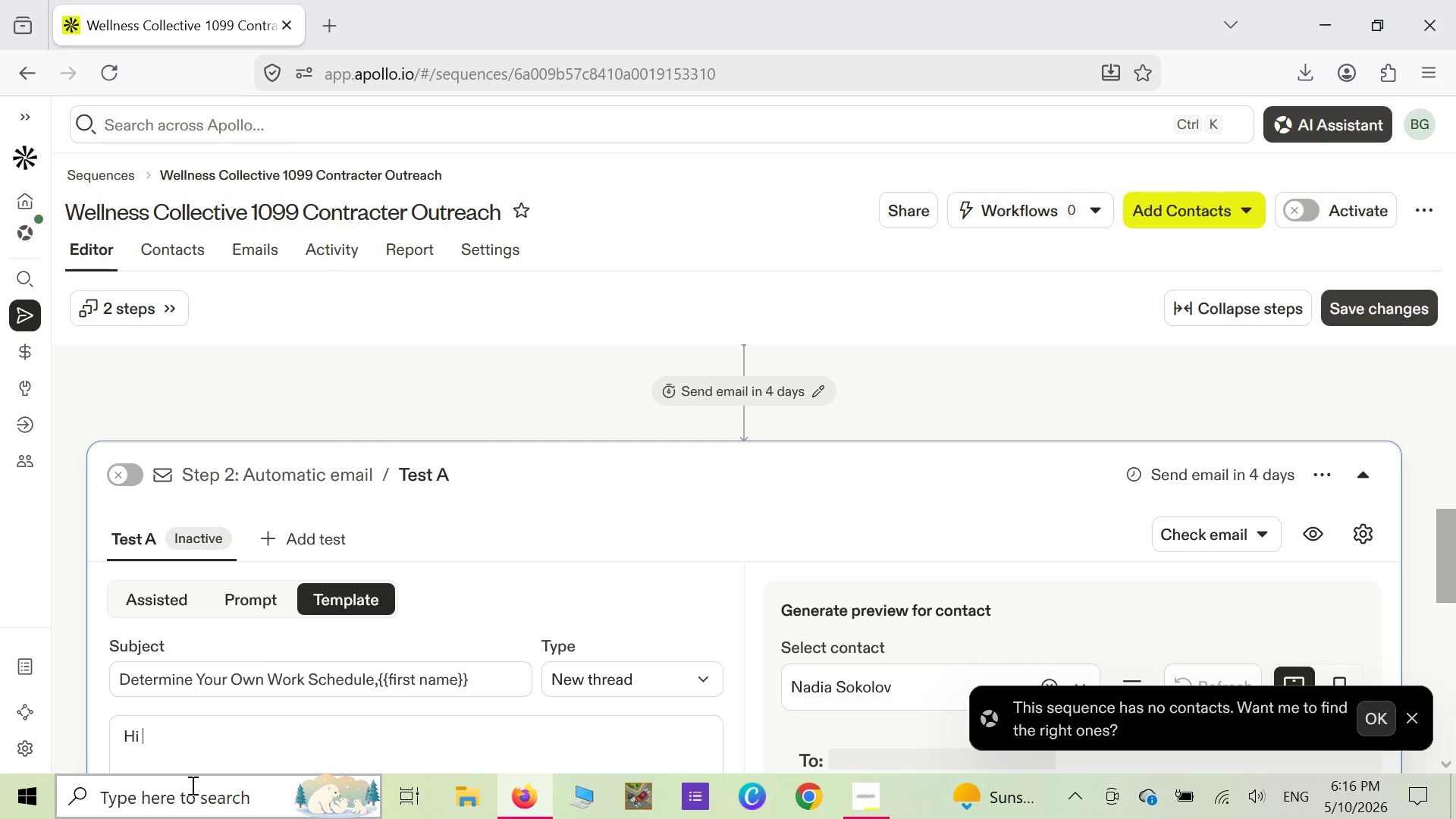 
key(Shift+ShiftLeft)
 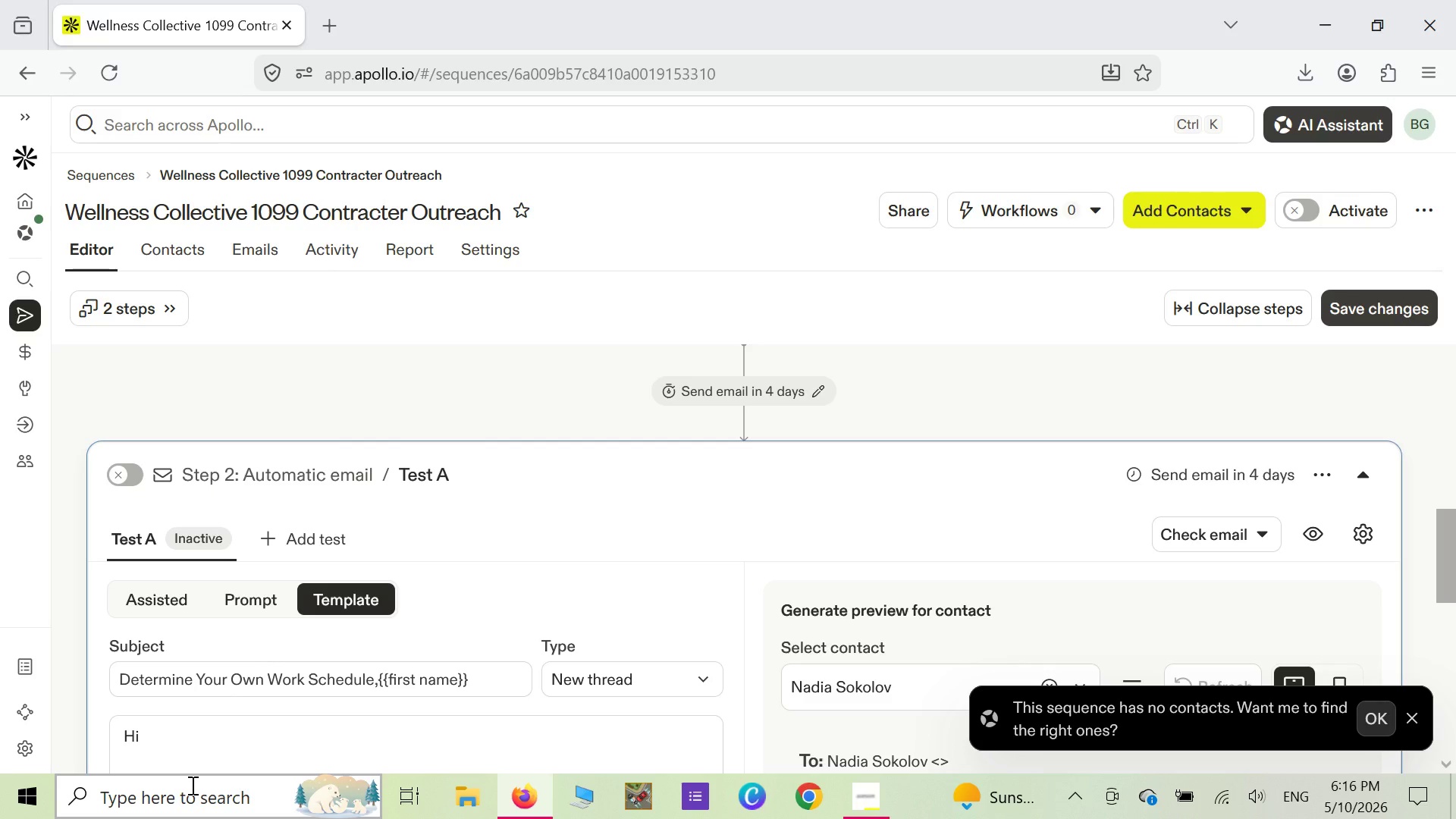 
key(Shift+BracketLeft)
 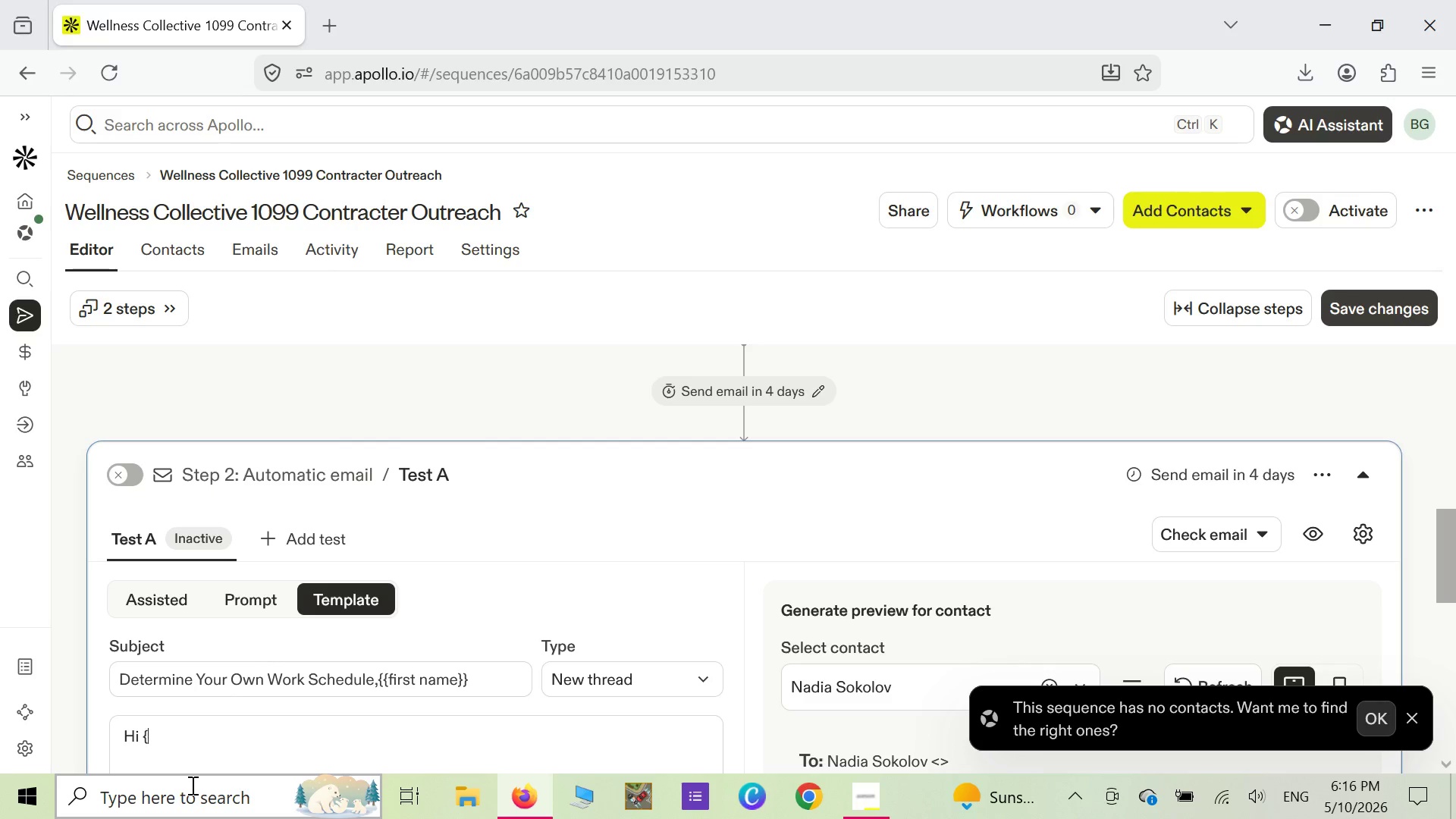 
key(Shift+ShiftLeft)
 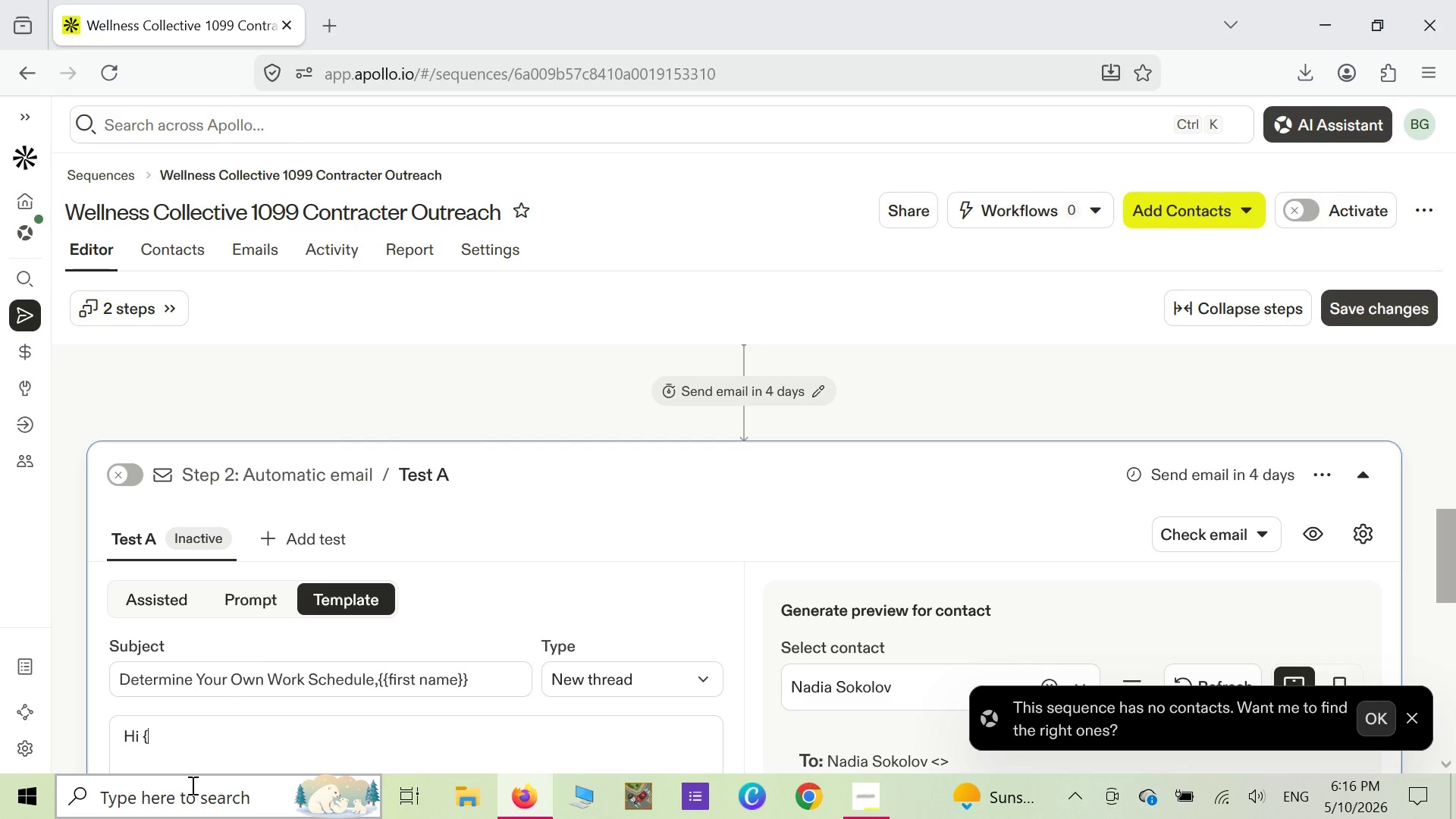 
key(Shift+BracketLeft)
 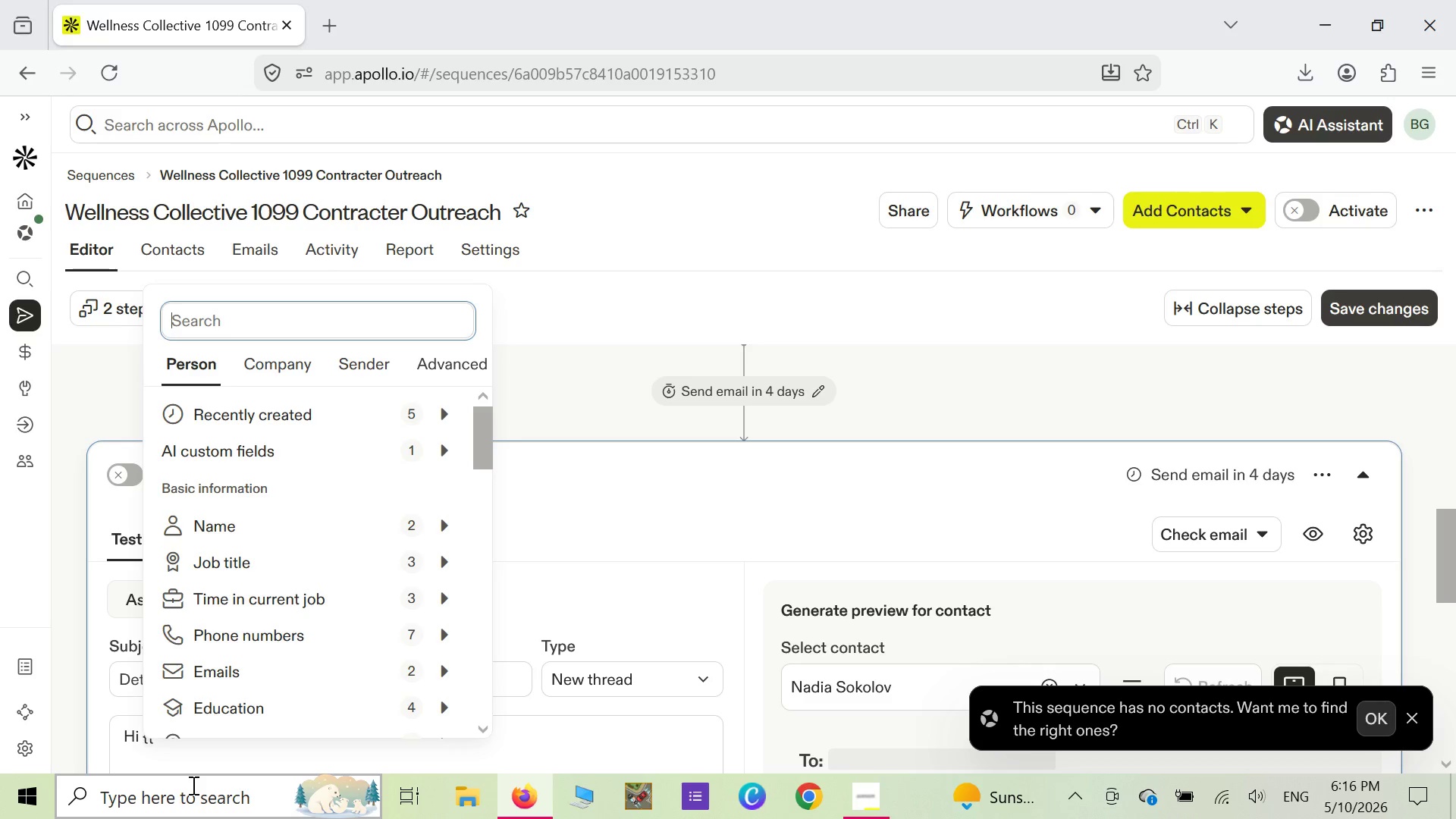 
type(fi)
 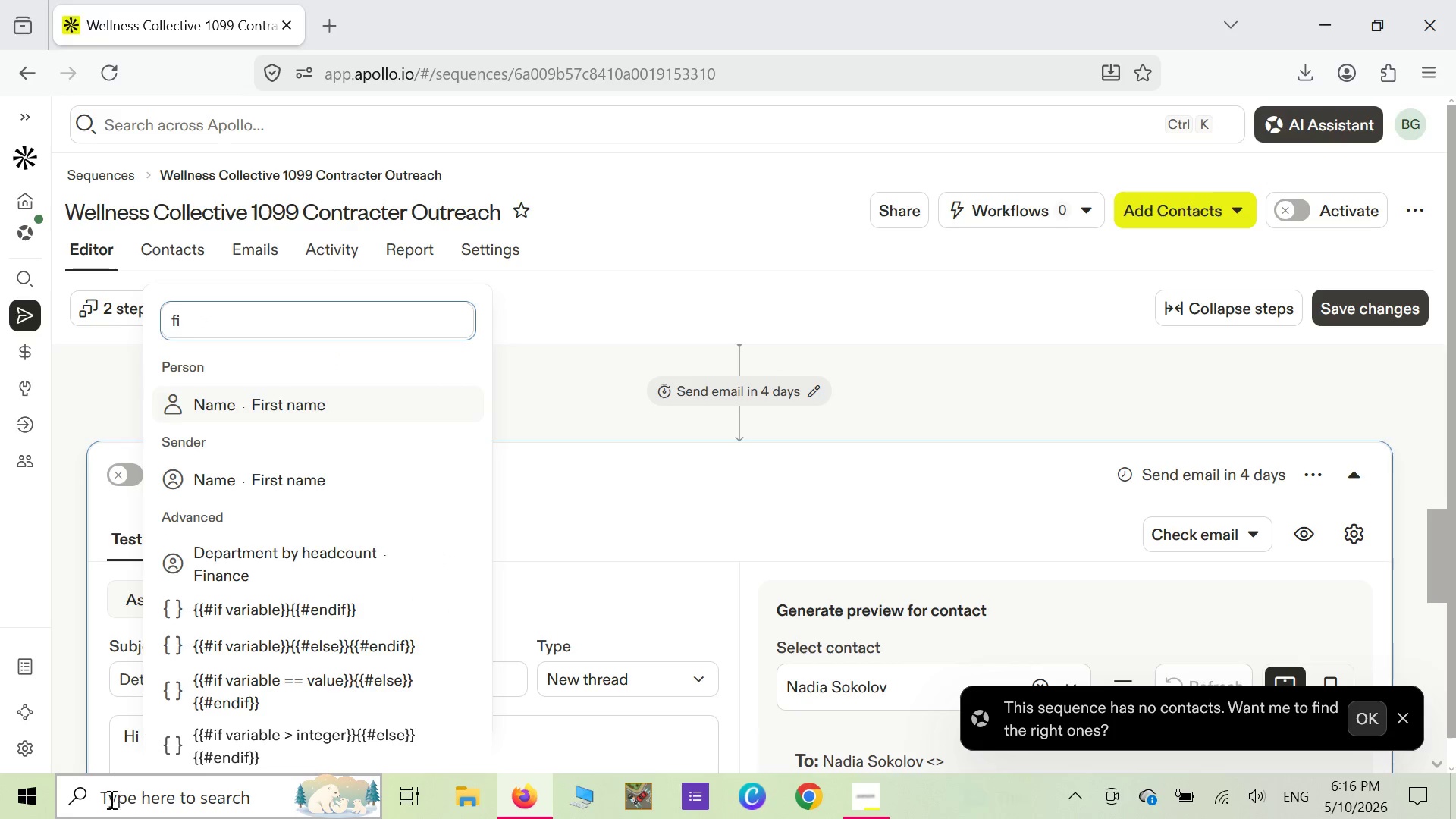 
wait(5.58)
 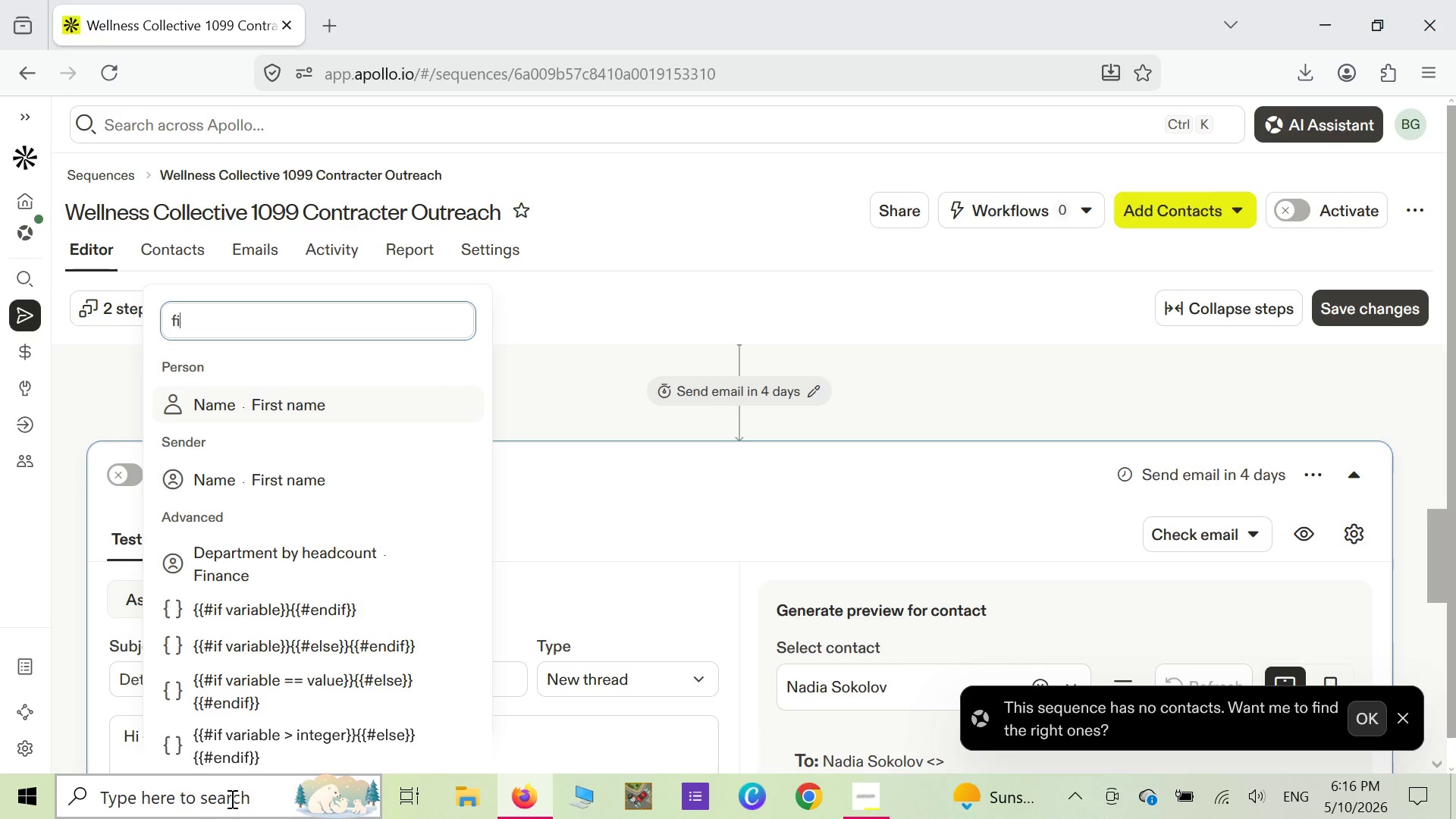 
left_click([135, 732])
 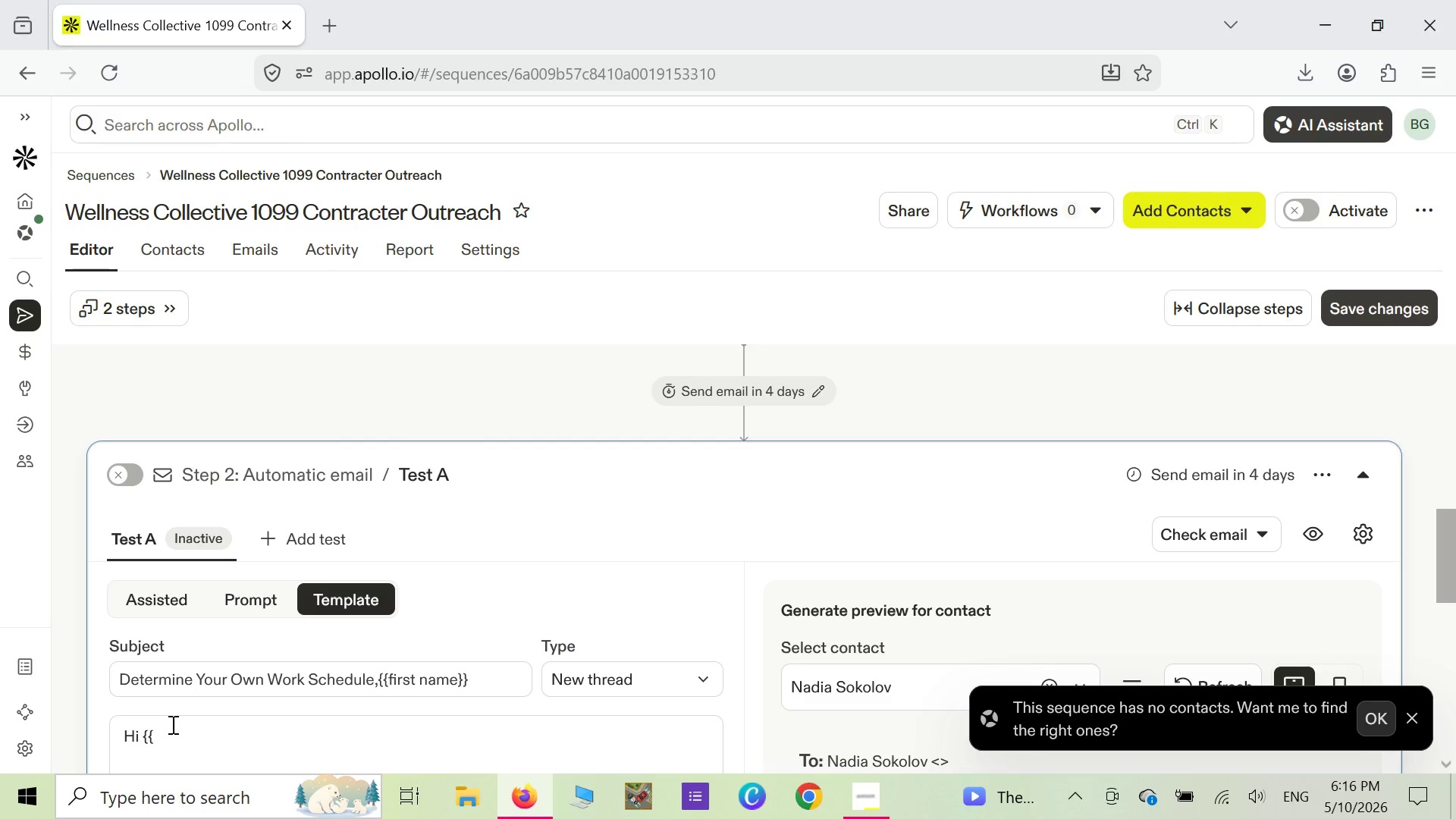 
type(first name )
key(Backspace)
 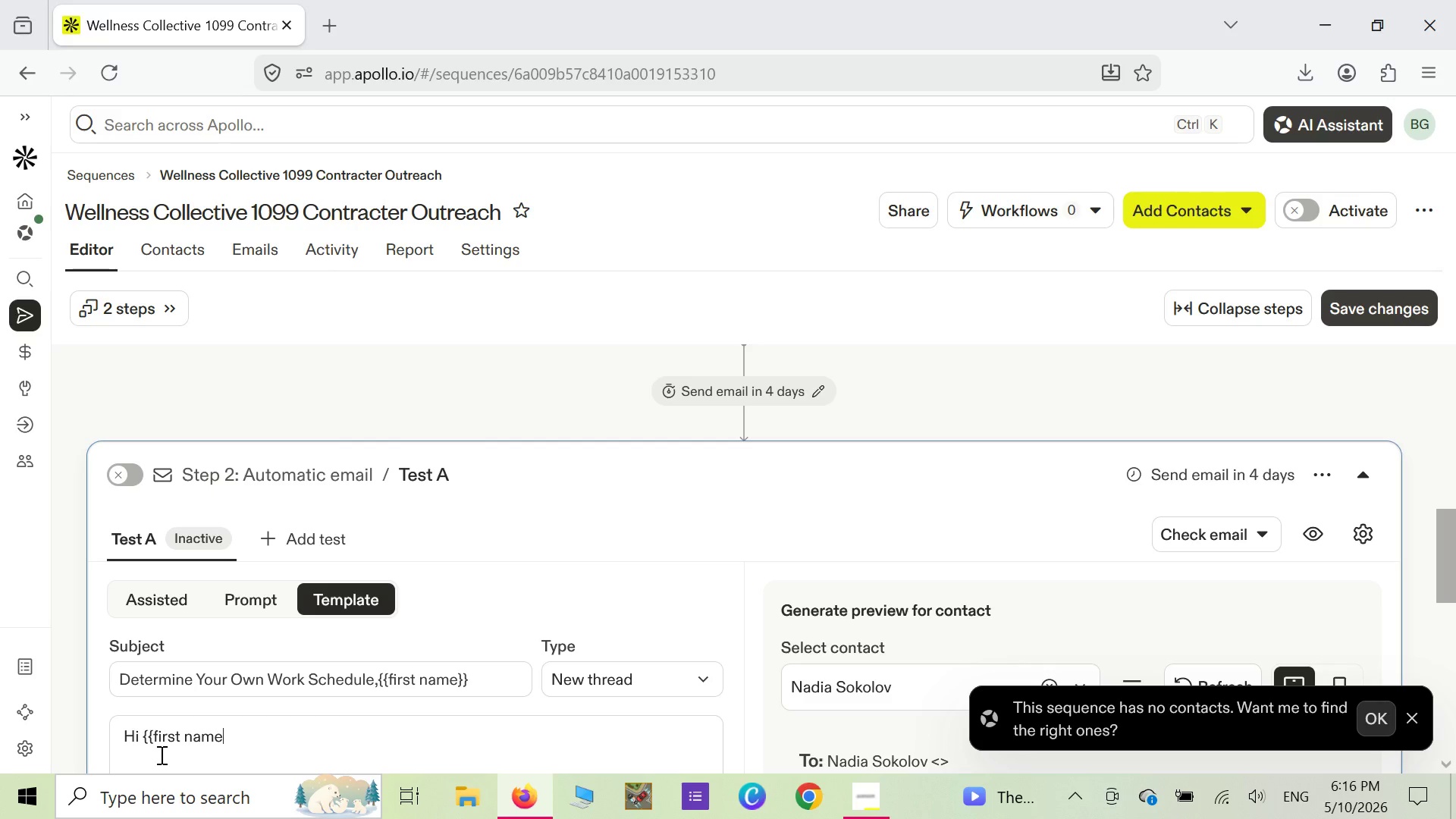 
key(Shift+ShiftLeft)
 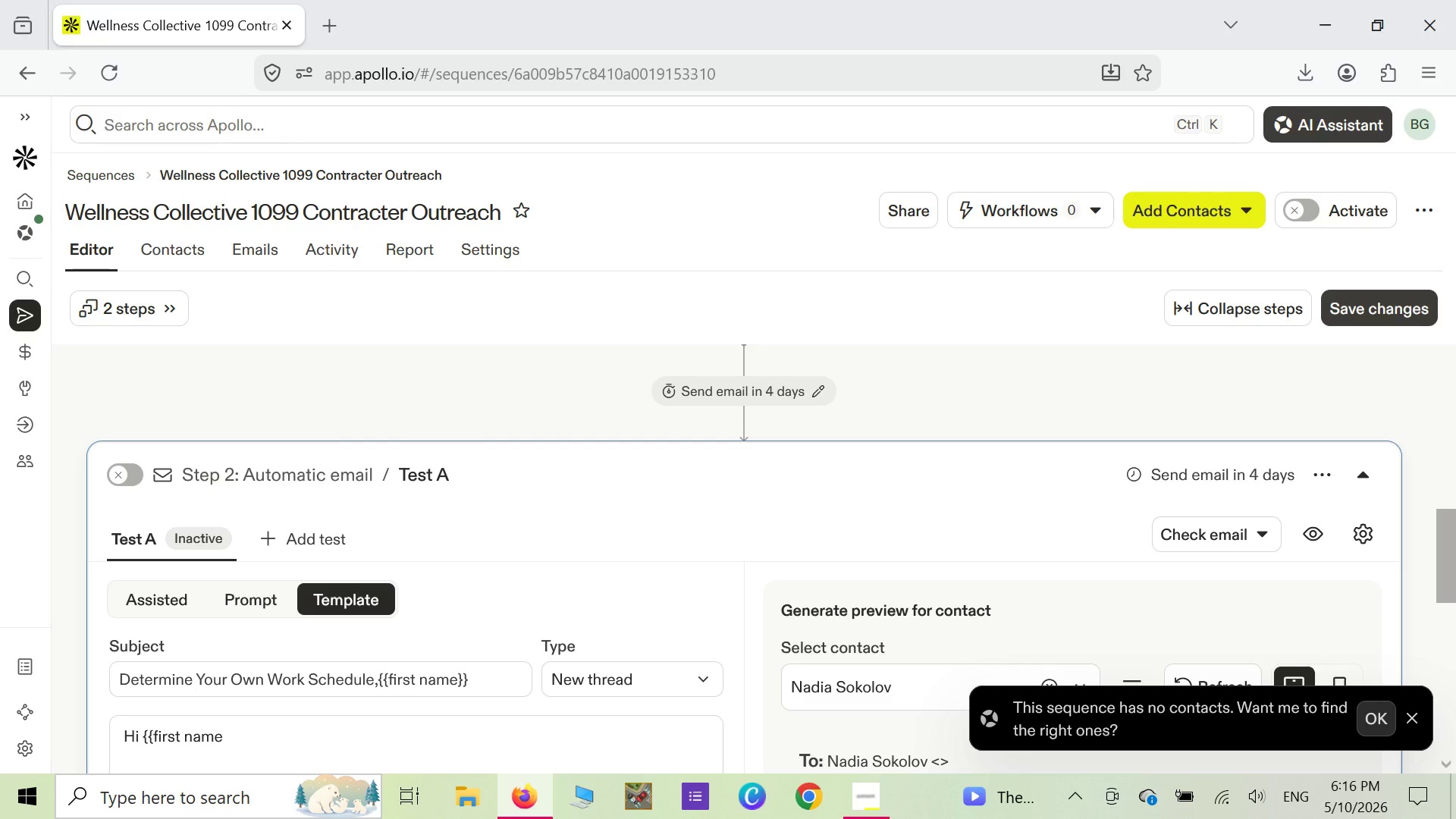 
key(Shift+BracketRight)
 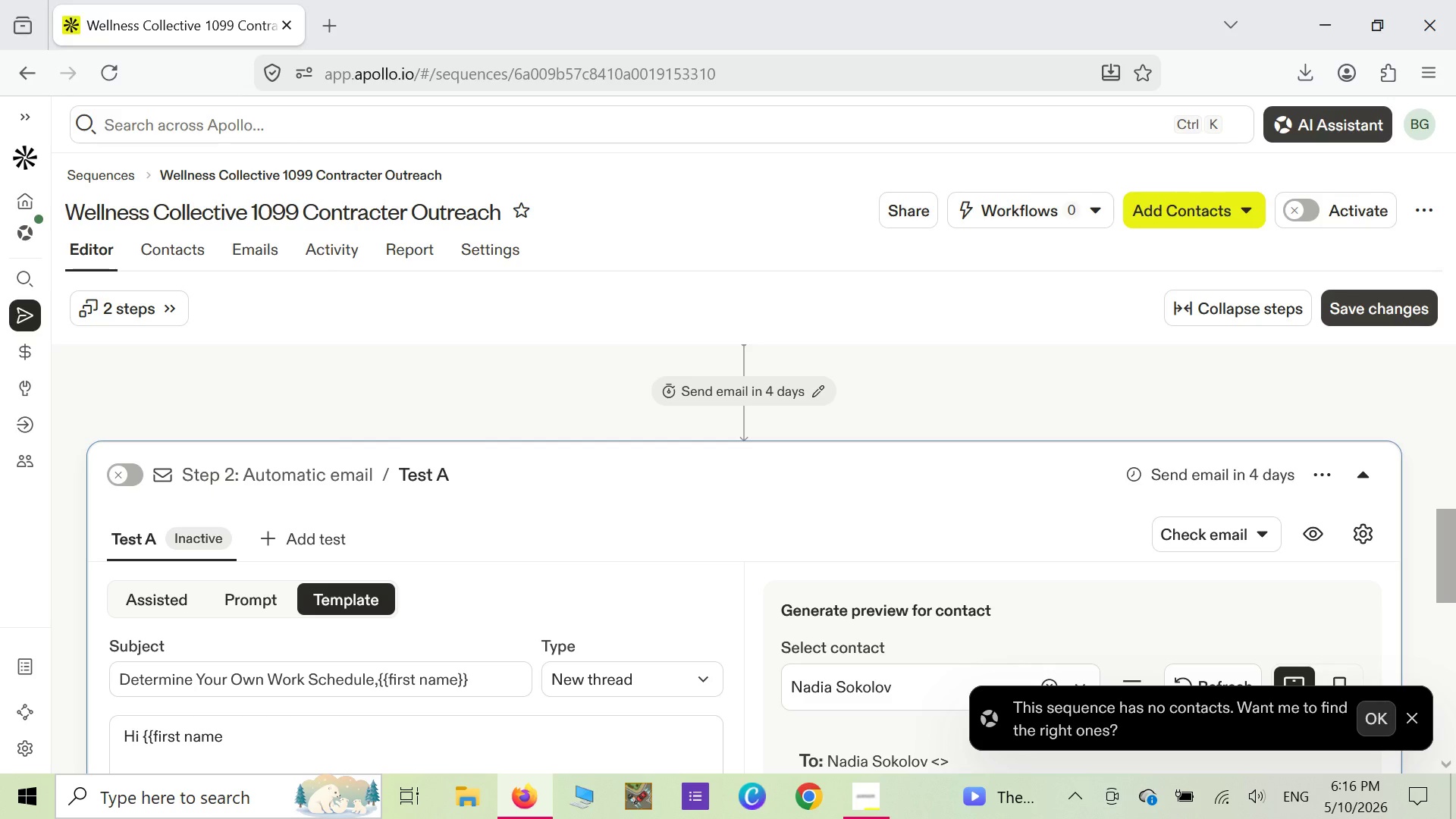 
key(Shift+ShiftLeft)
 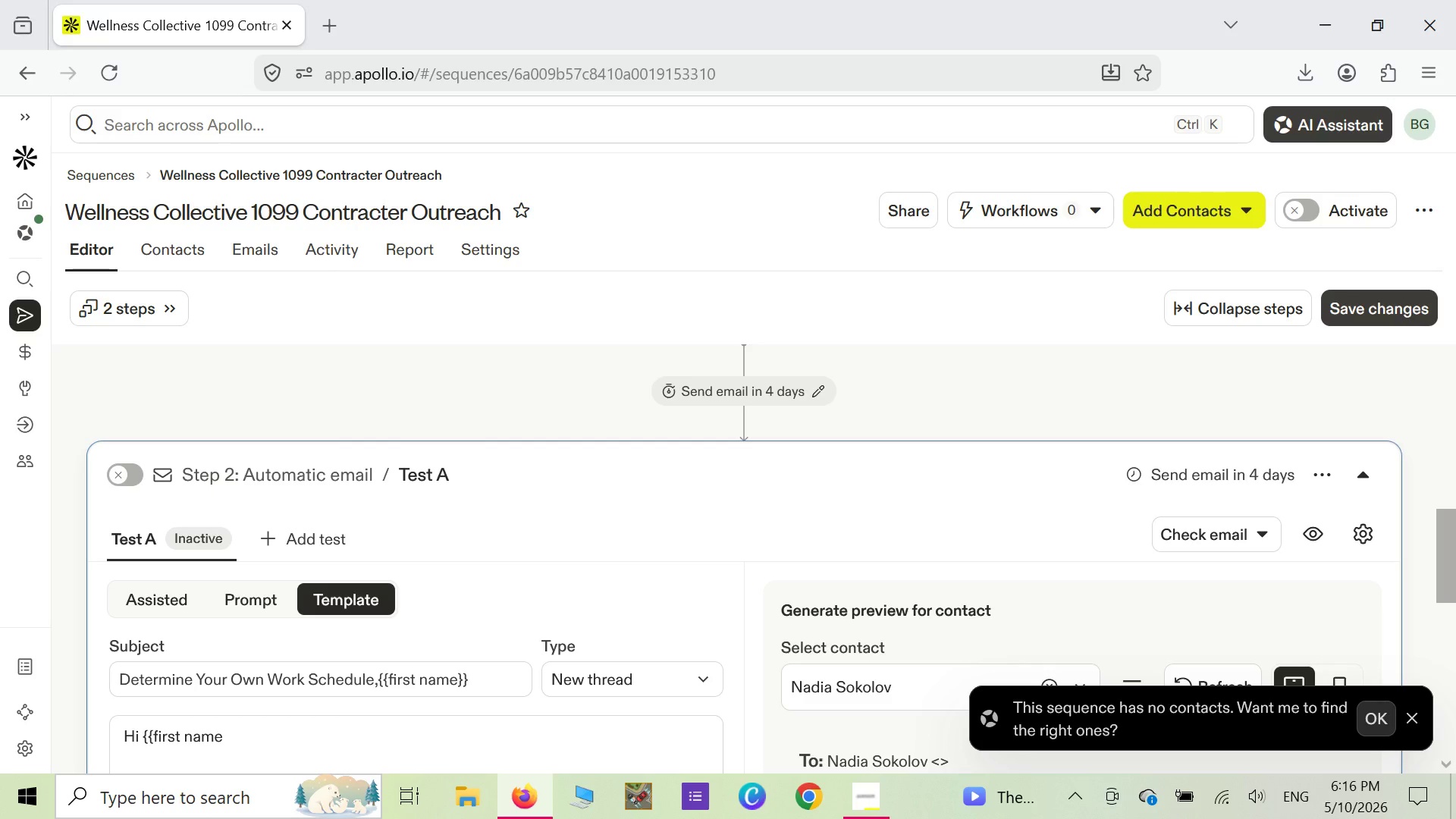 
key(Shift+BracketRight)
 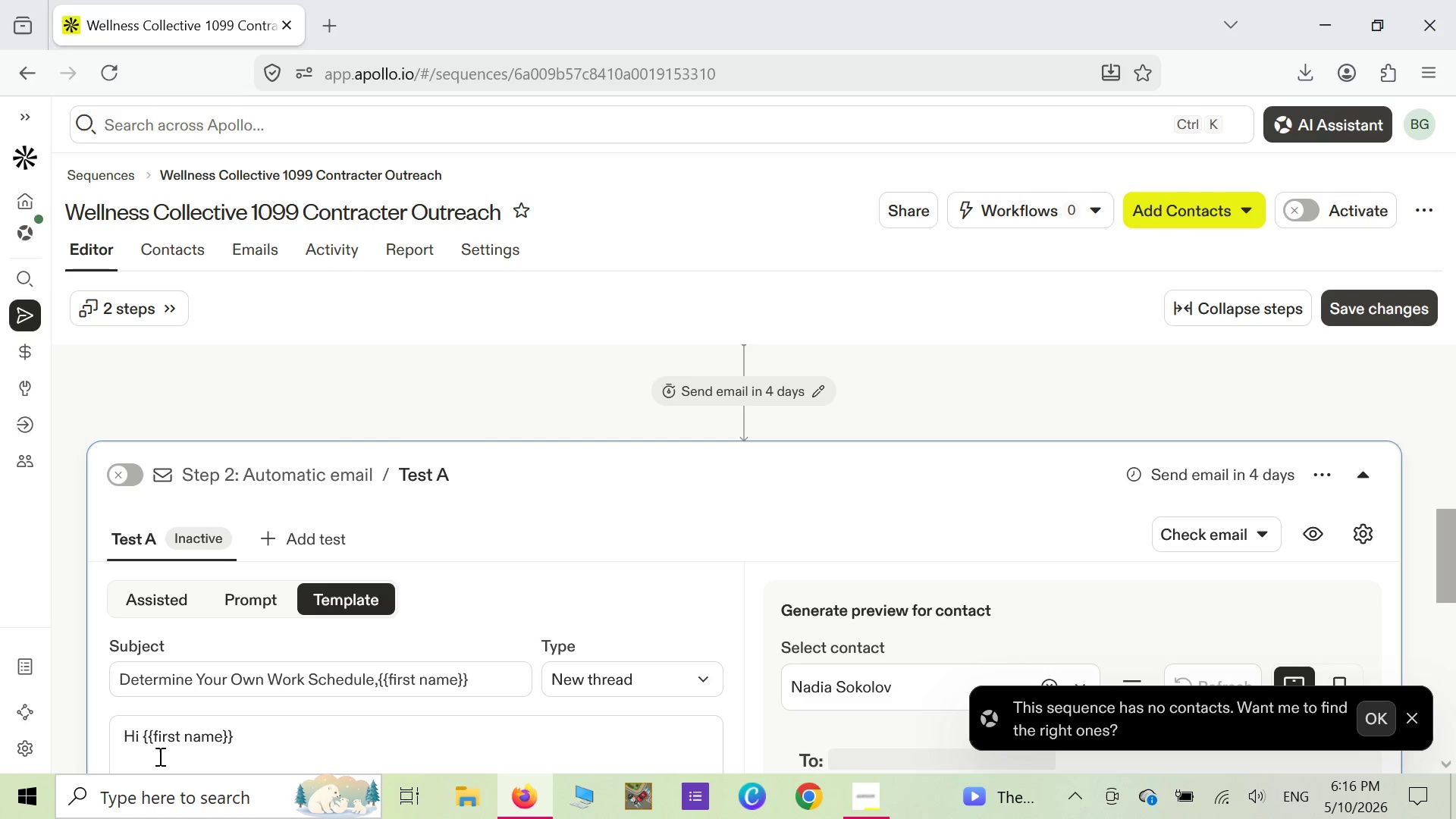 
key(Comma)
 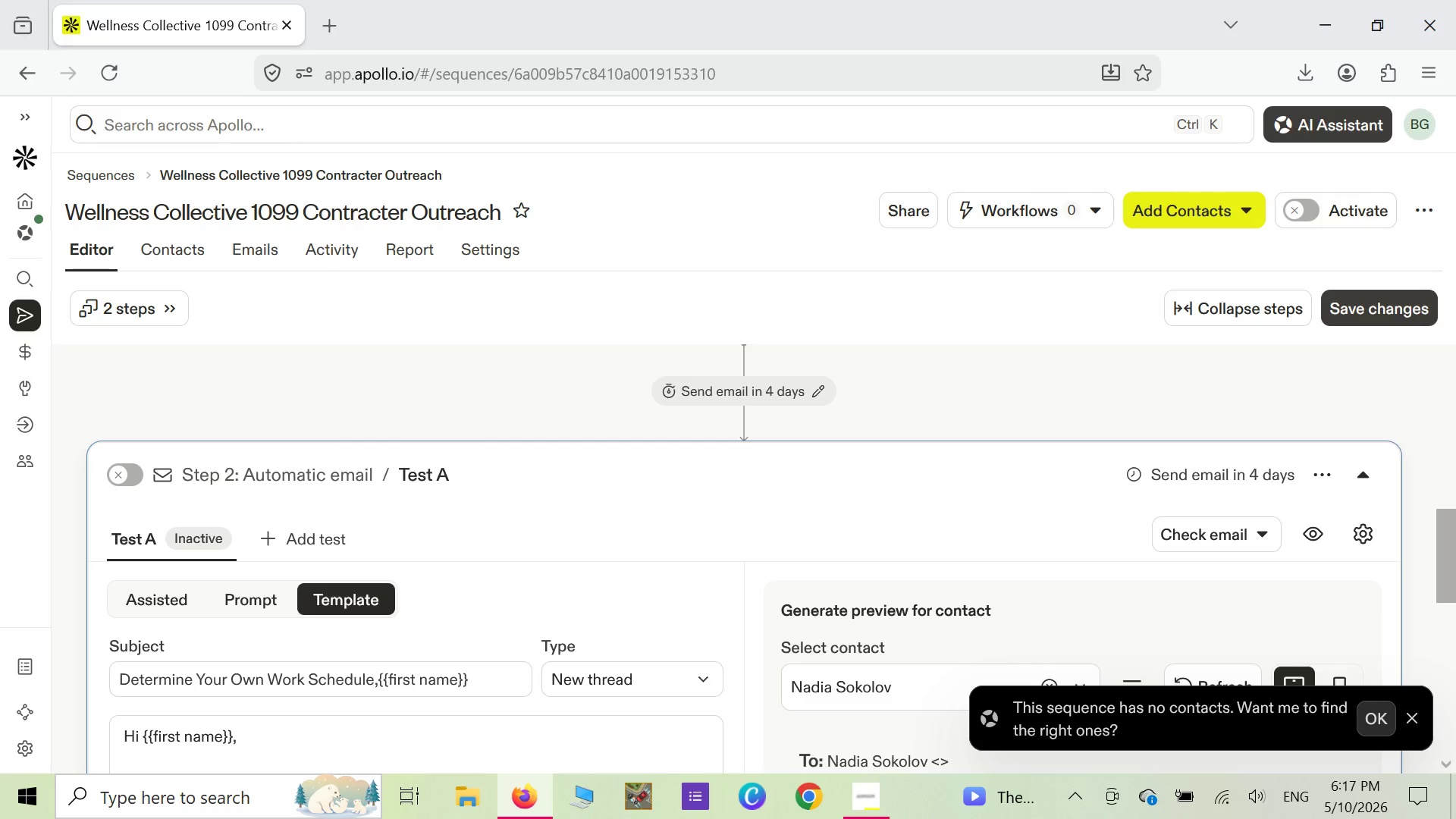 
key(Space)
 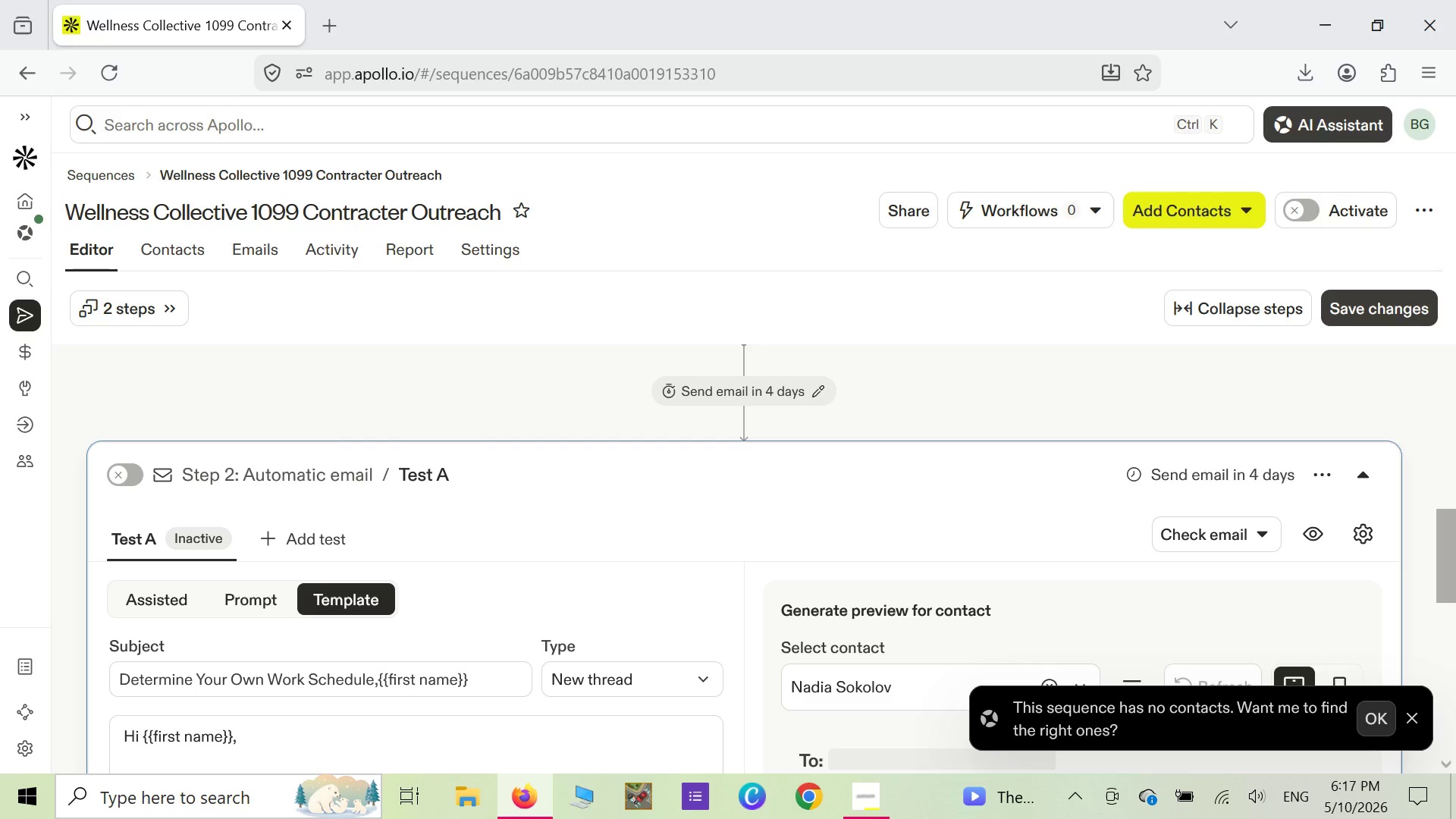 
key(Enter)
 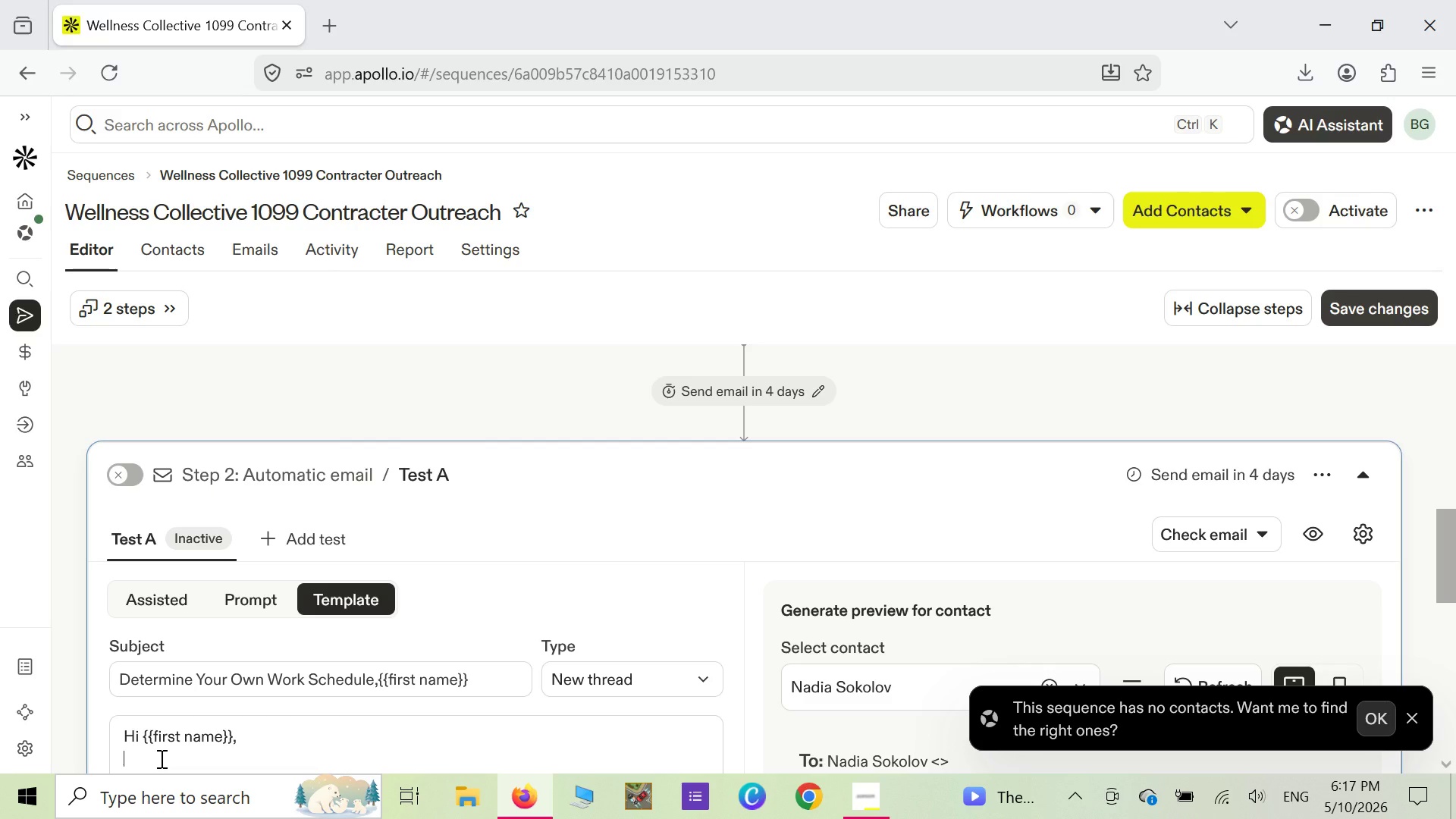 
key(Enter)
 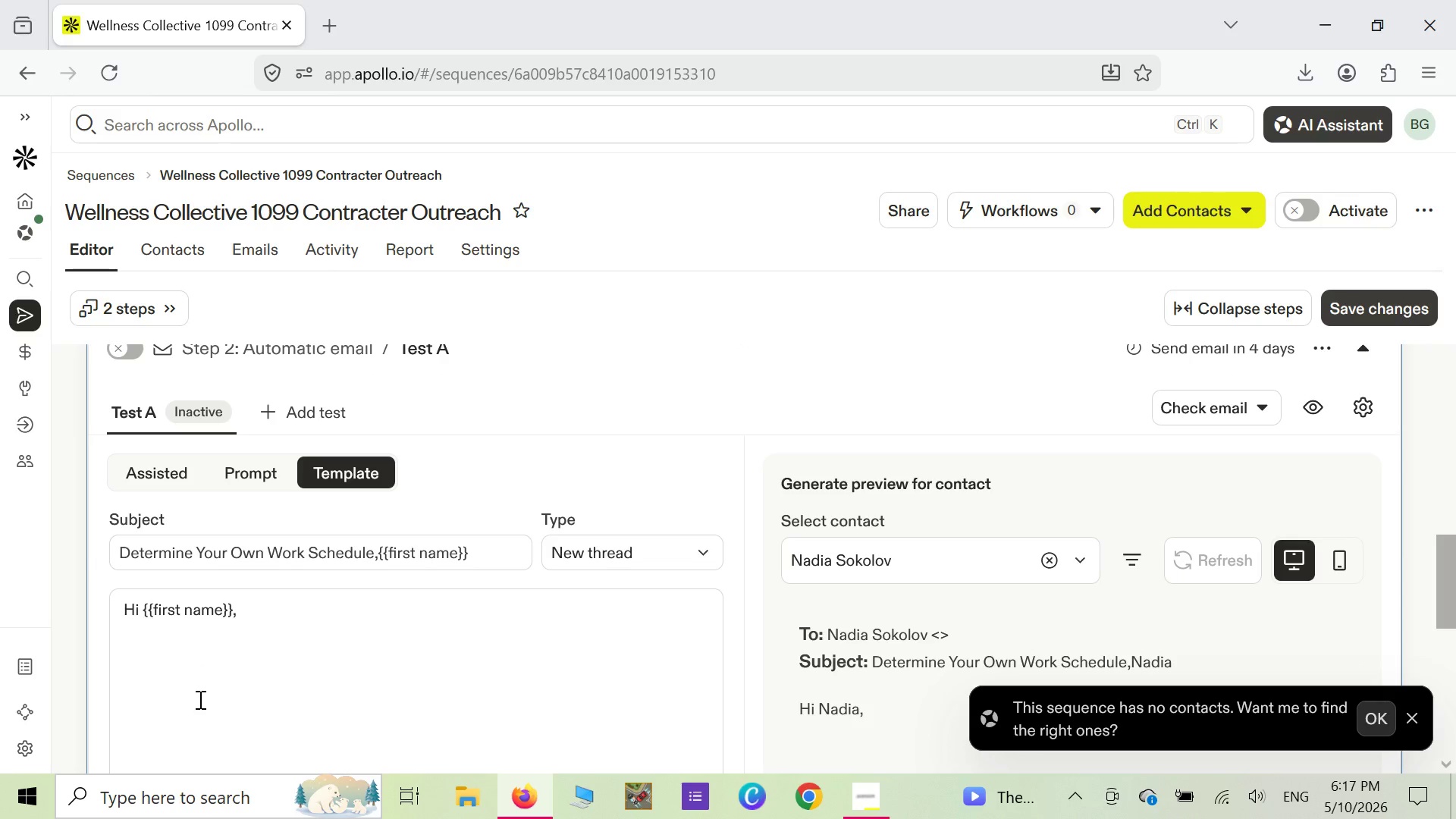 
key(CapsLock)
 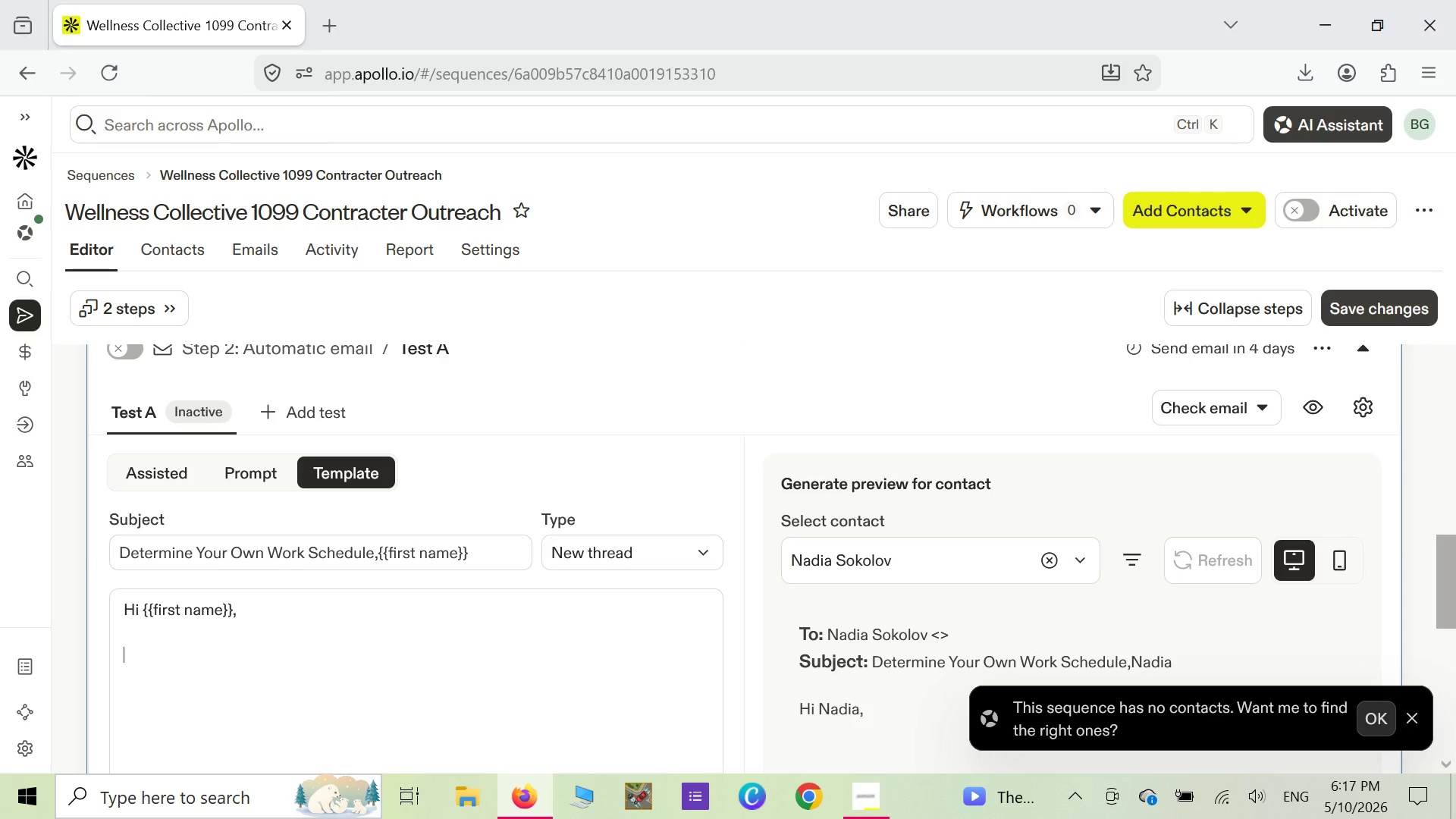 
key(I)
 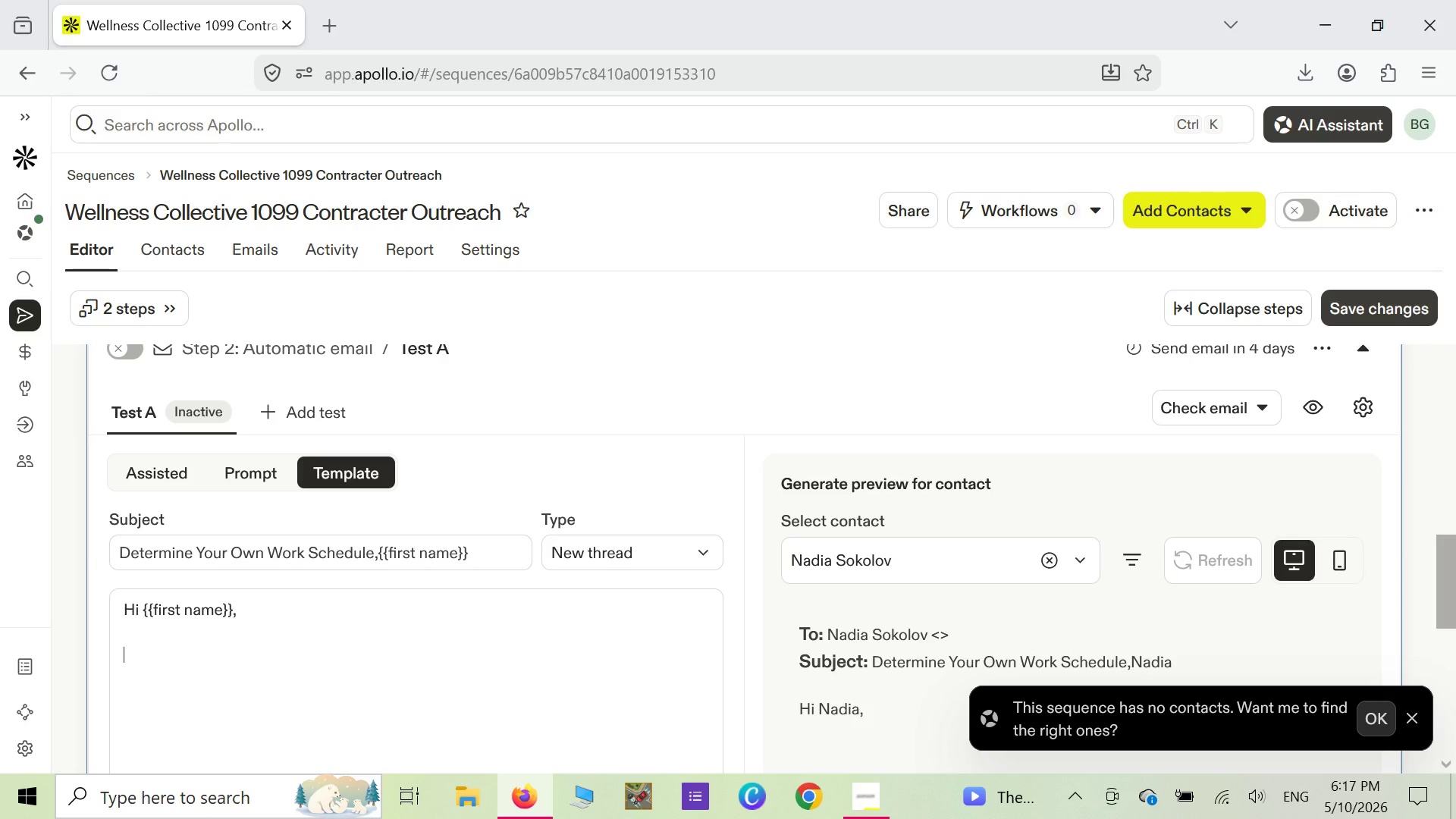 
key(CapsLock)
 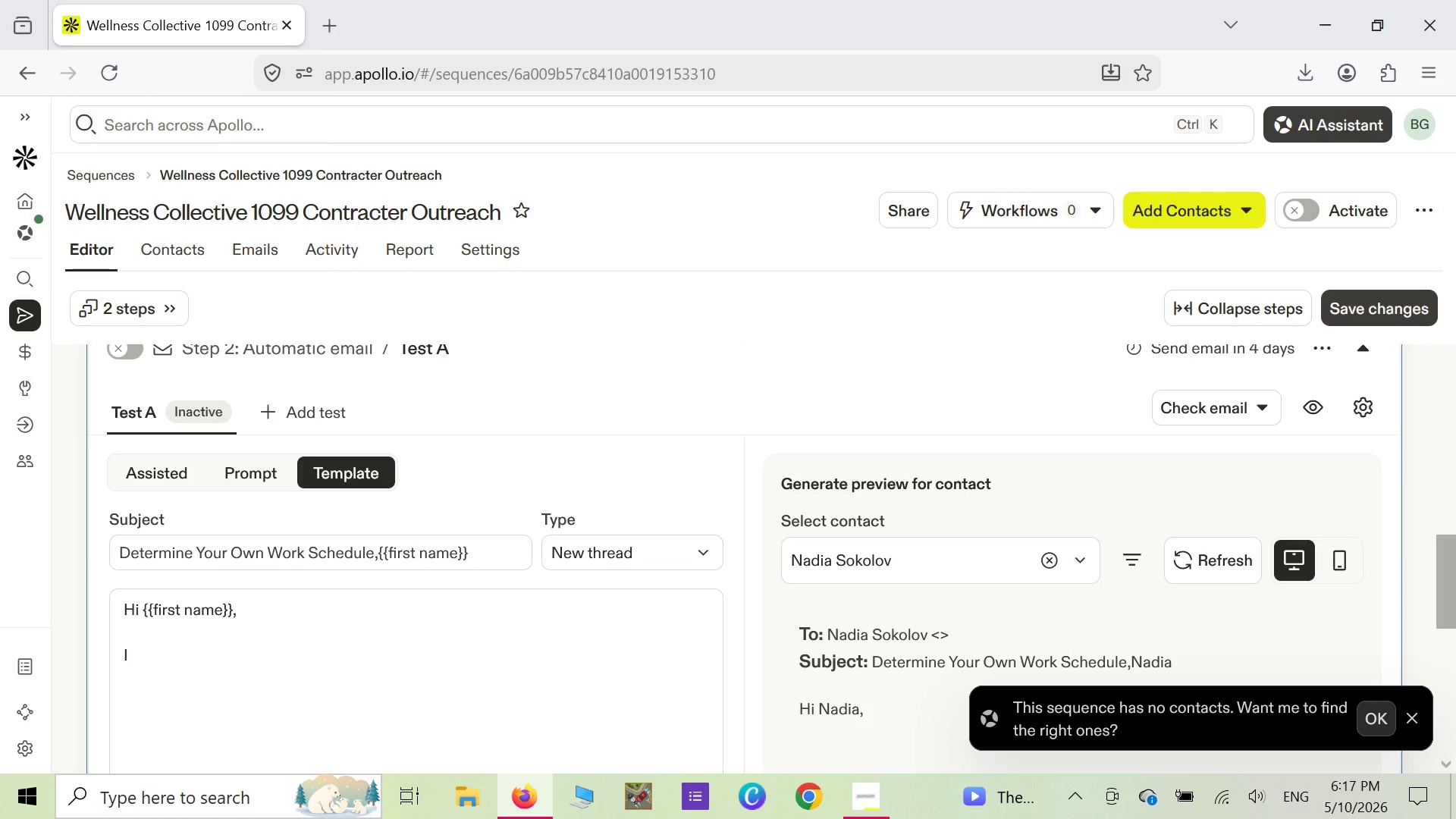 
key(Quote)
 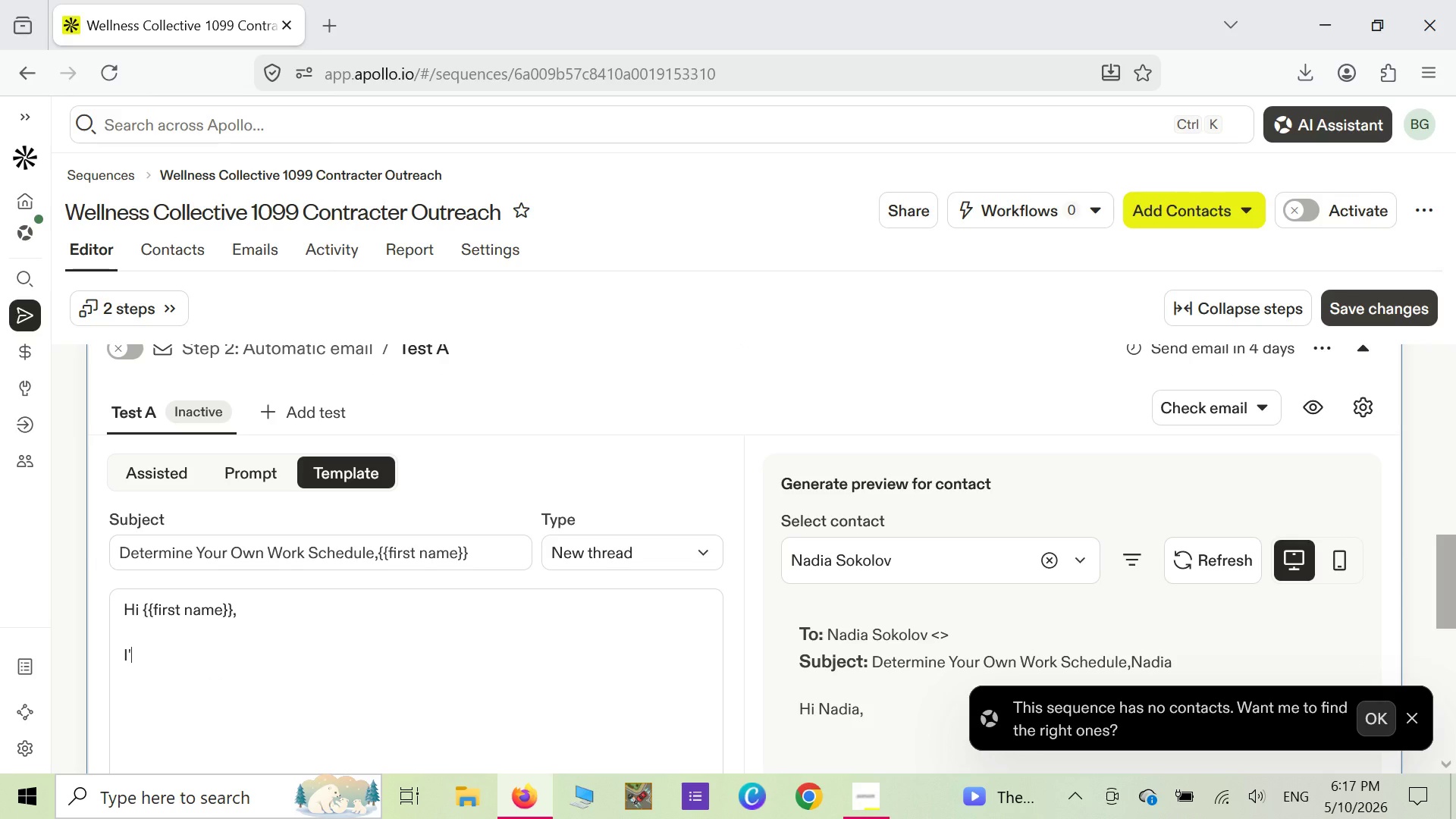 
key(M)
 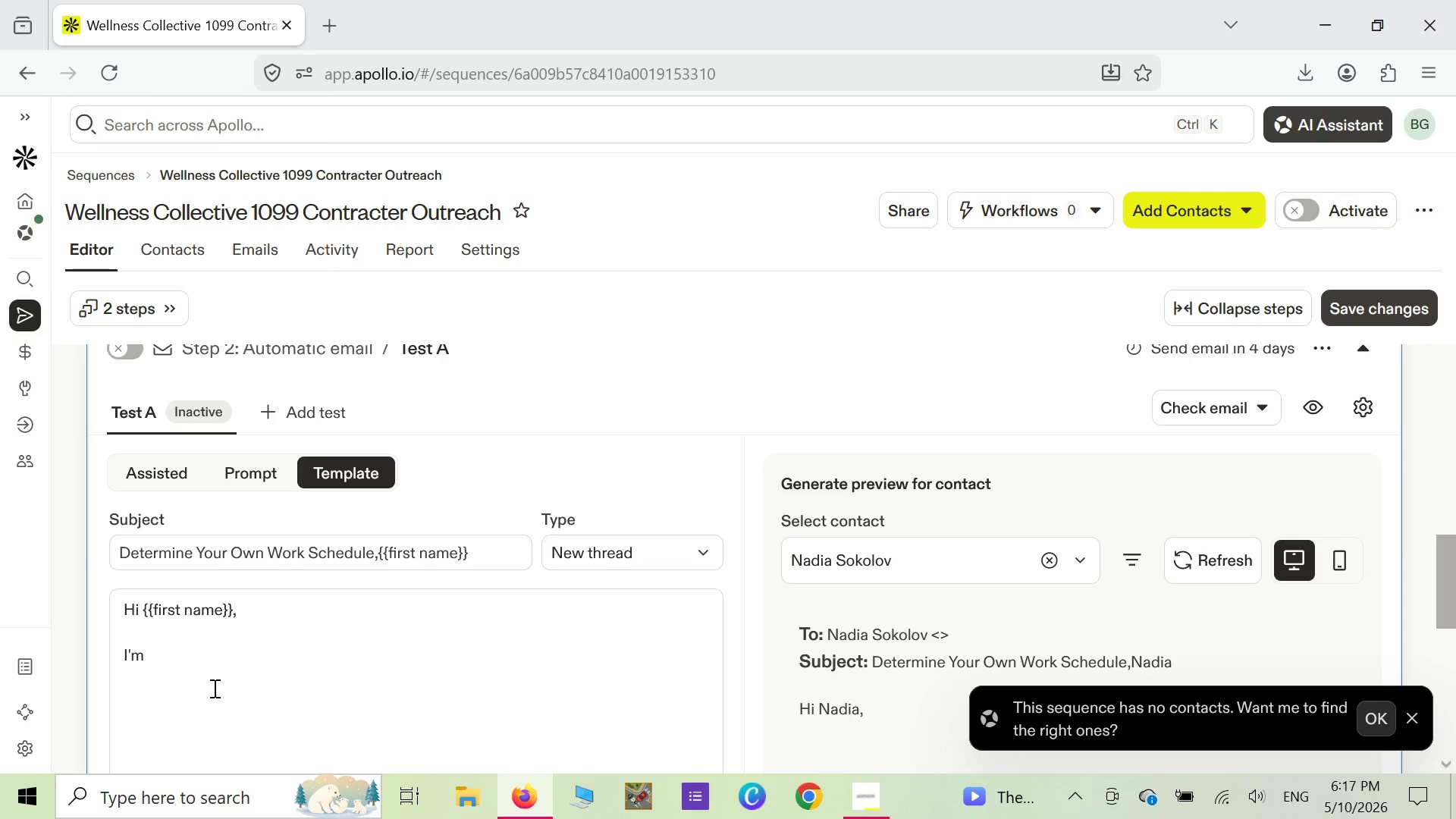 
key(Space)
 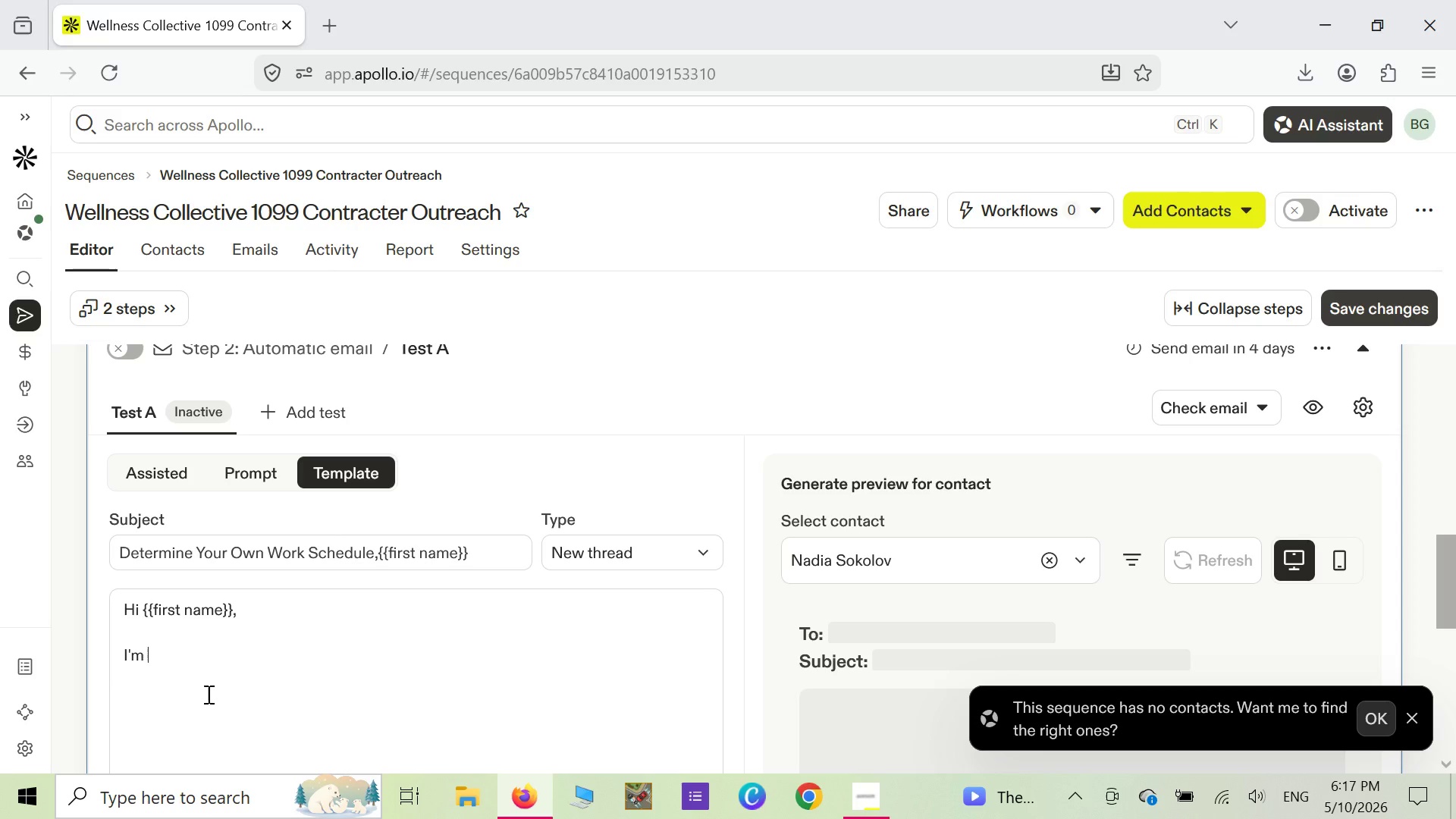 
type(followi)
 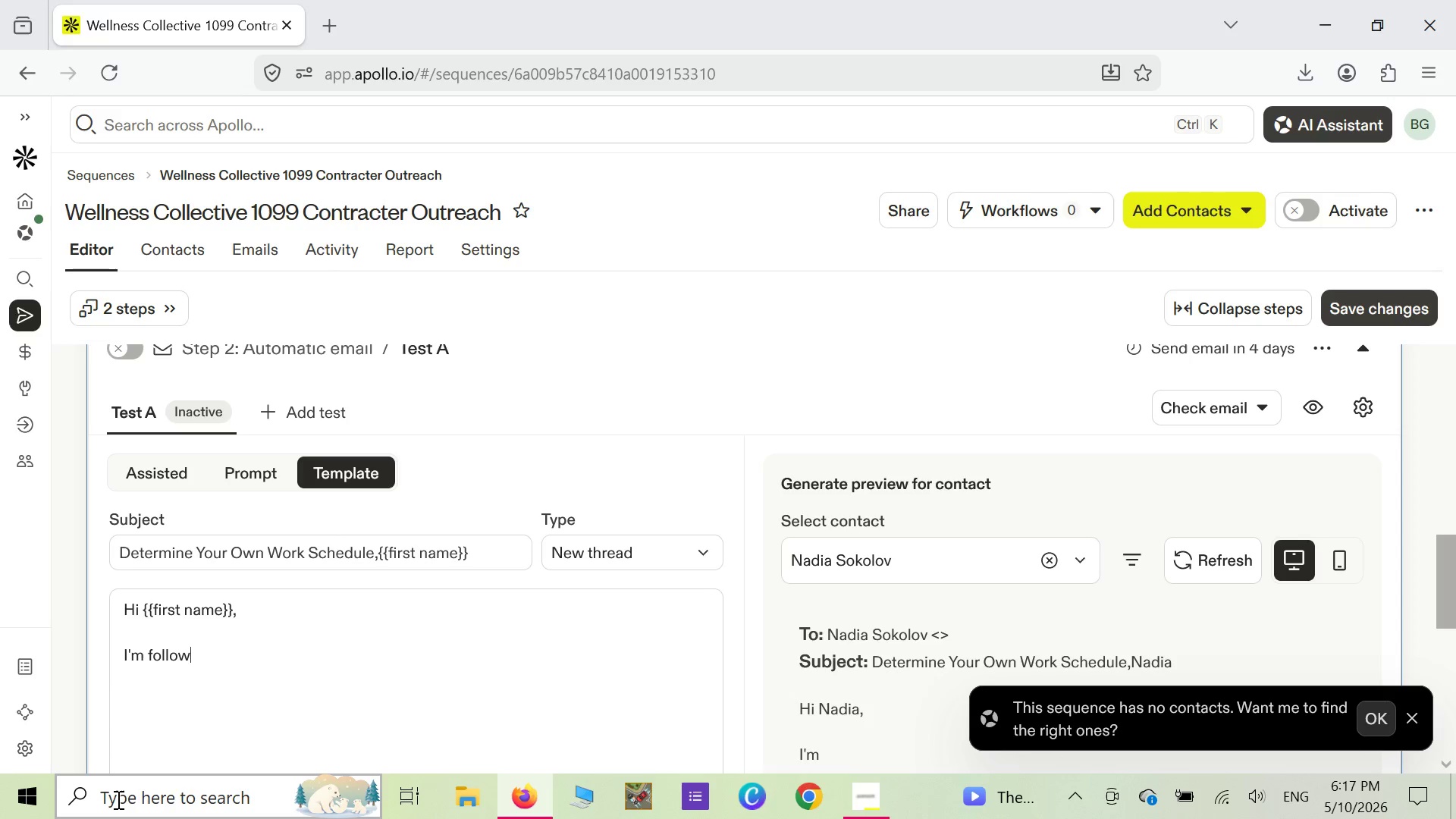 
type(ng up on my )
 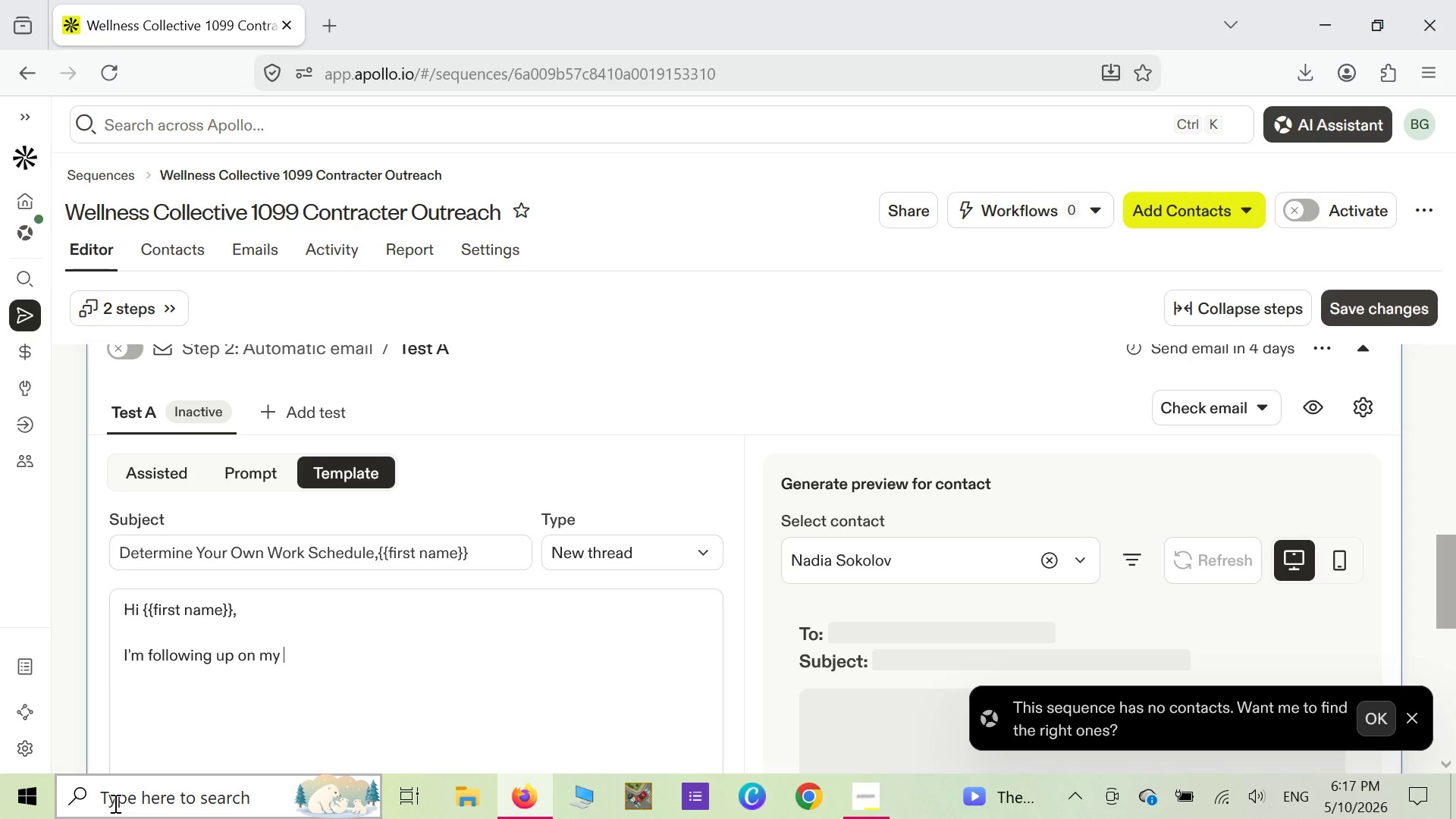 
type(previous communication )
 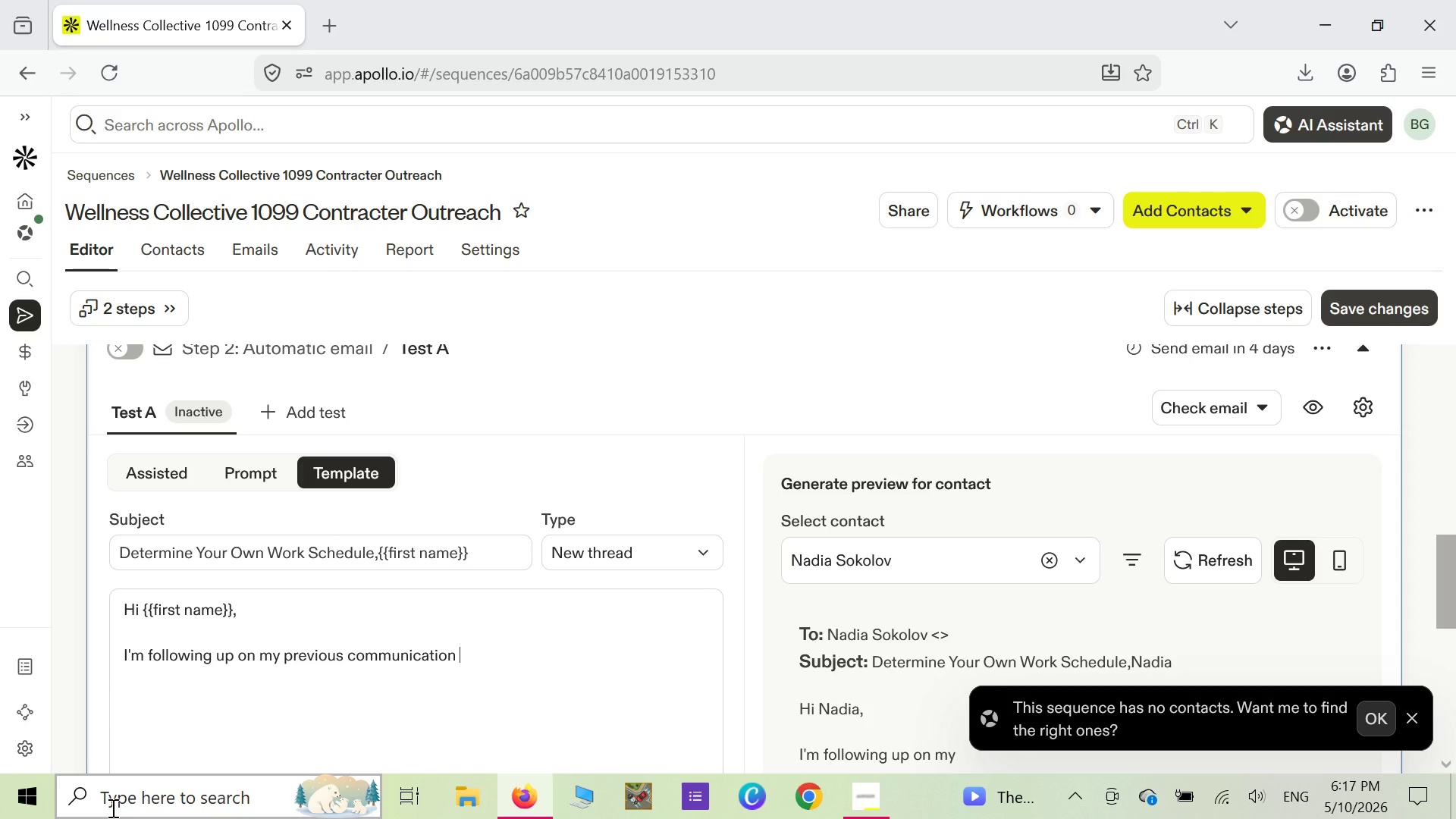 
type(with you )
key(Backspace)
type(. As you may have learned )
 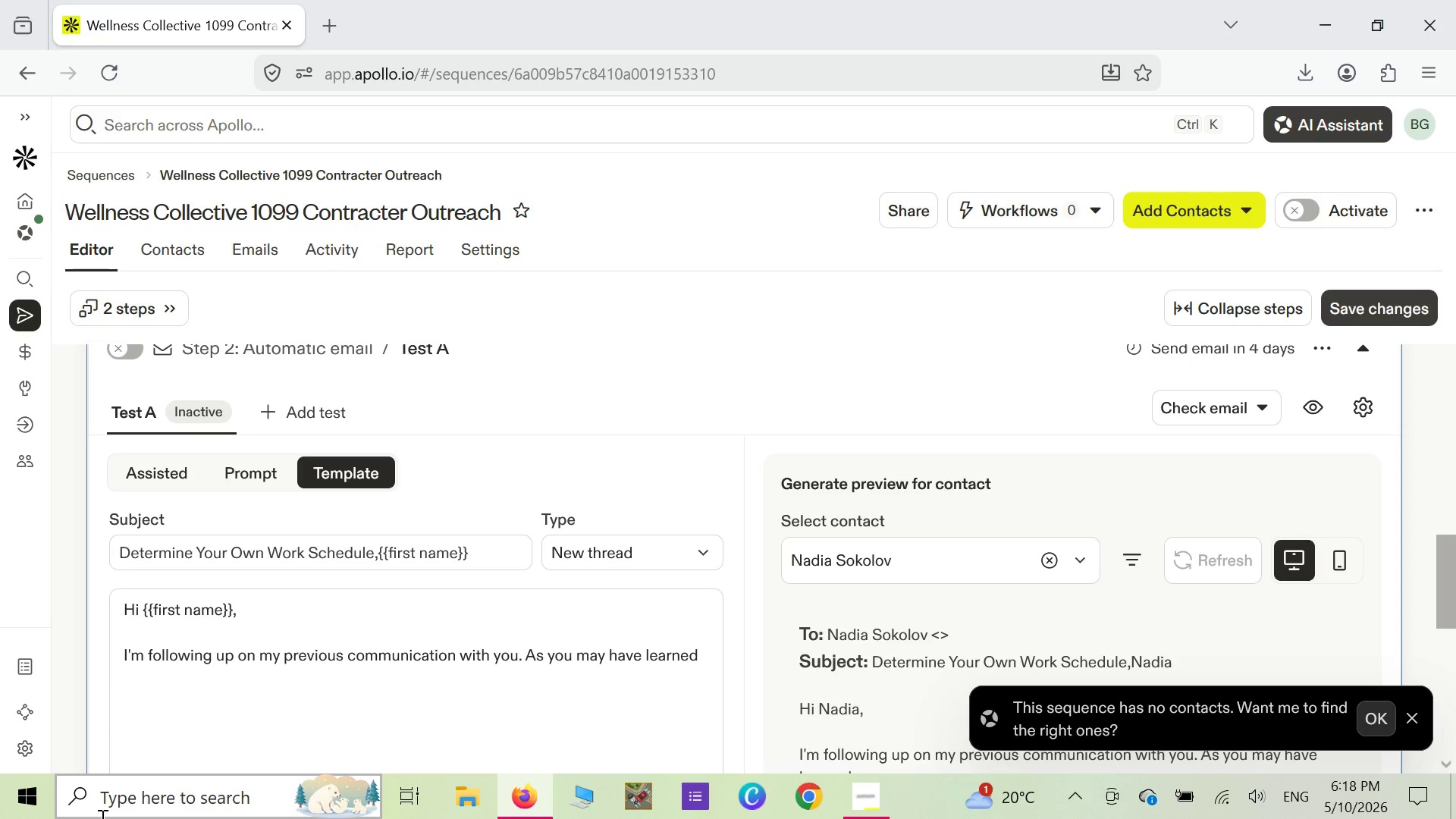 
key(Backspace)
 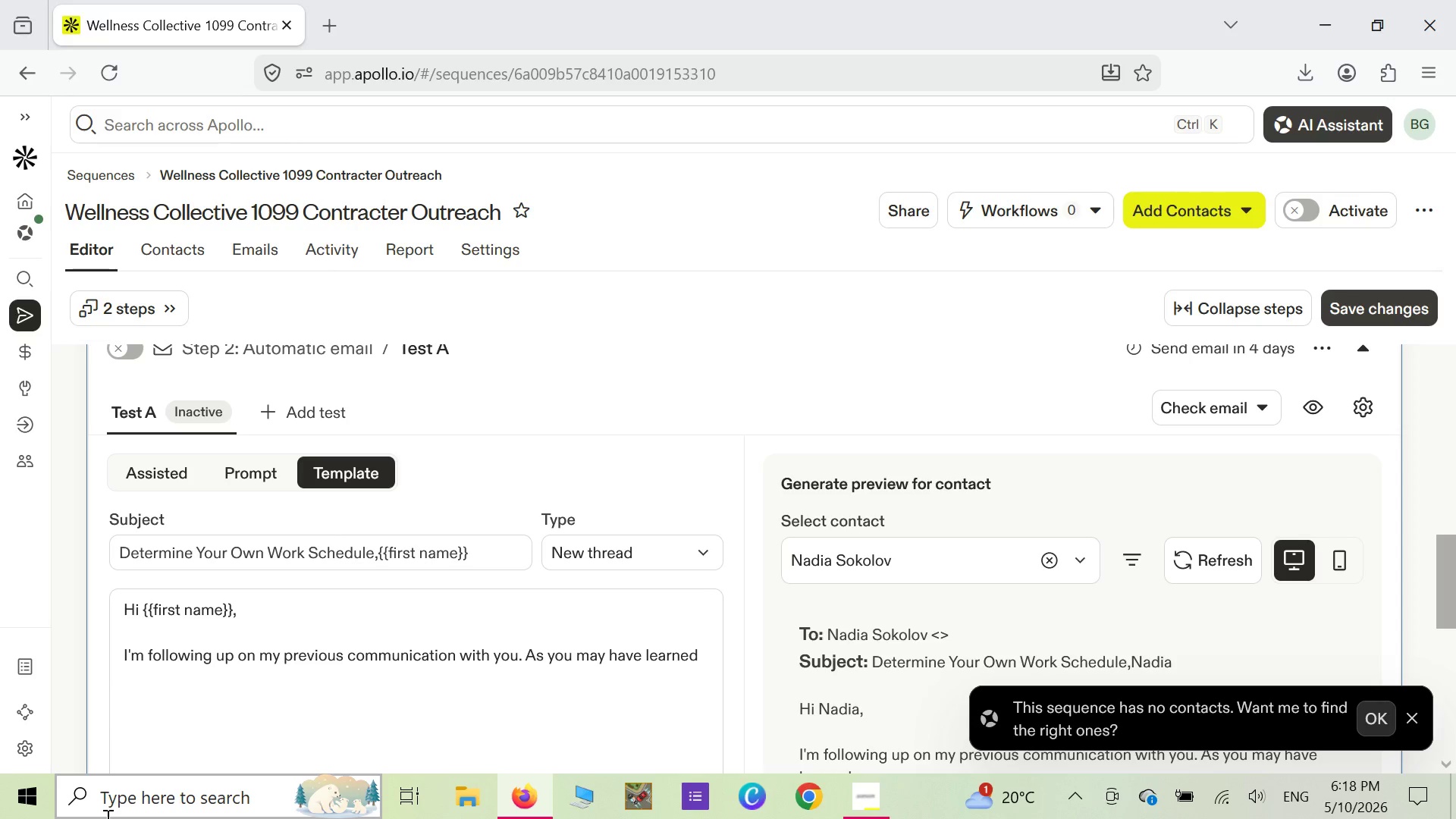 
key(Comma)
 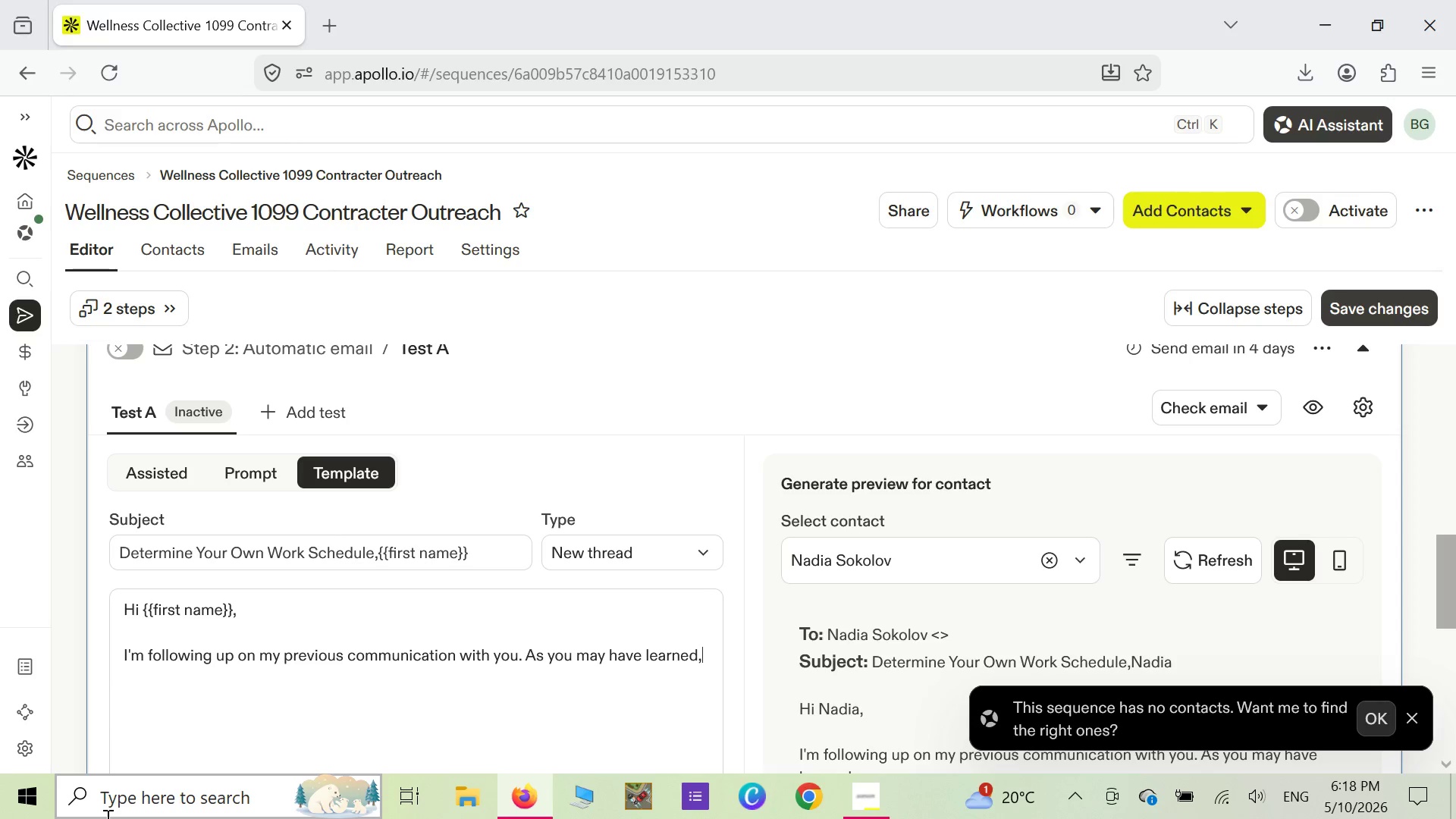 
key(Space)
 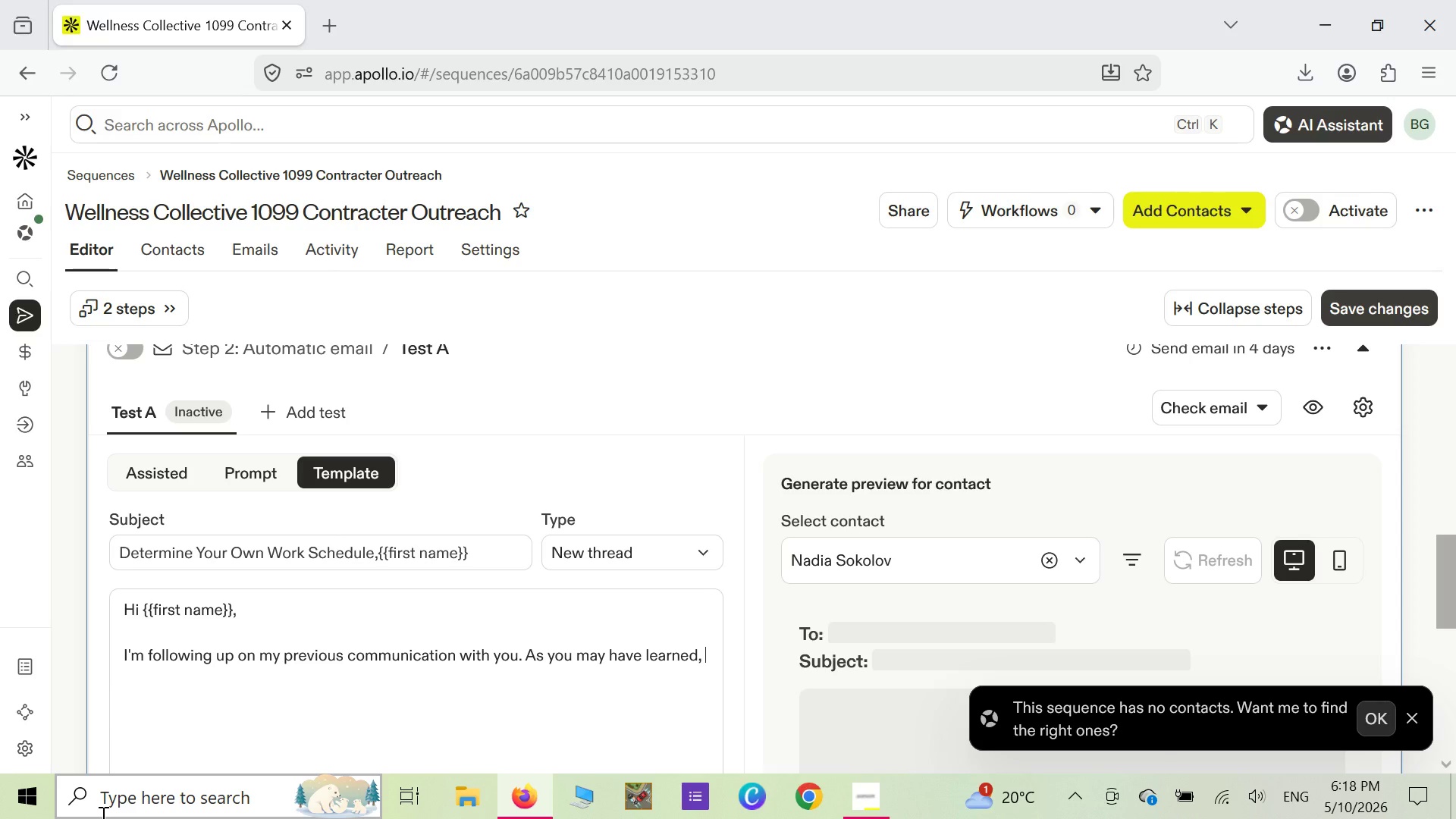 
type(our telehel)
key(Backspace)
type(alth model n)
 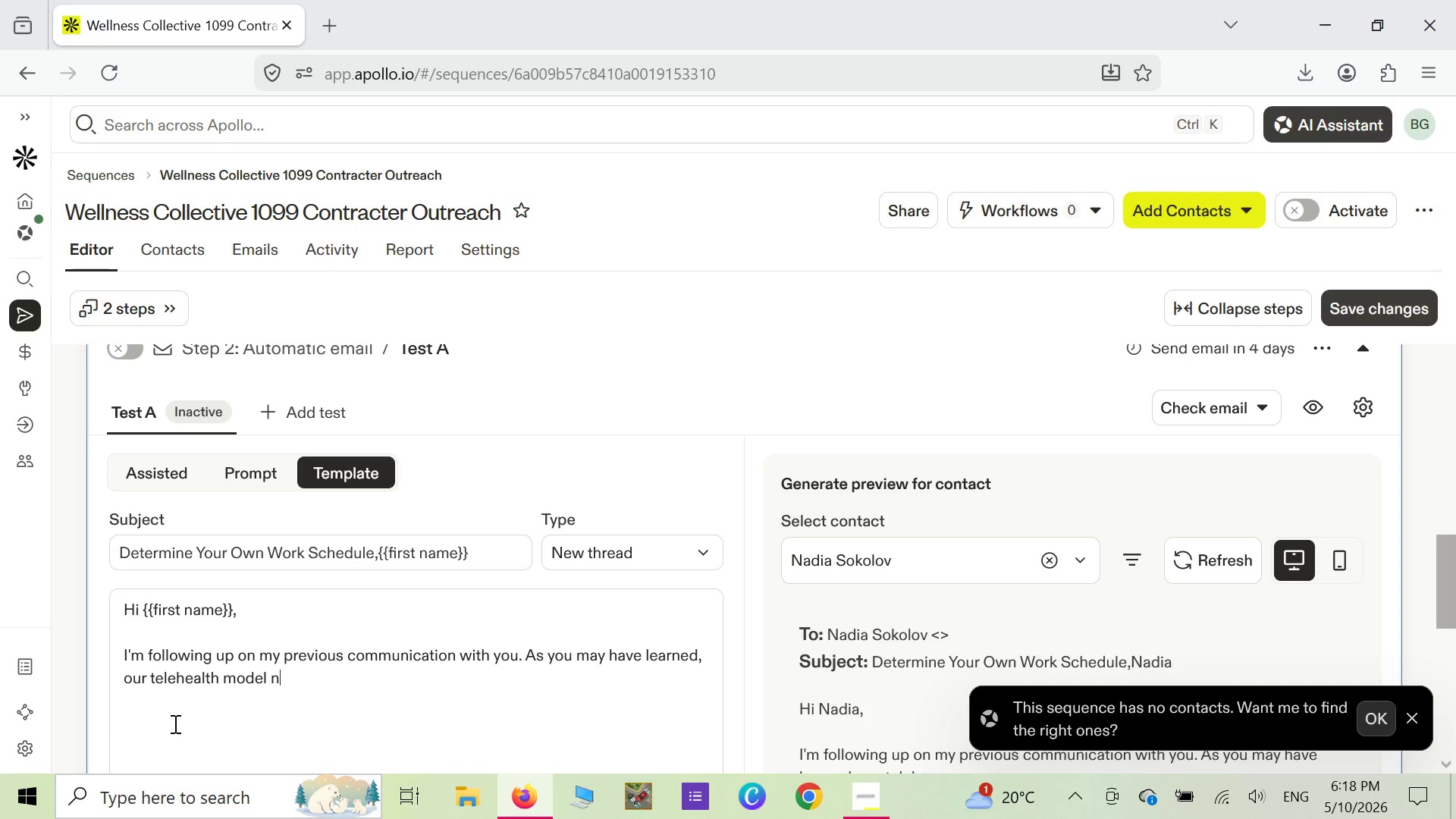 
key(Backspace)
 